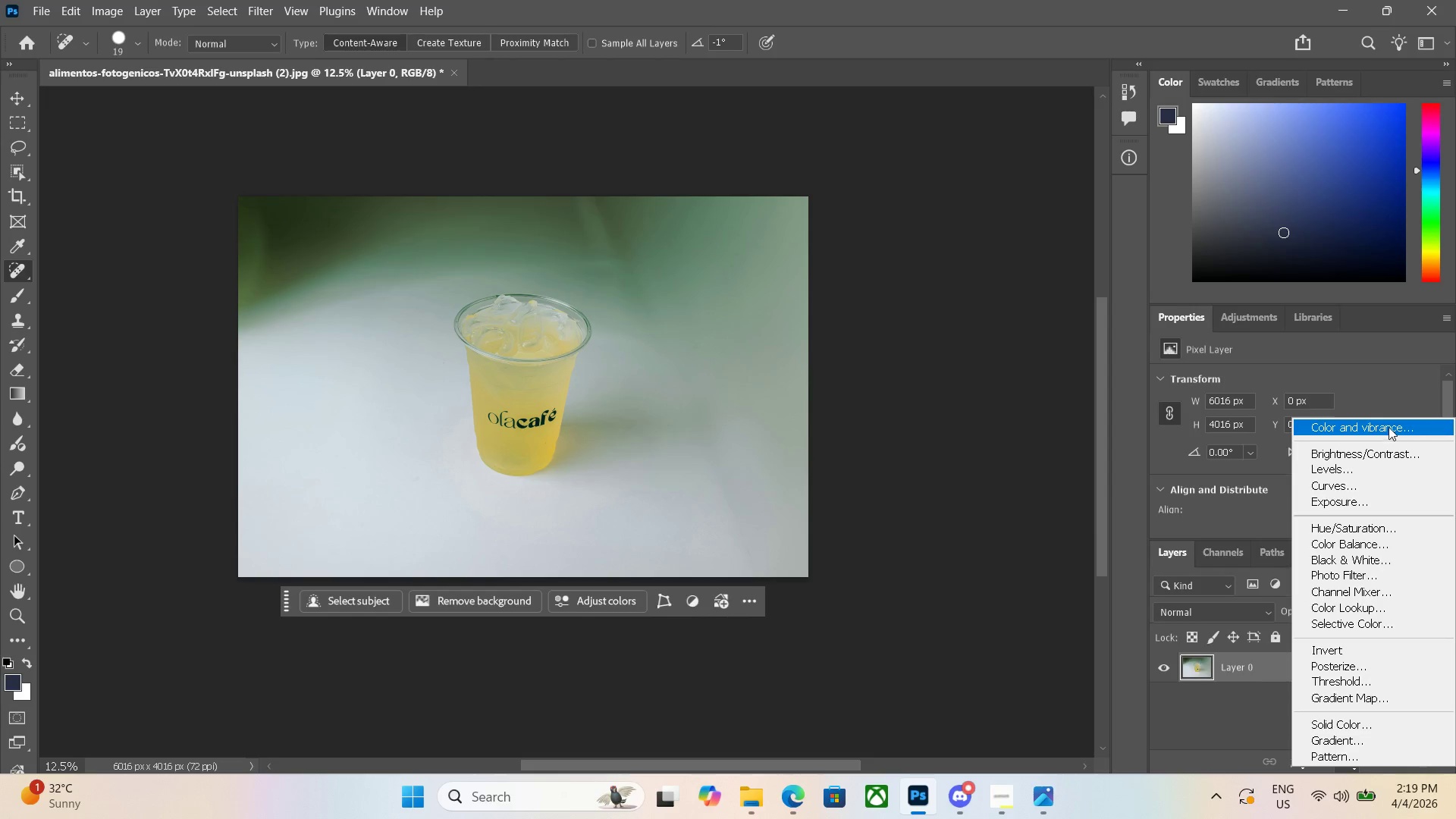 
left_click([1387, 426])
 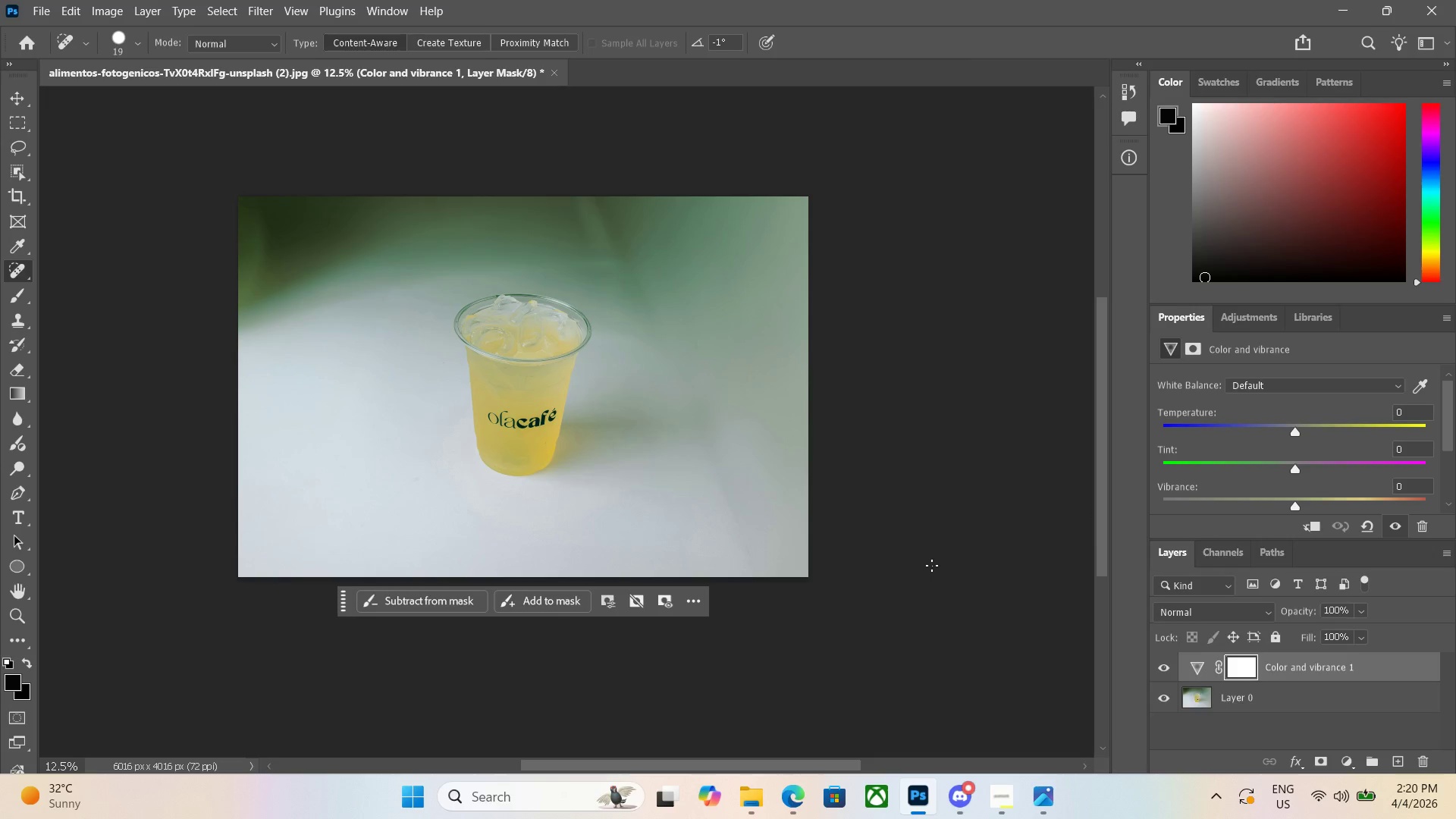 
wait(38.08)
 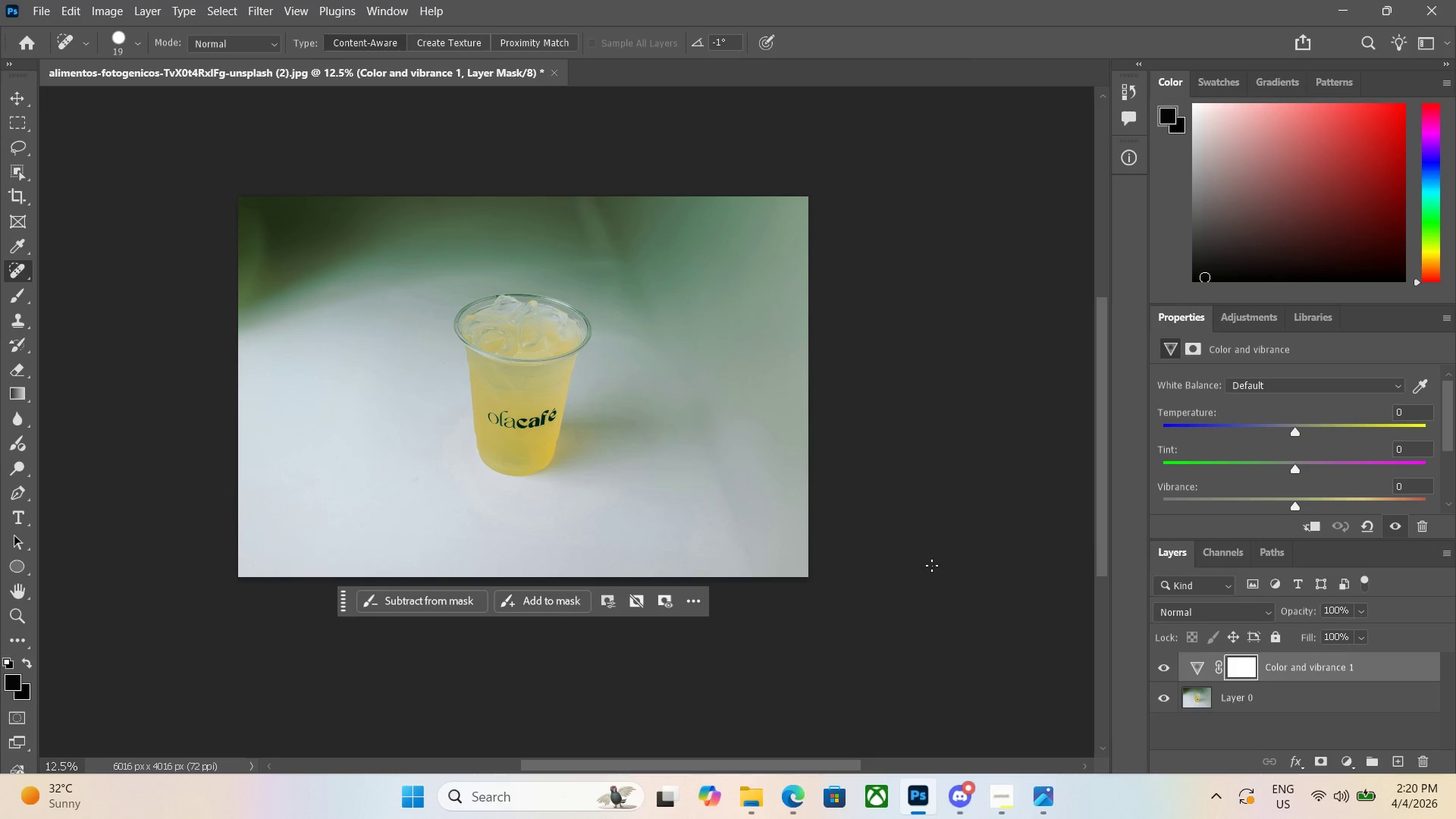 
left_click([277, 47])
 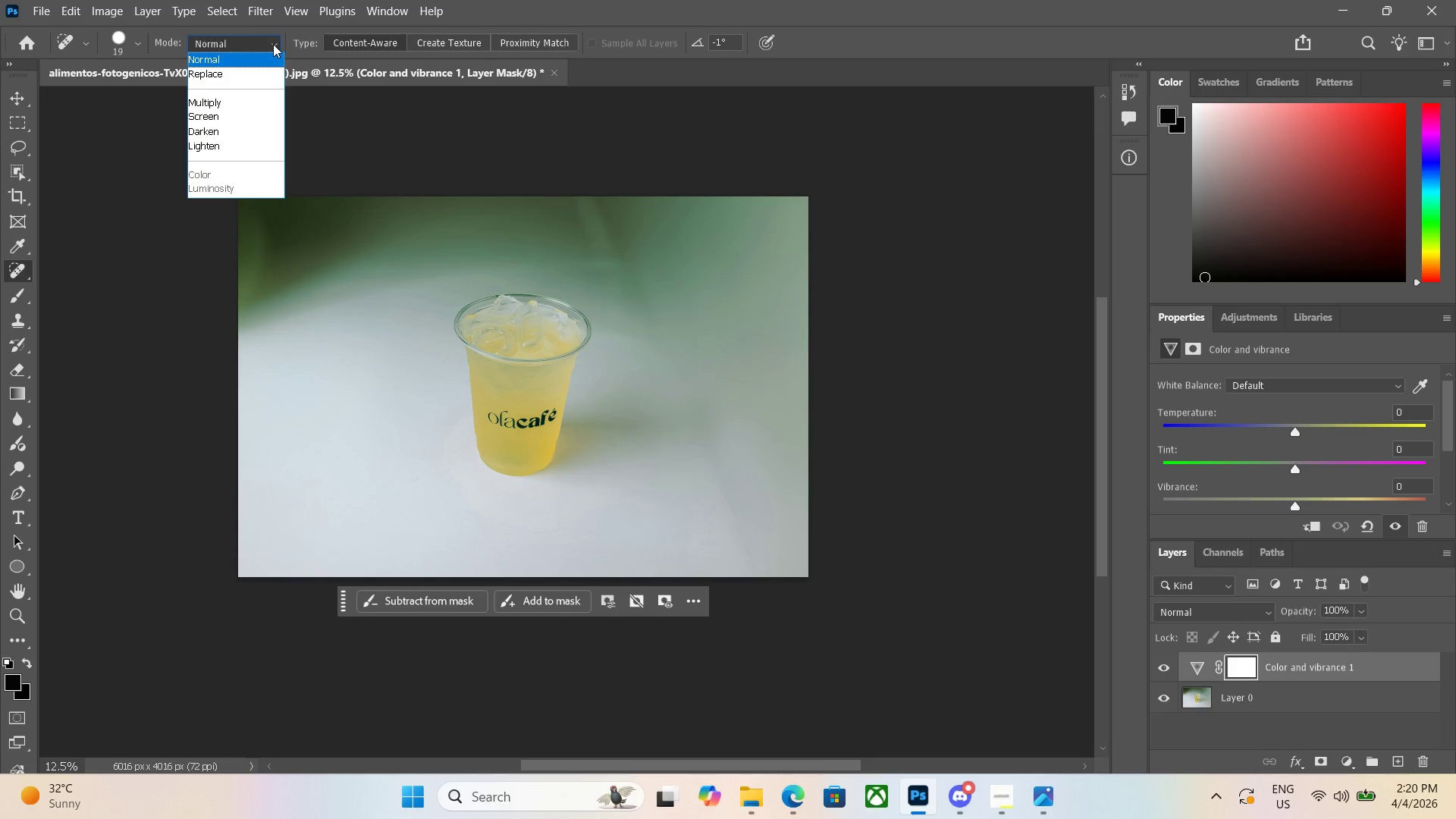 
left_click([273, 44])
 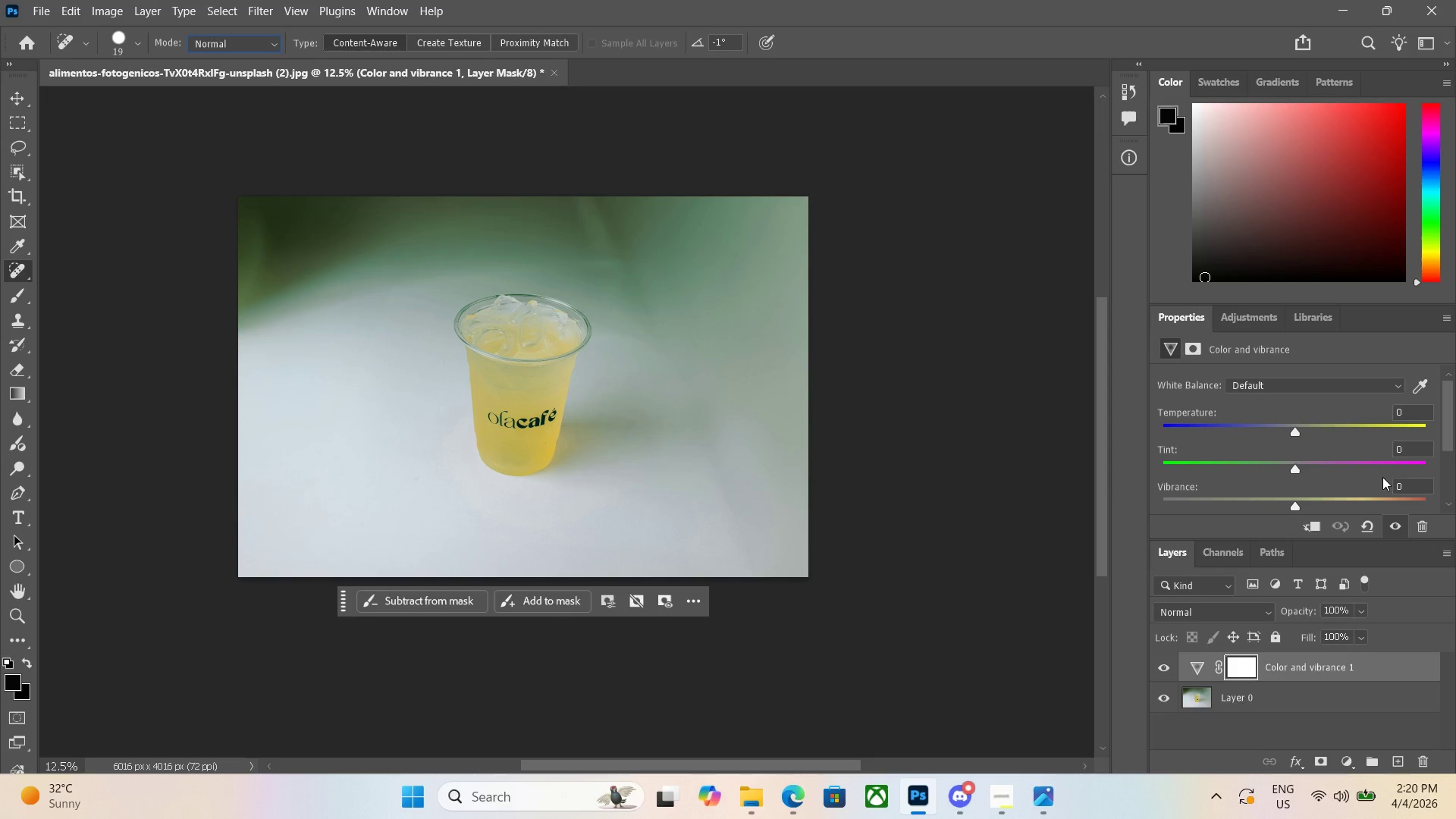 
wait(5.83)
 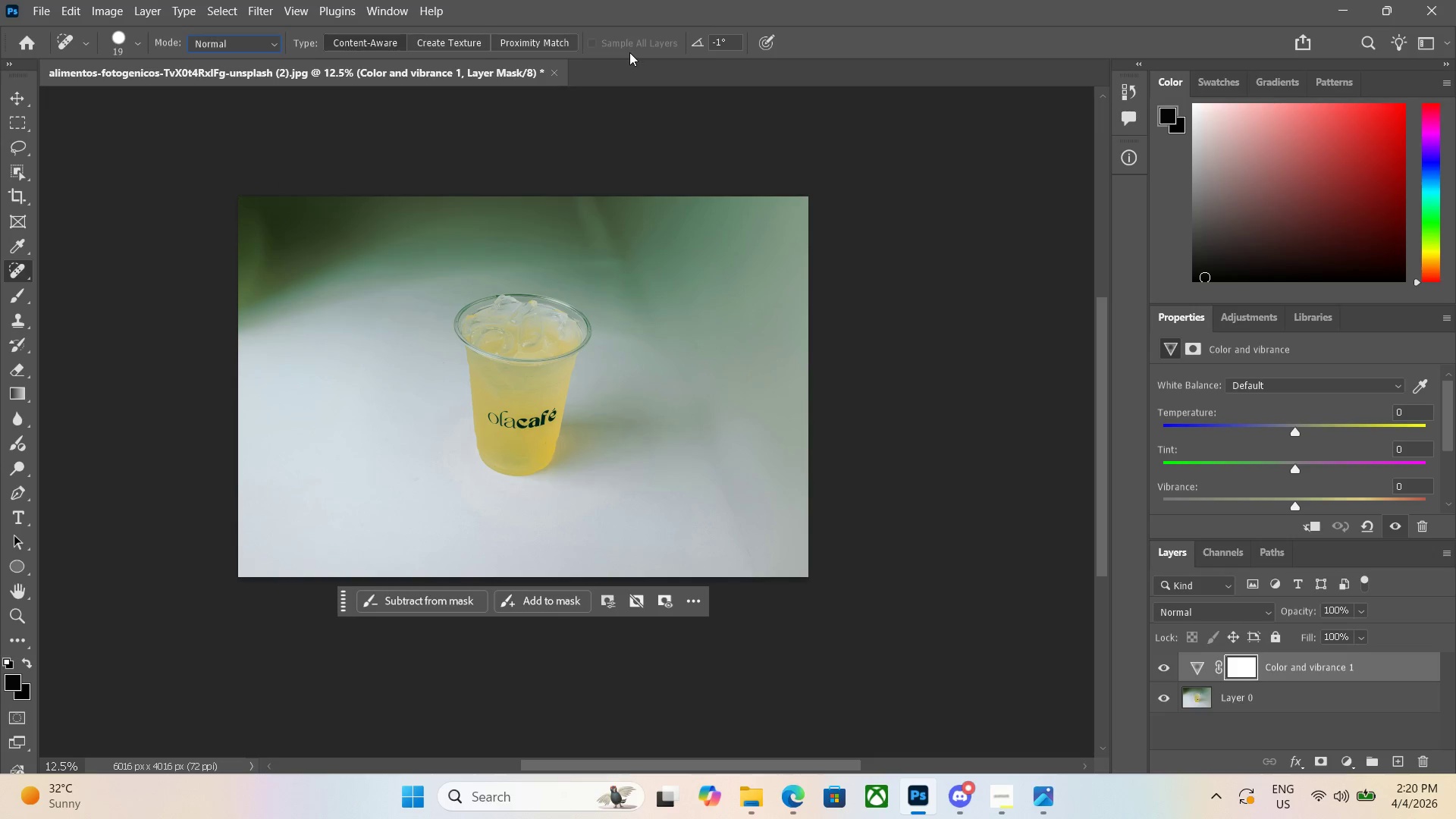 
left_click([1415, 393])
 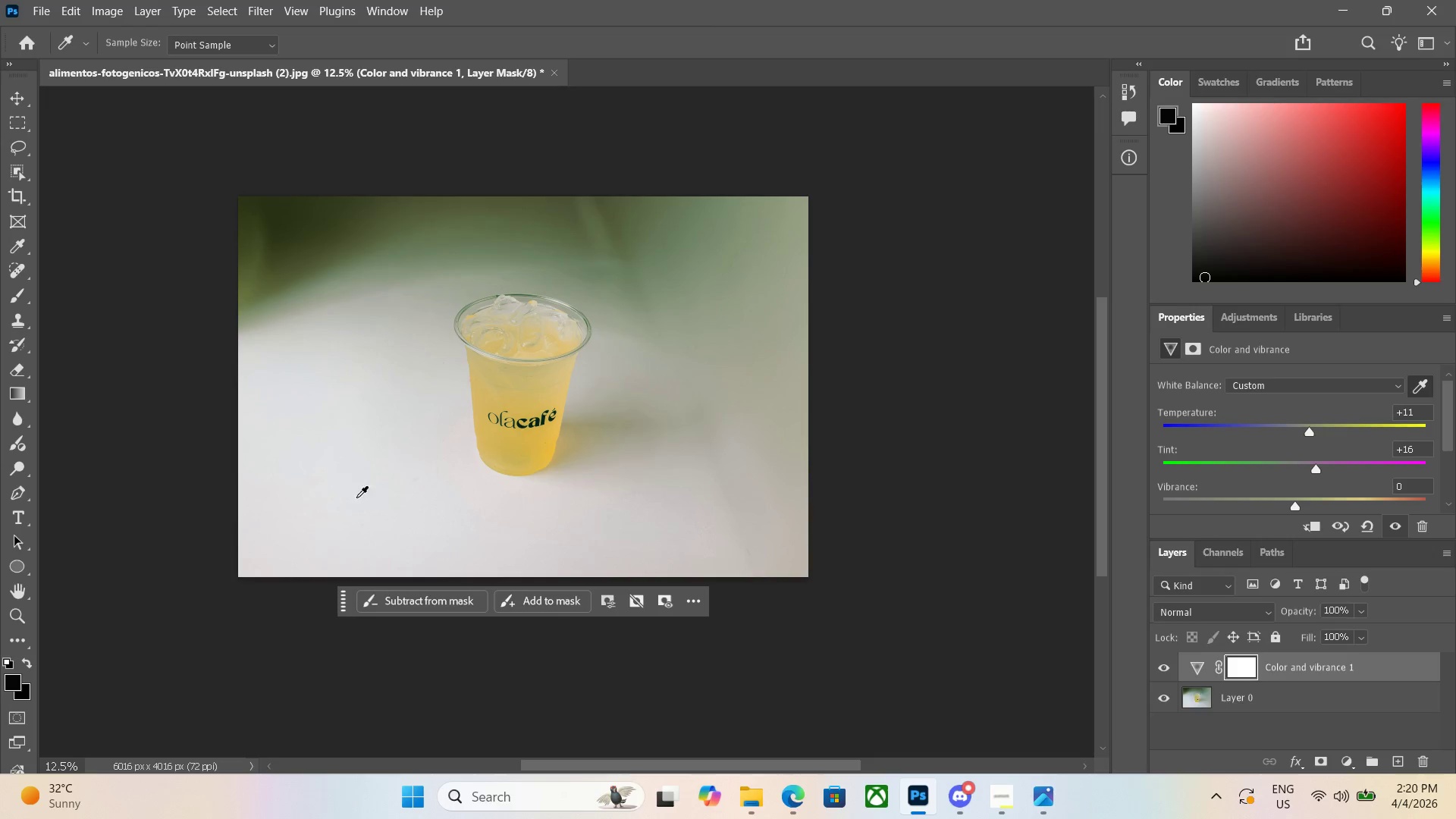 
wait(8.24)
 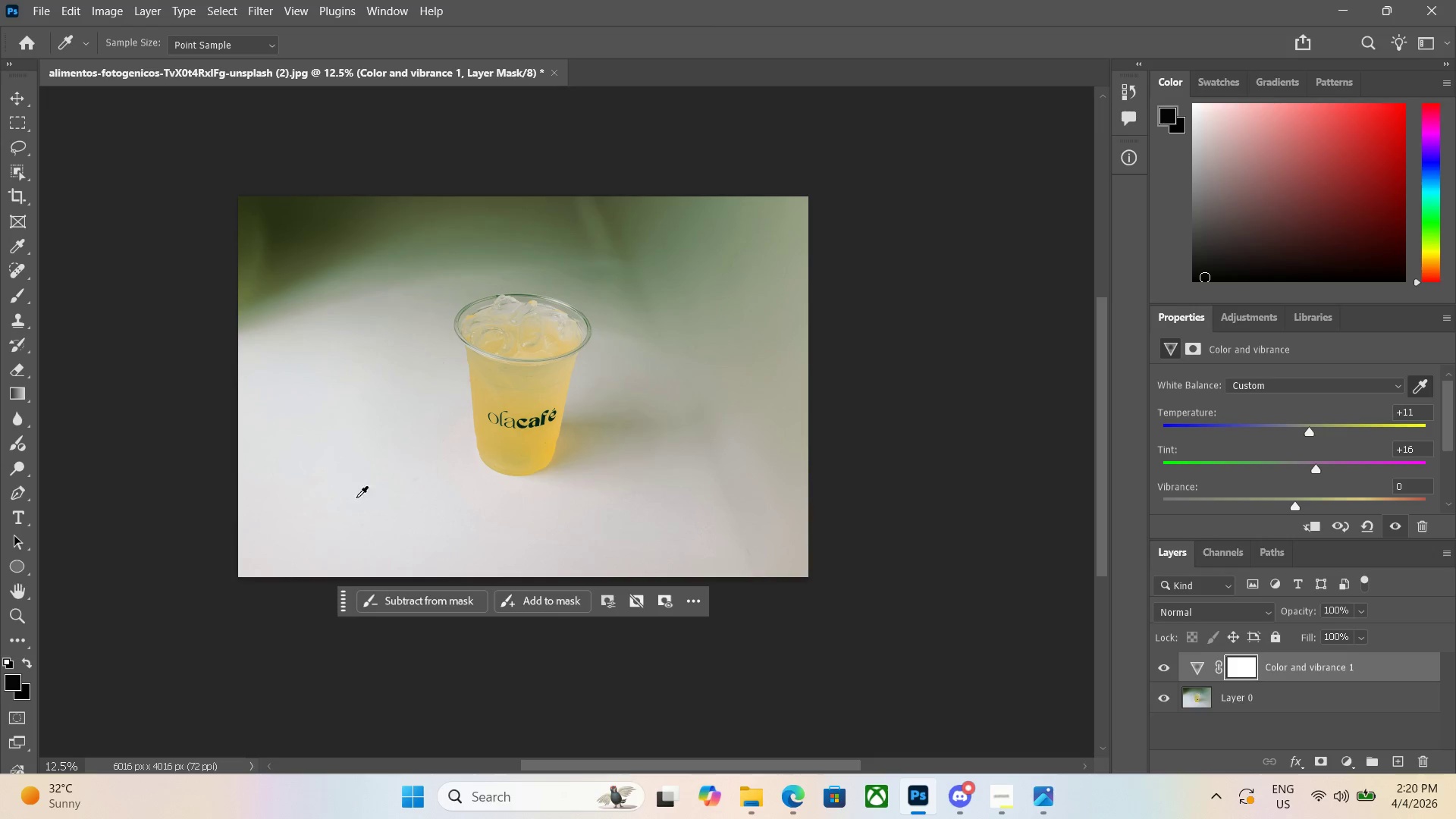 
double_click([1160, 664])
 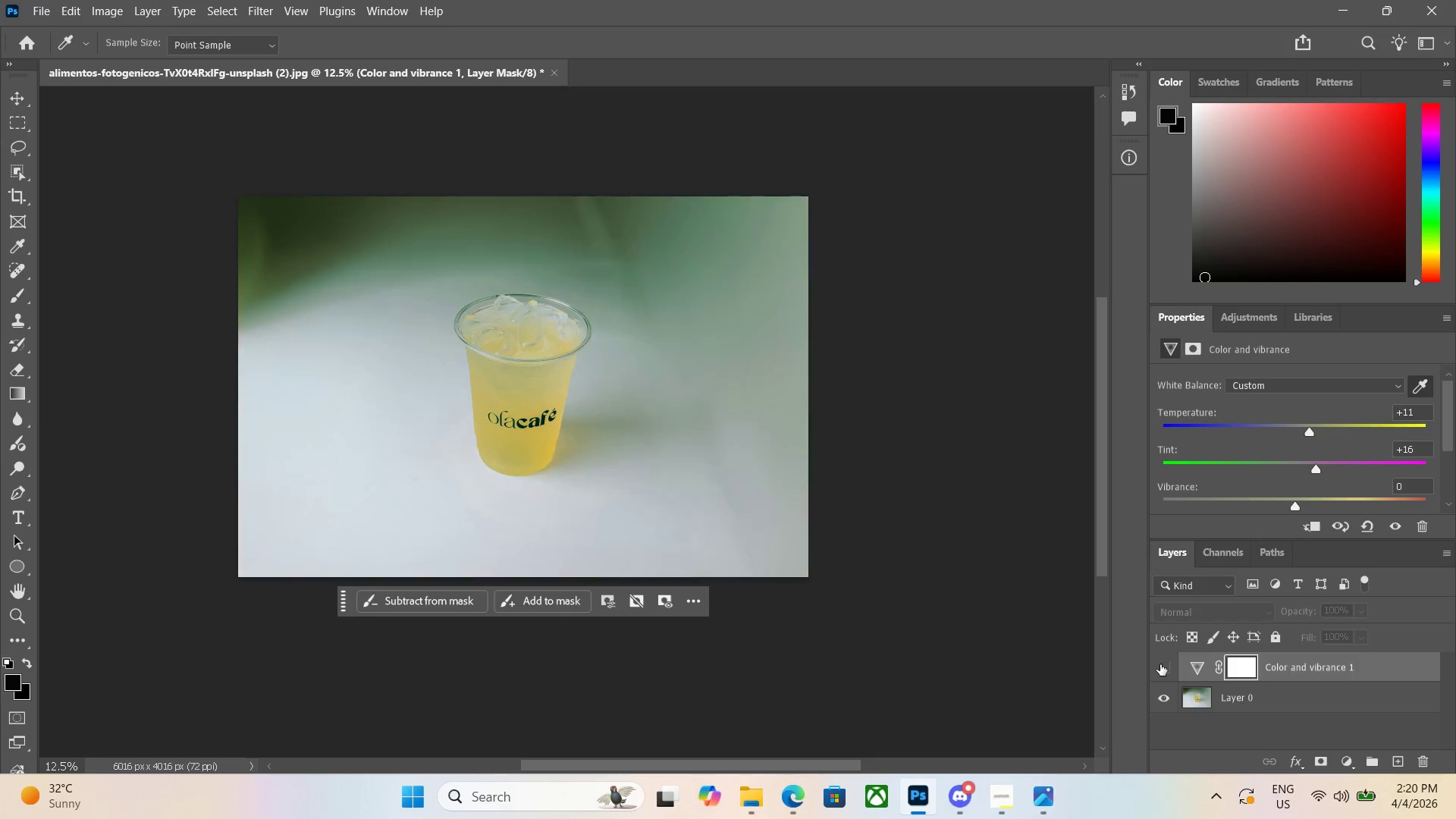 
double_click([1160, 664])
 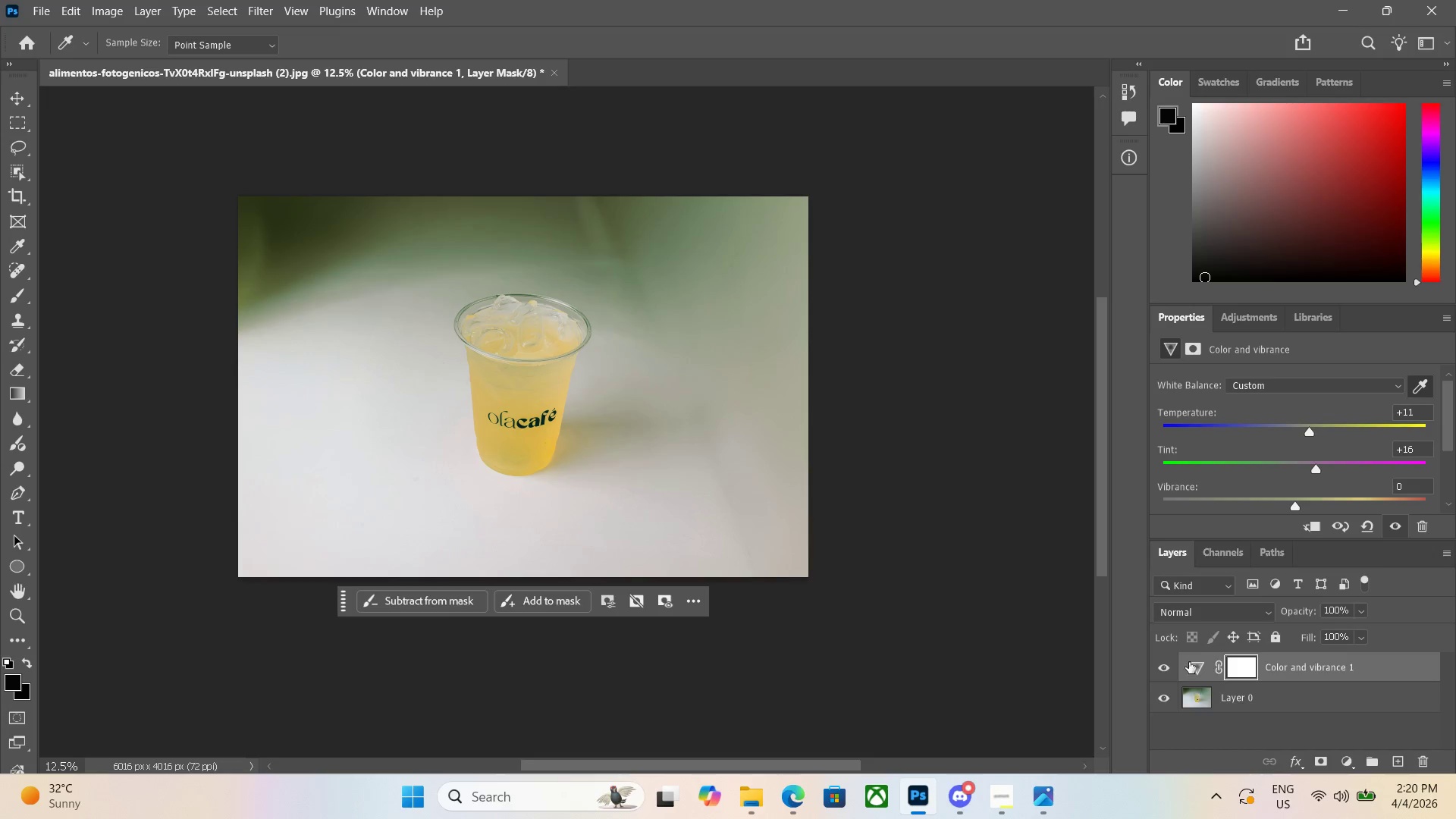 
double_click([1167, 667])
 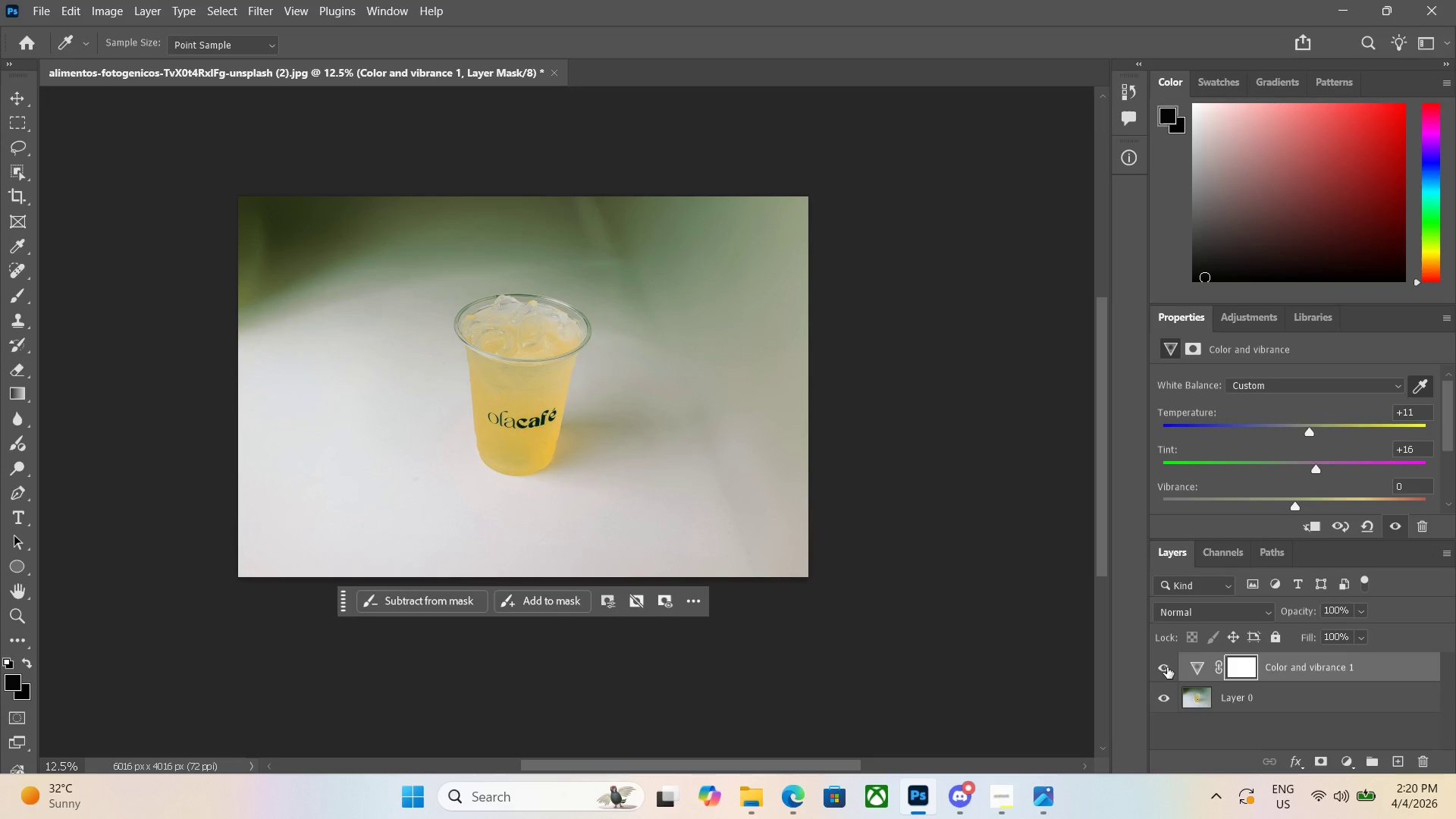 
left_click([1167, 667])
 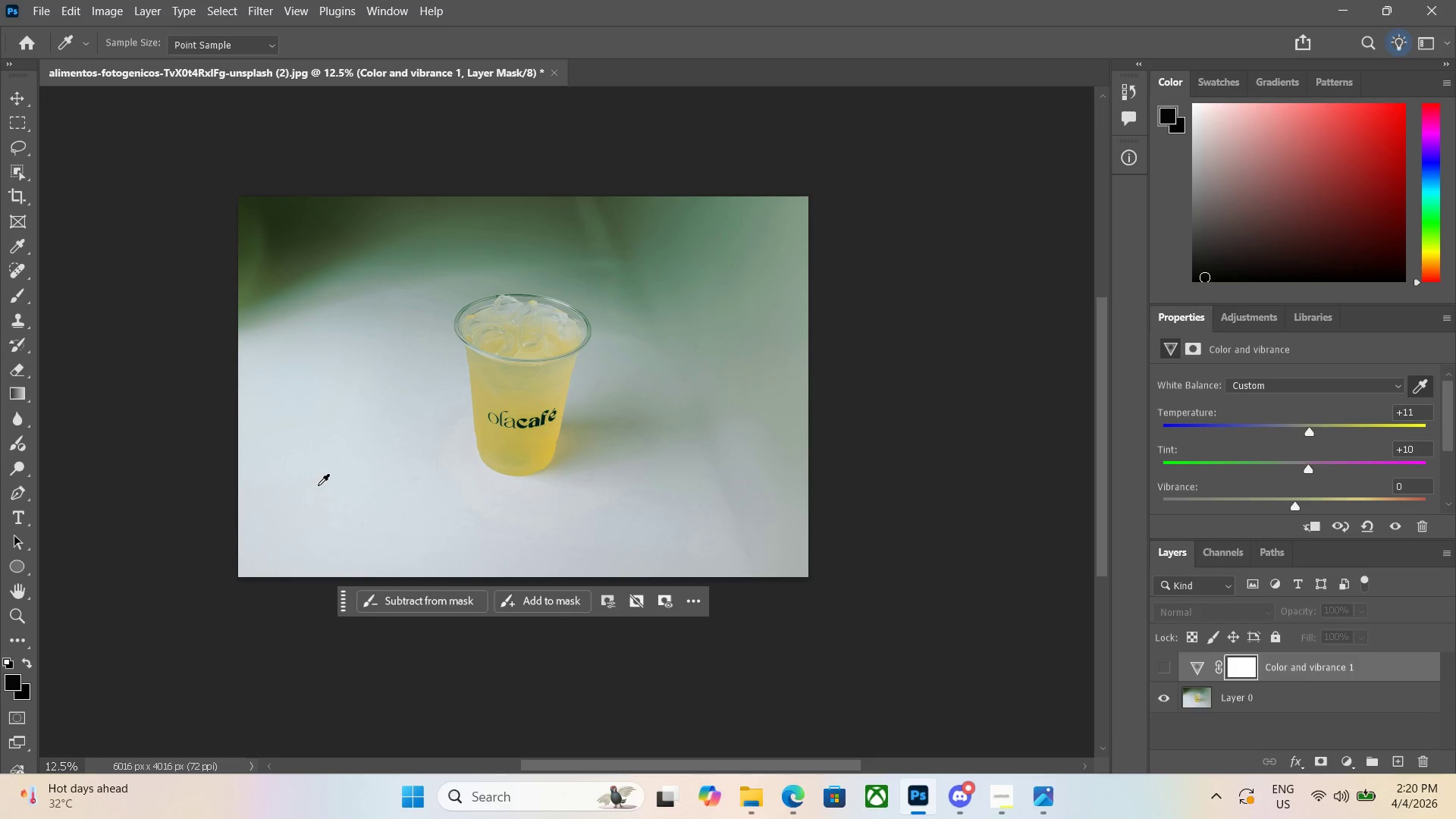 
wait(22.33)
 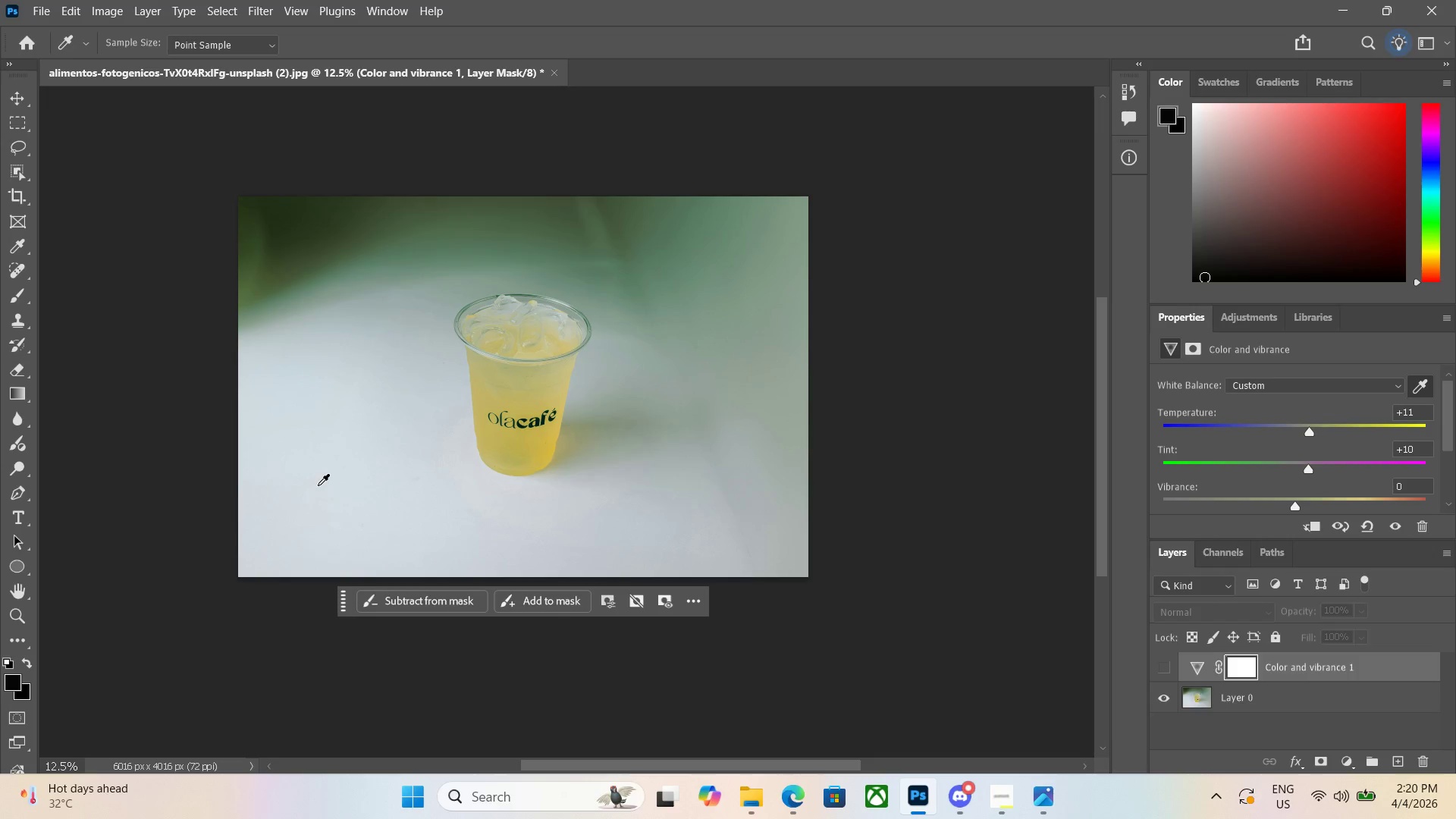 
key(Backspace)
 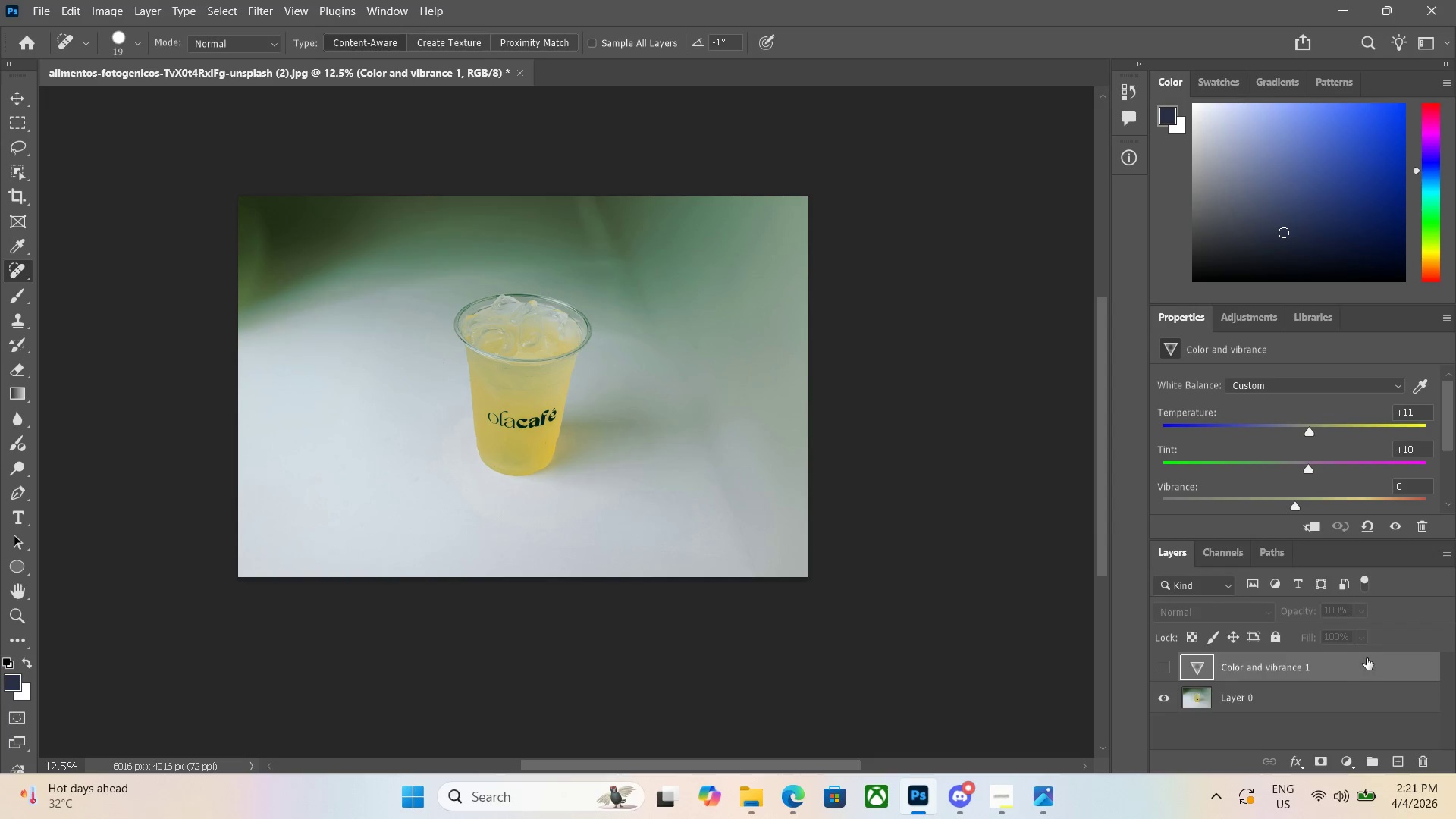 
key(Backspace)
 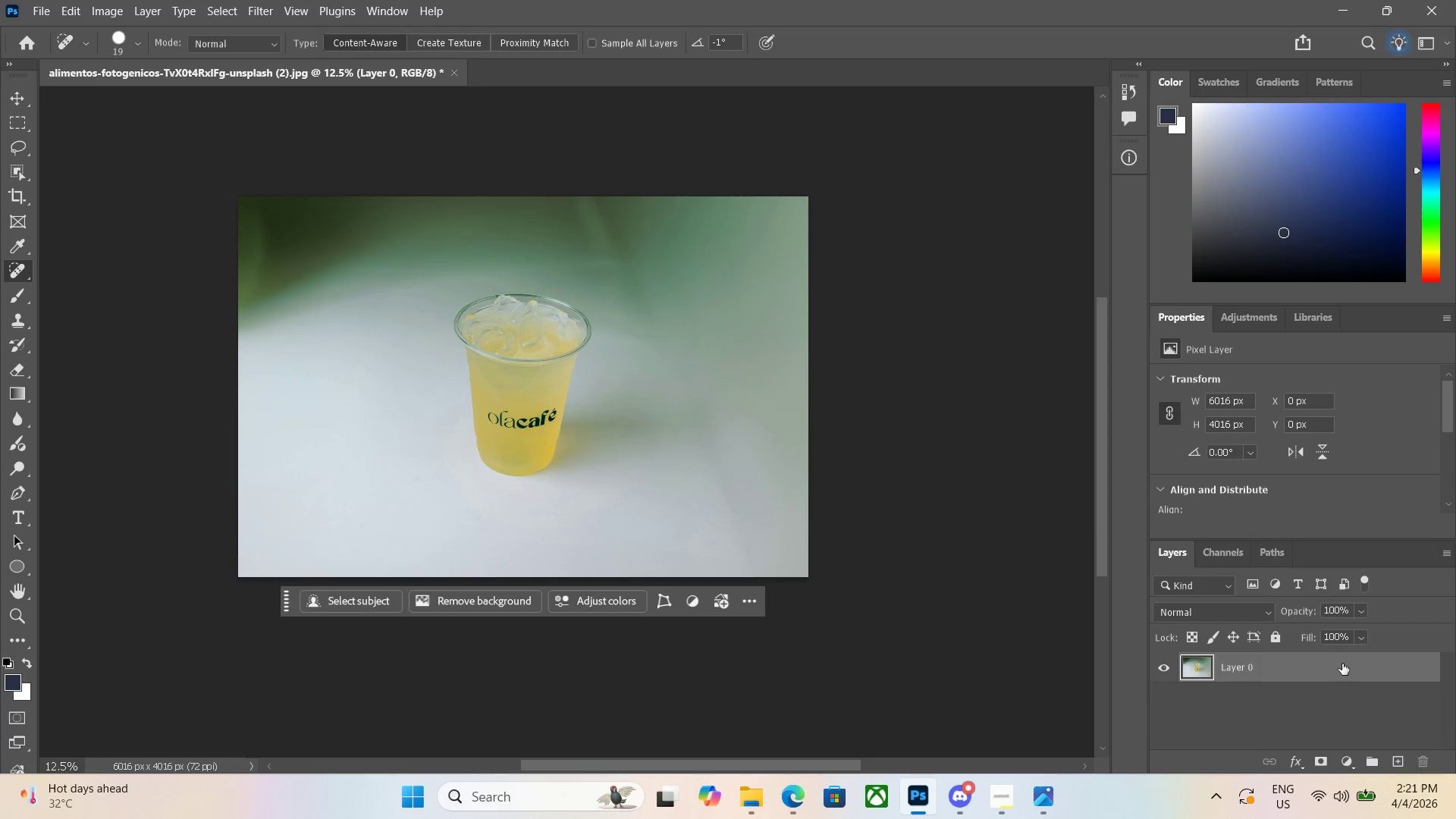 
key(Backspace)
 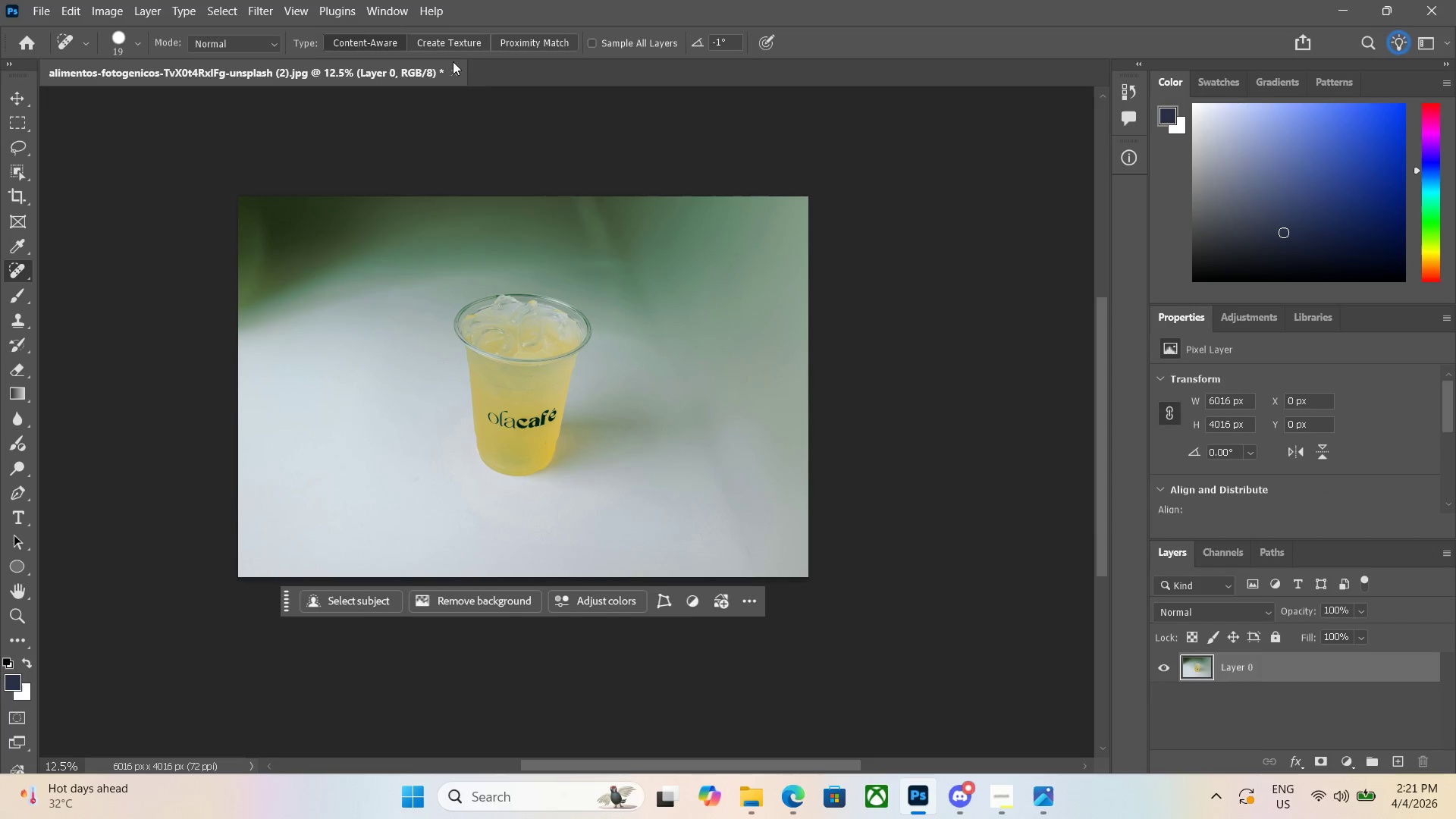 
left_click([450, 71])
 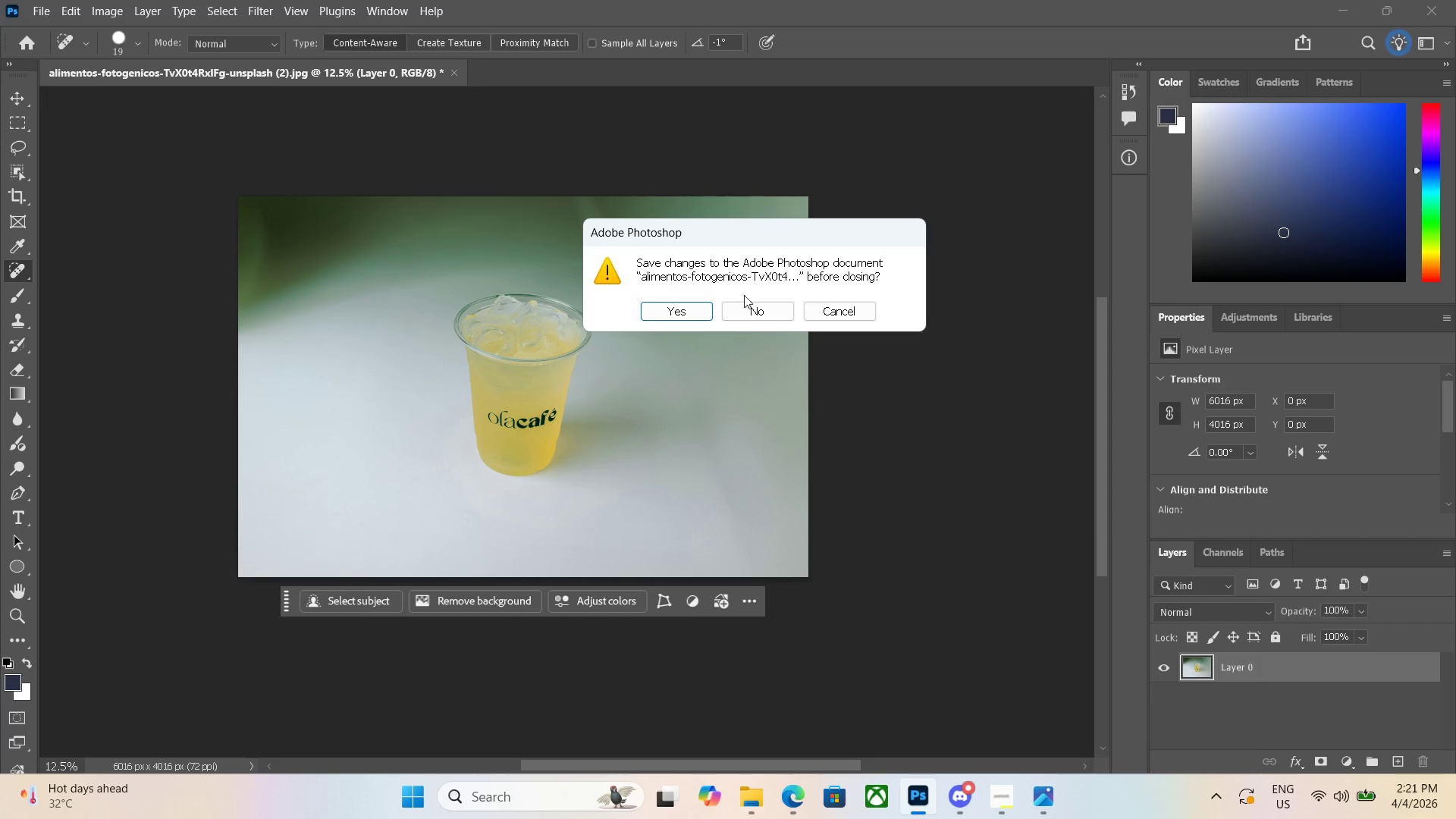 
left_click([752, 307])
 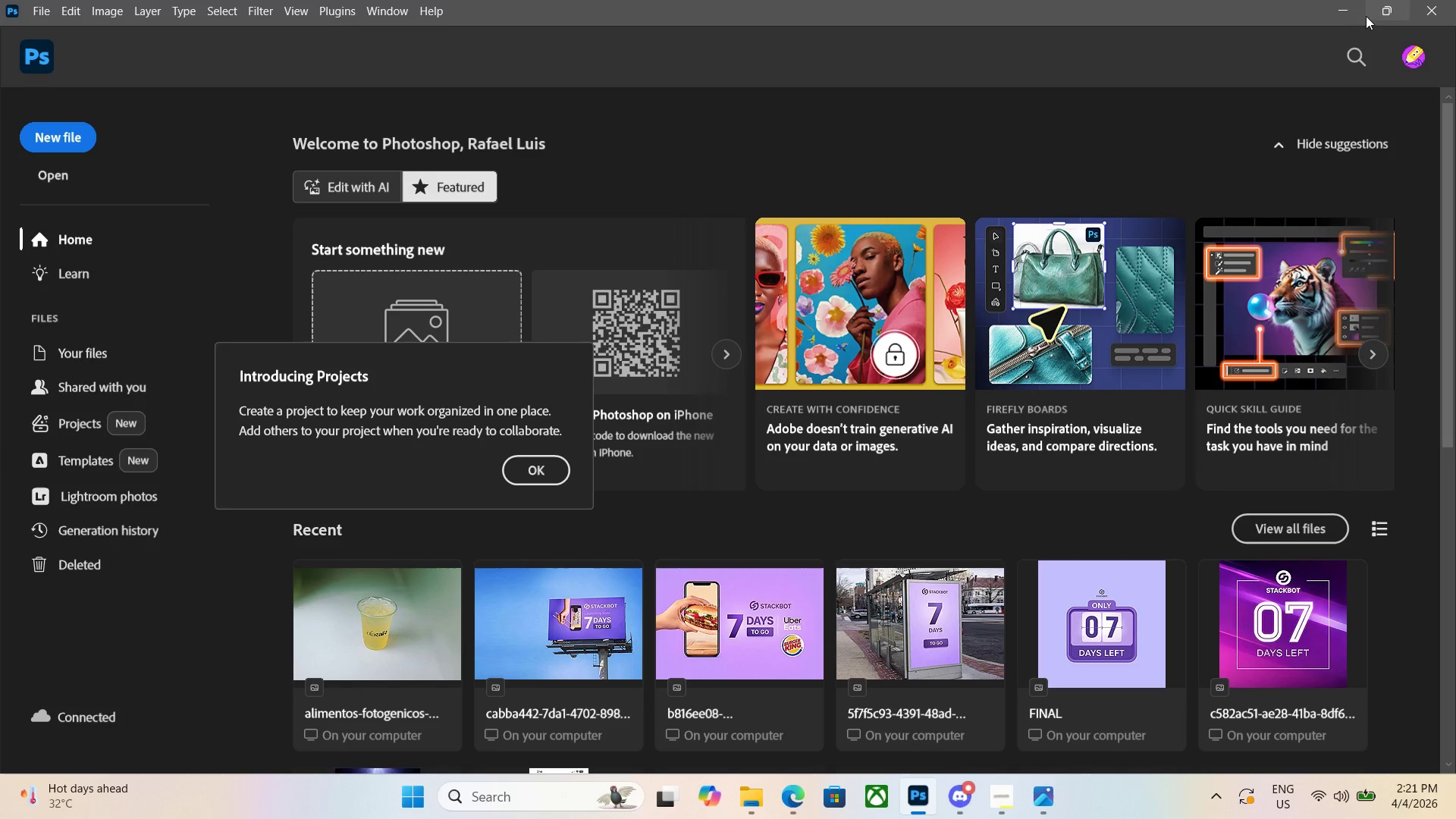 
left_click([1354, 11])
 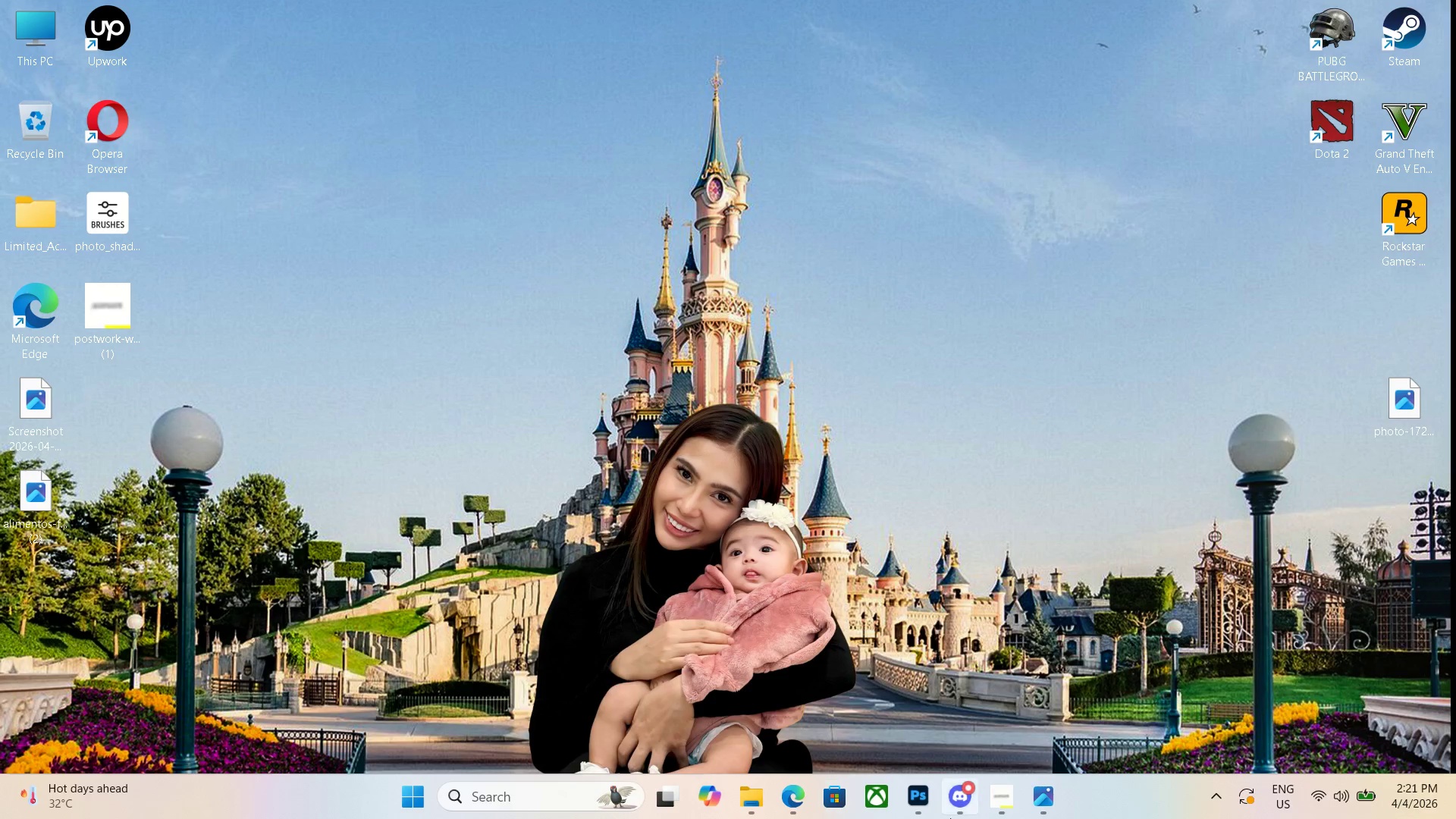 
left_click([800, 805])
 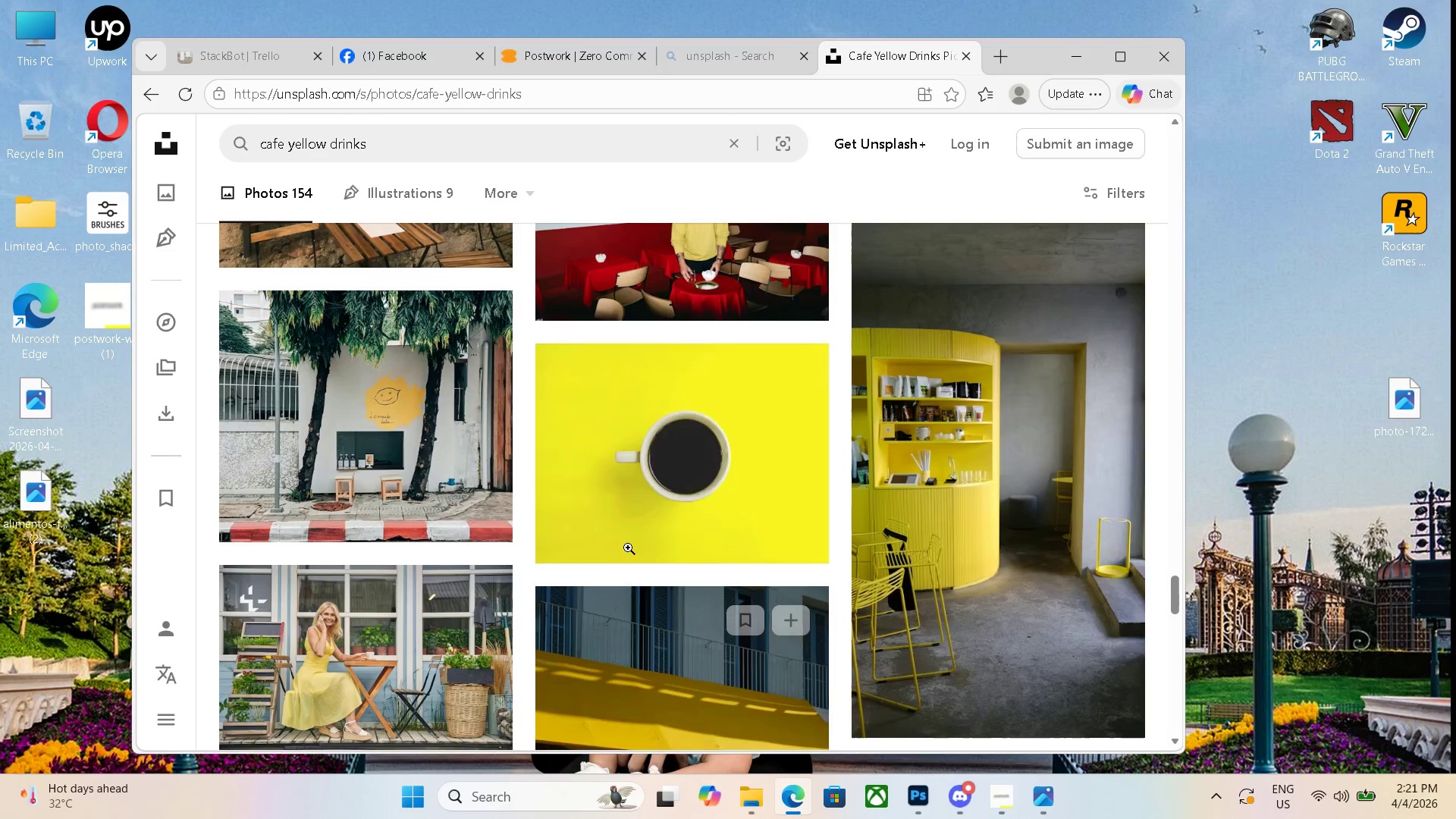 
scroll: coordinate [624, 541], scroll_direction: up, amount: 7.0
 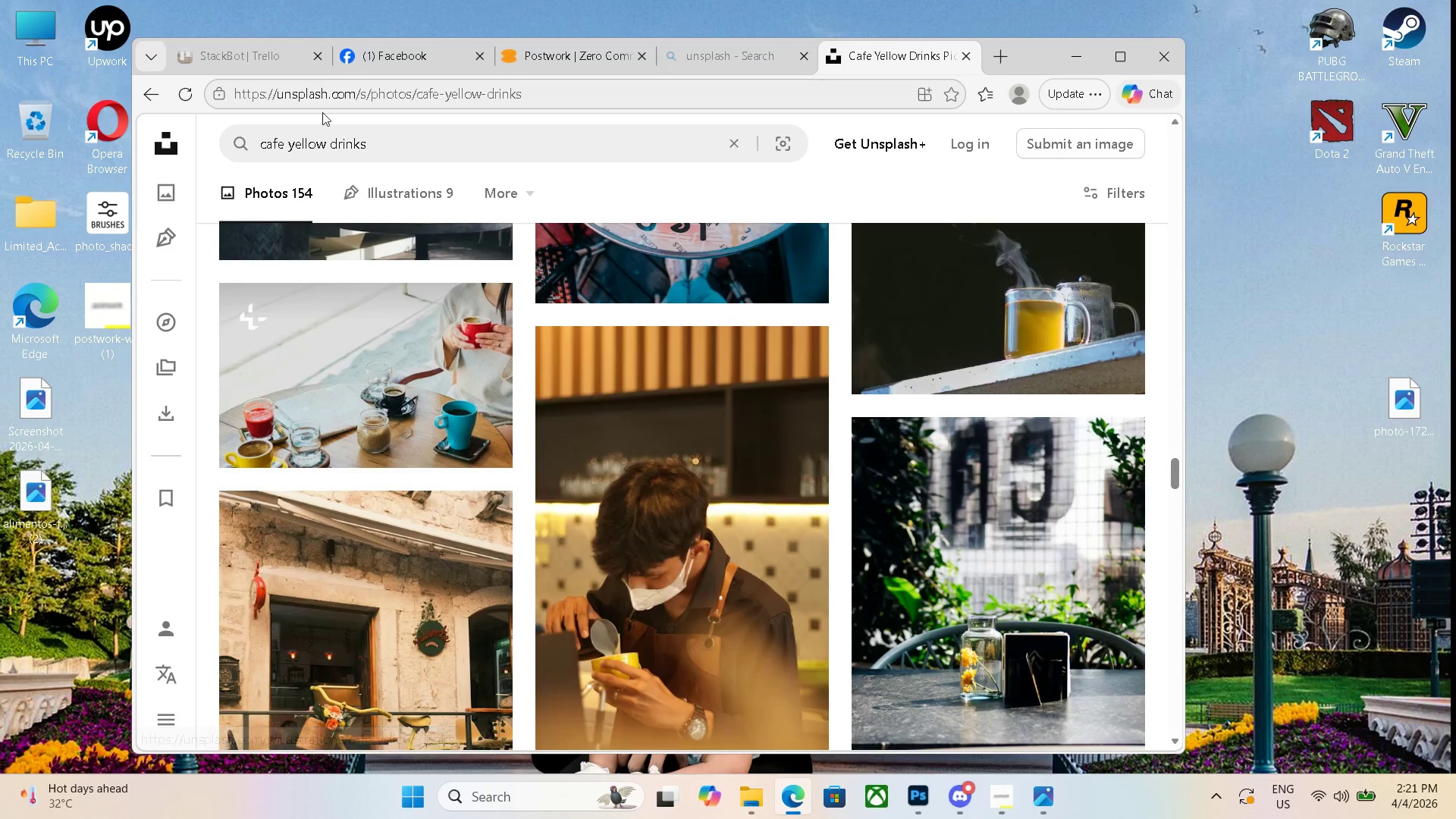 
left_click([330, 141])
 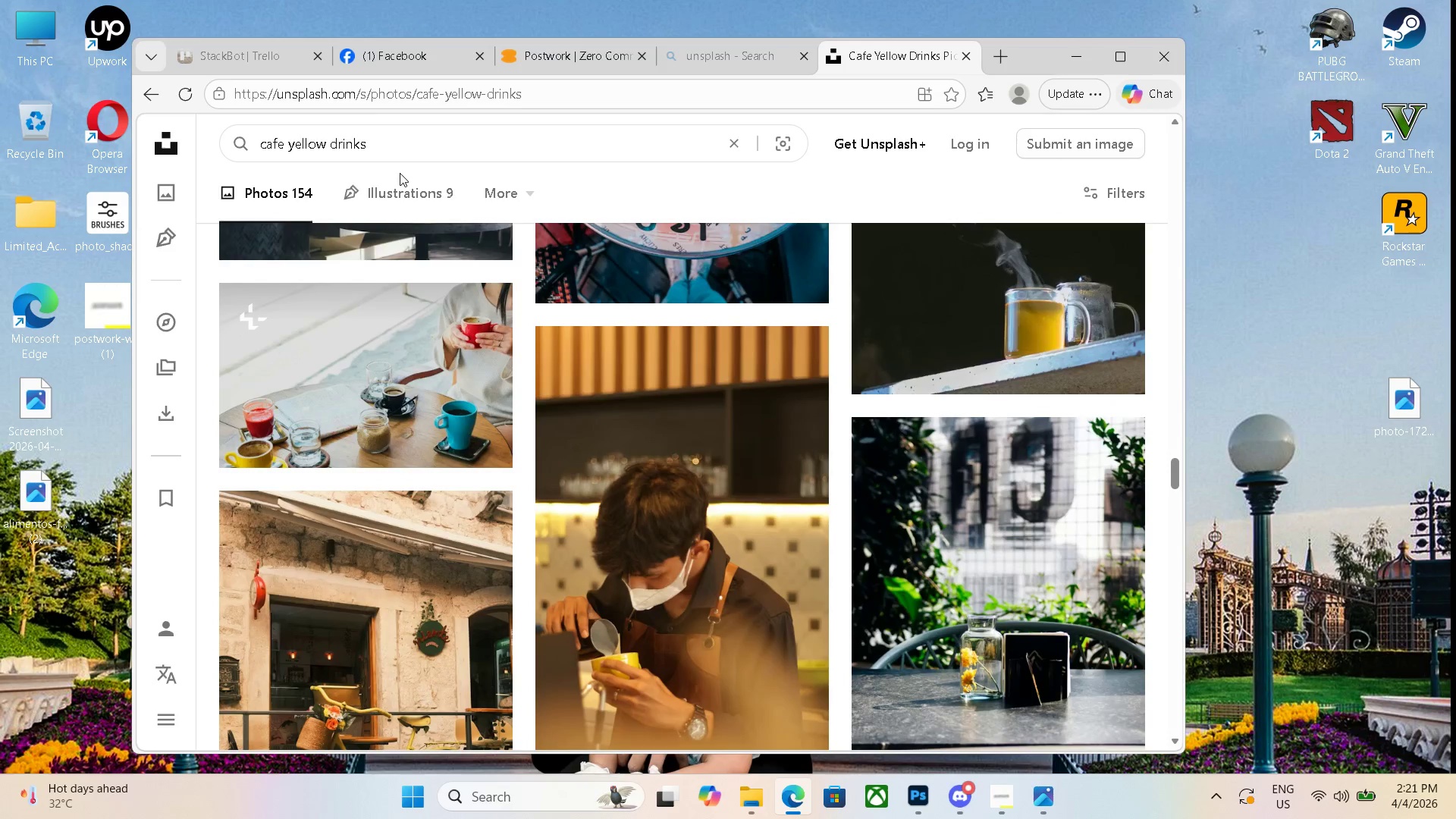 
key(Backspace)
 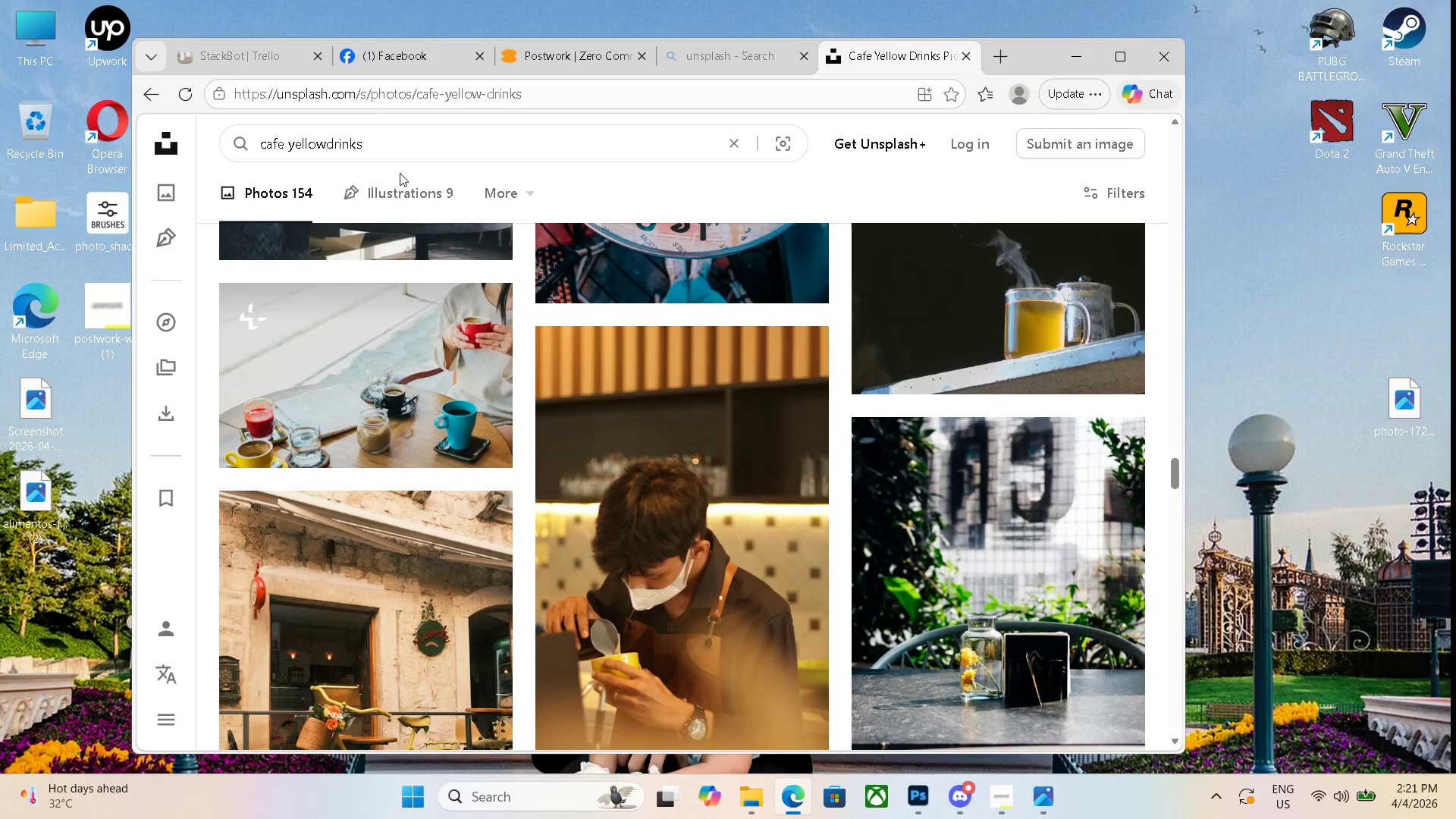 
key(Backspace)
 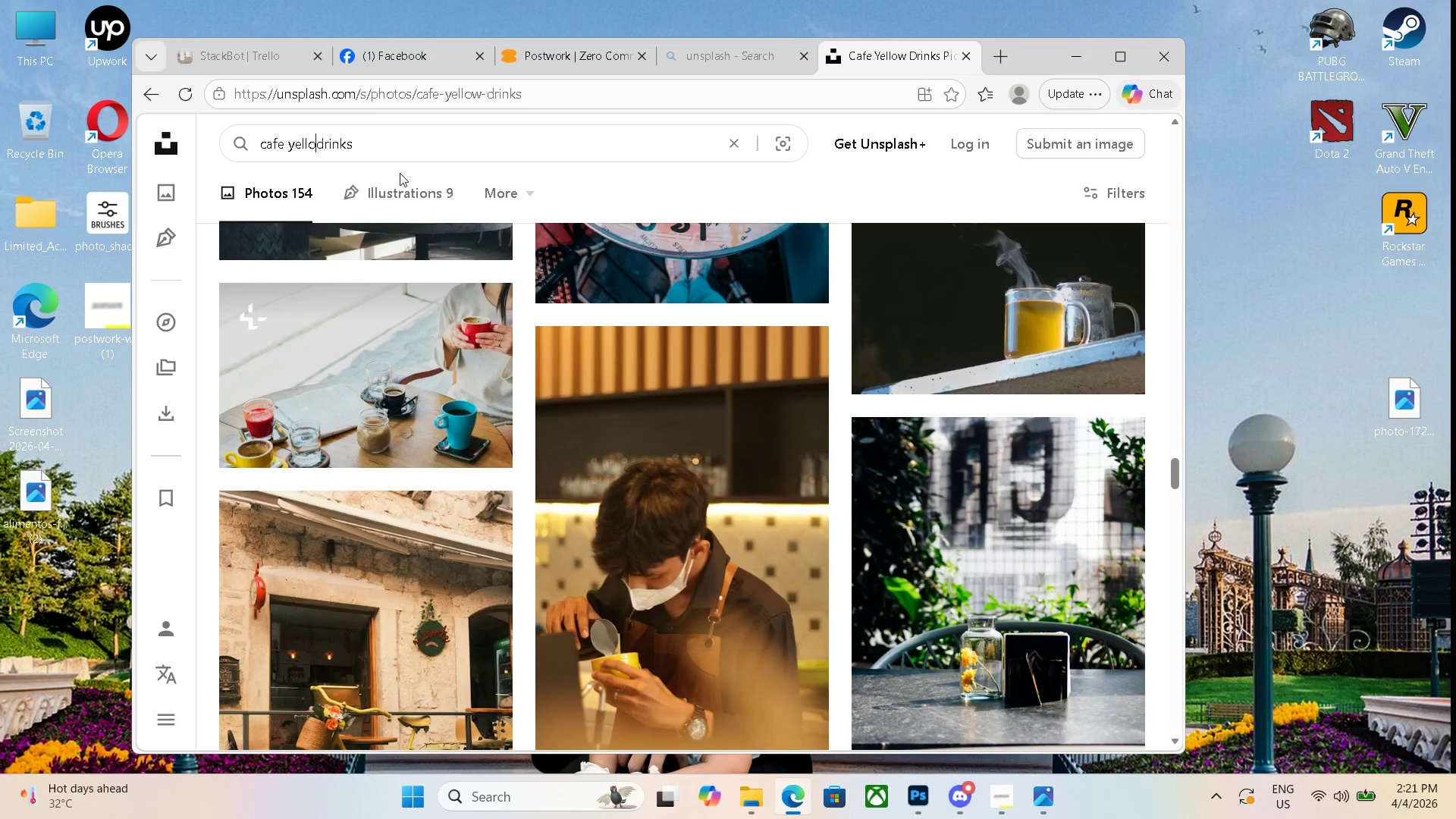 
key(Backspace)
 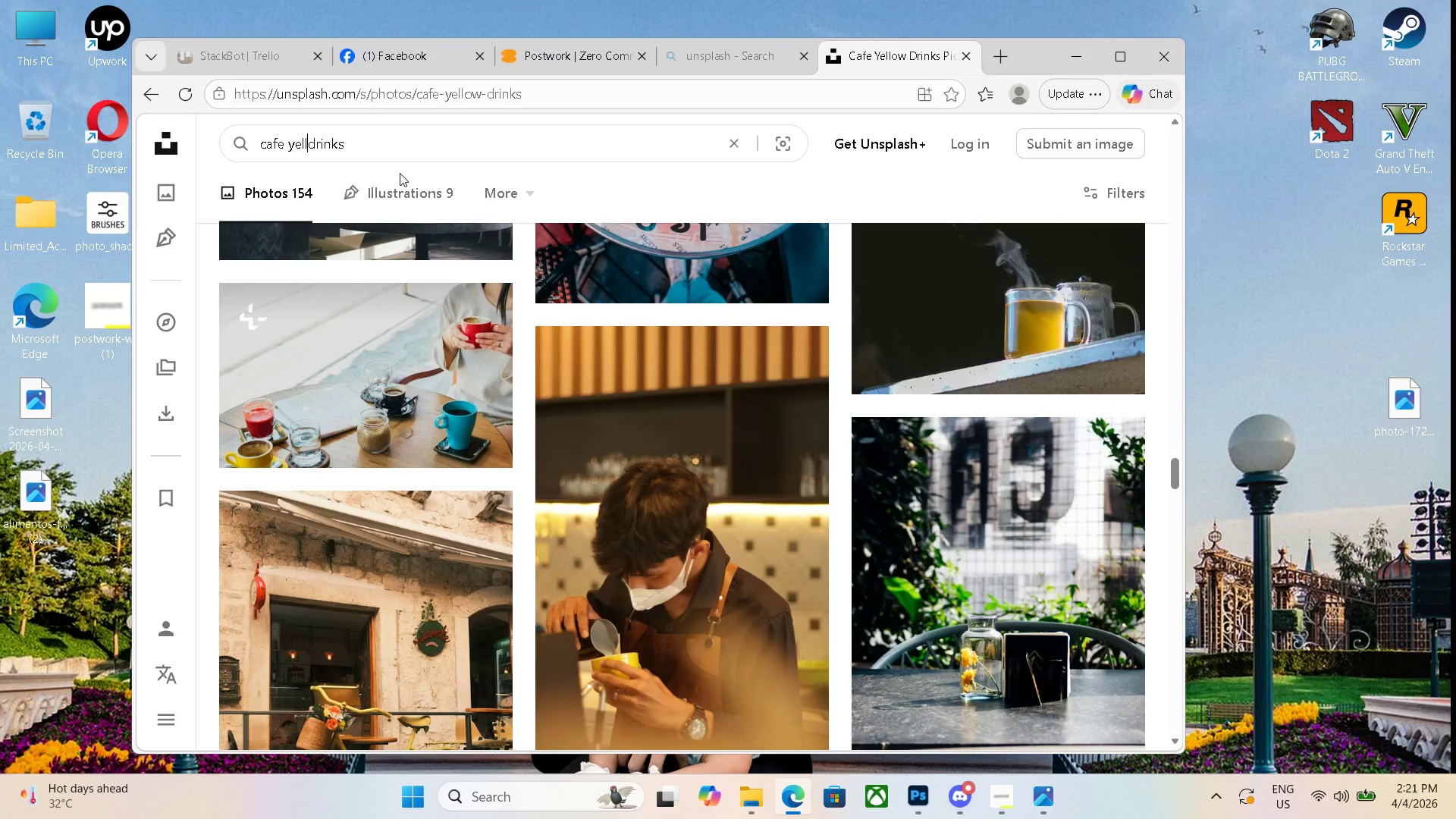 
key(Backspace)
 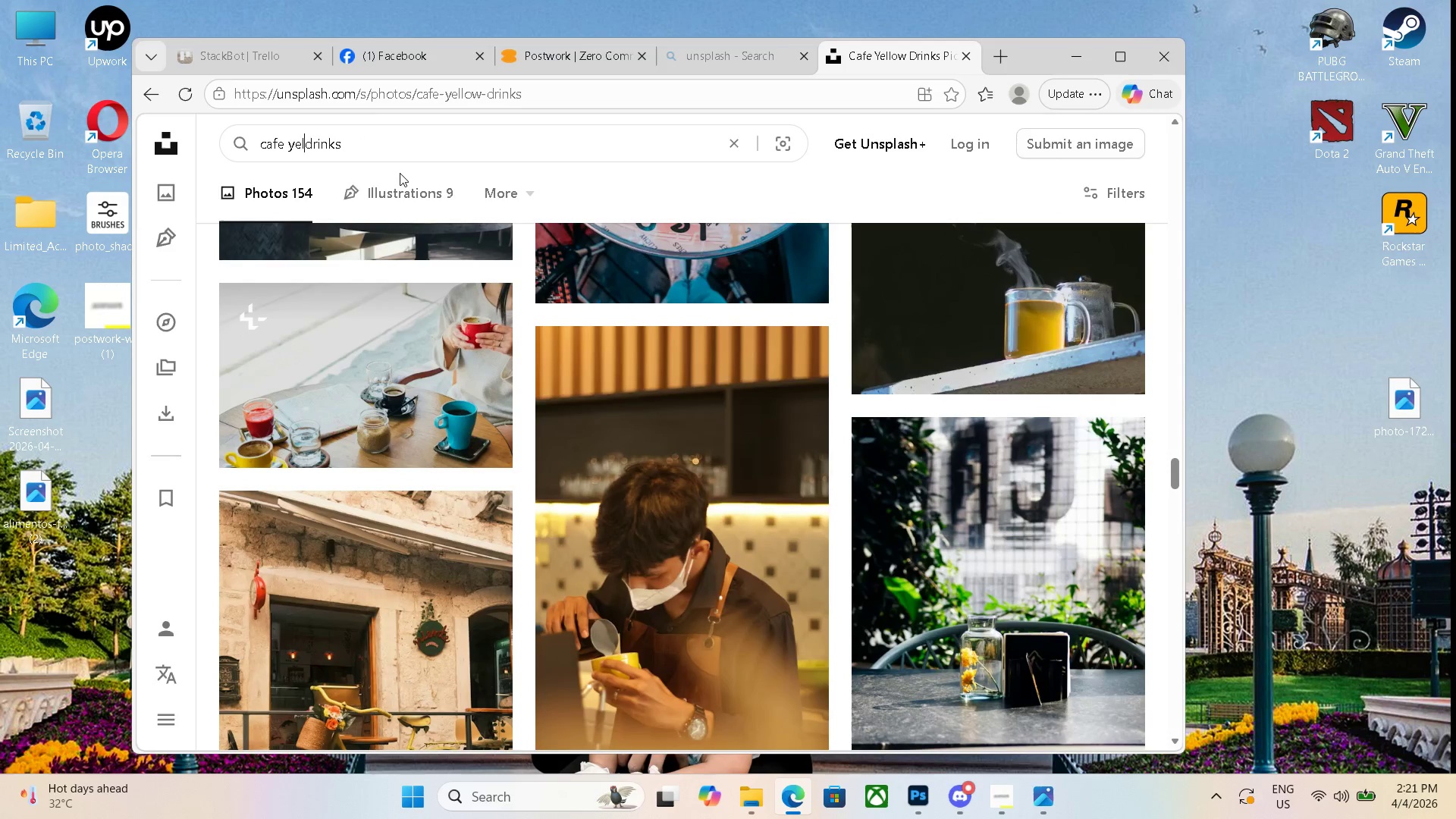 
key(Backspace)
 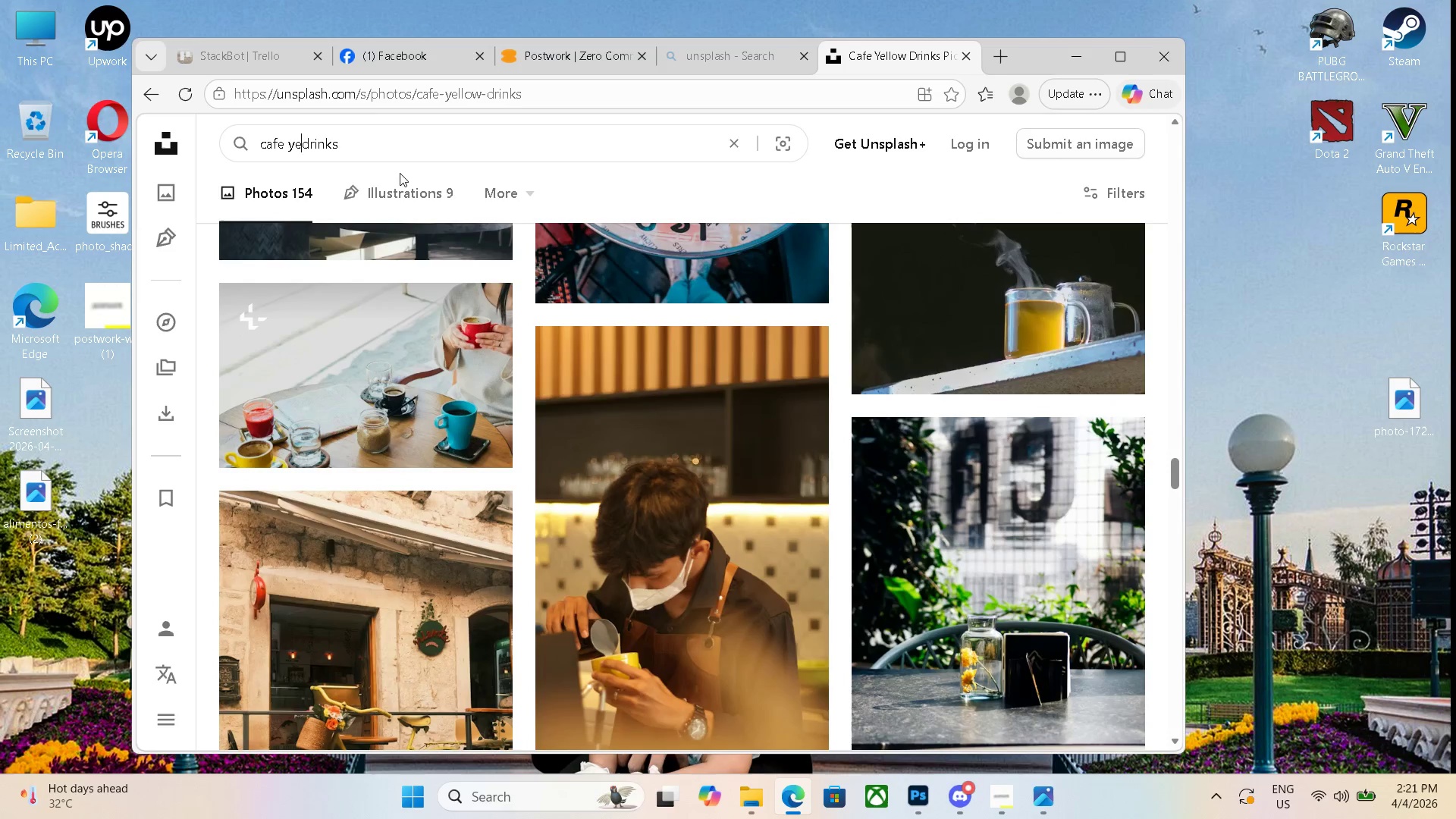 
key(Backspace)
 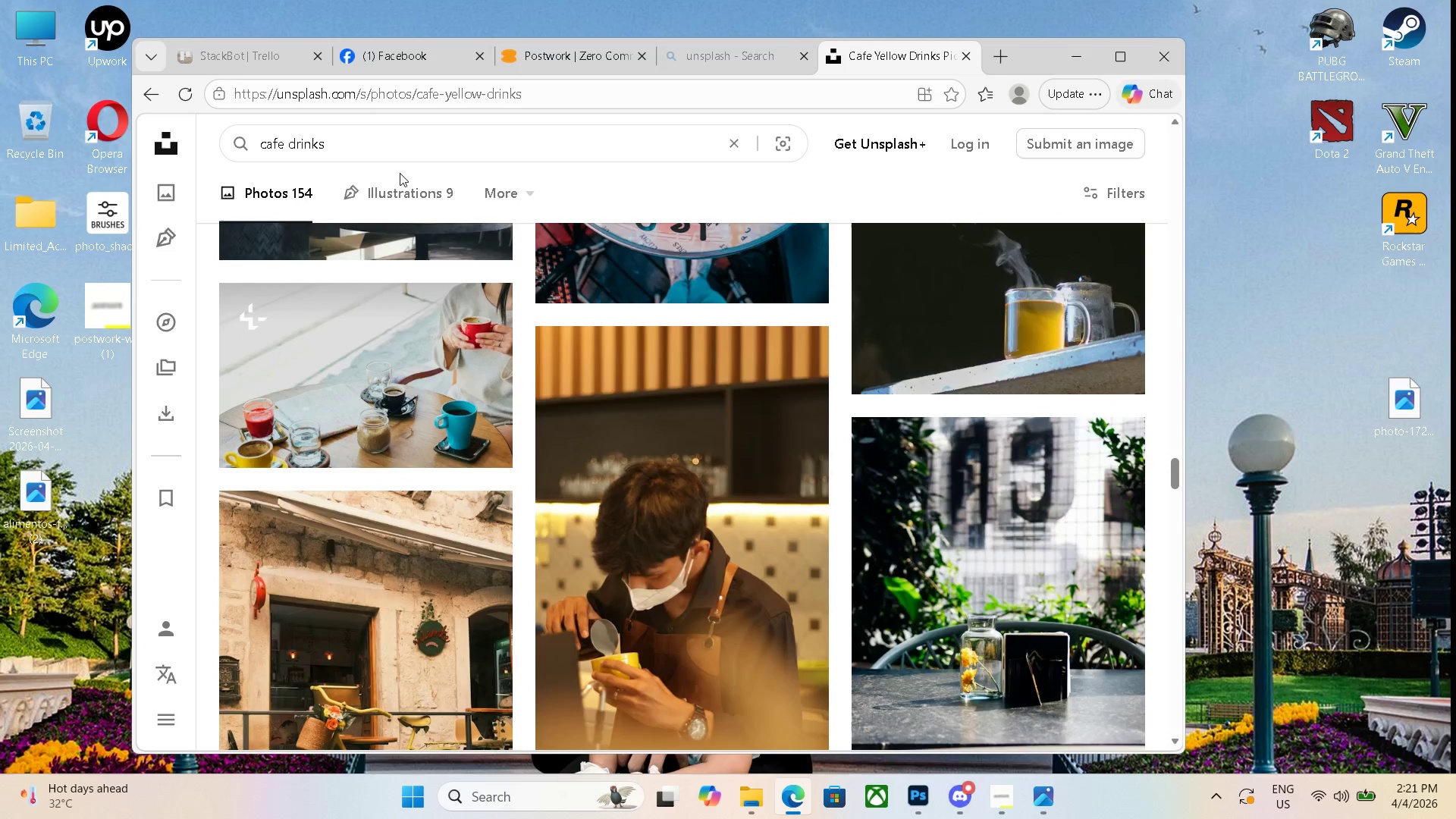 
key(Backspace)
 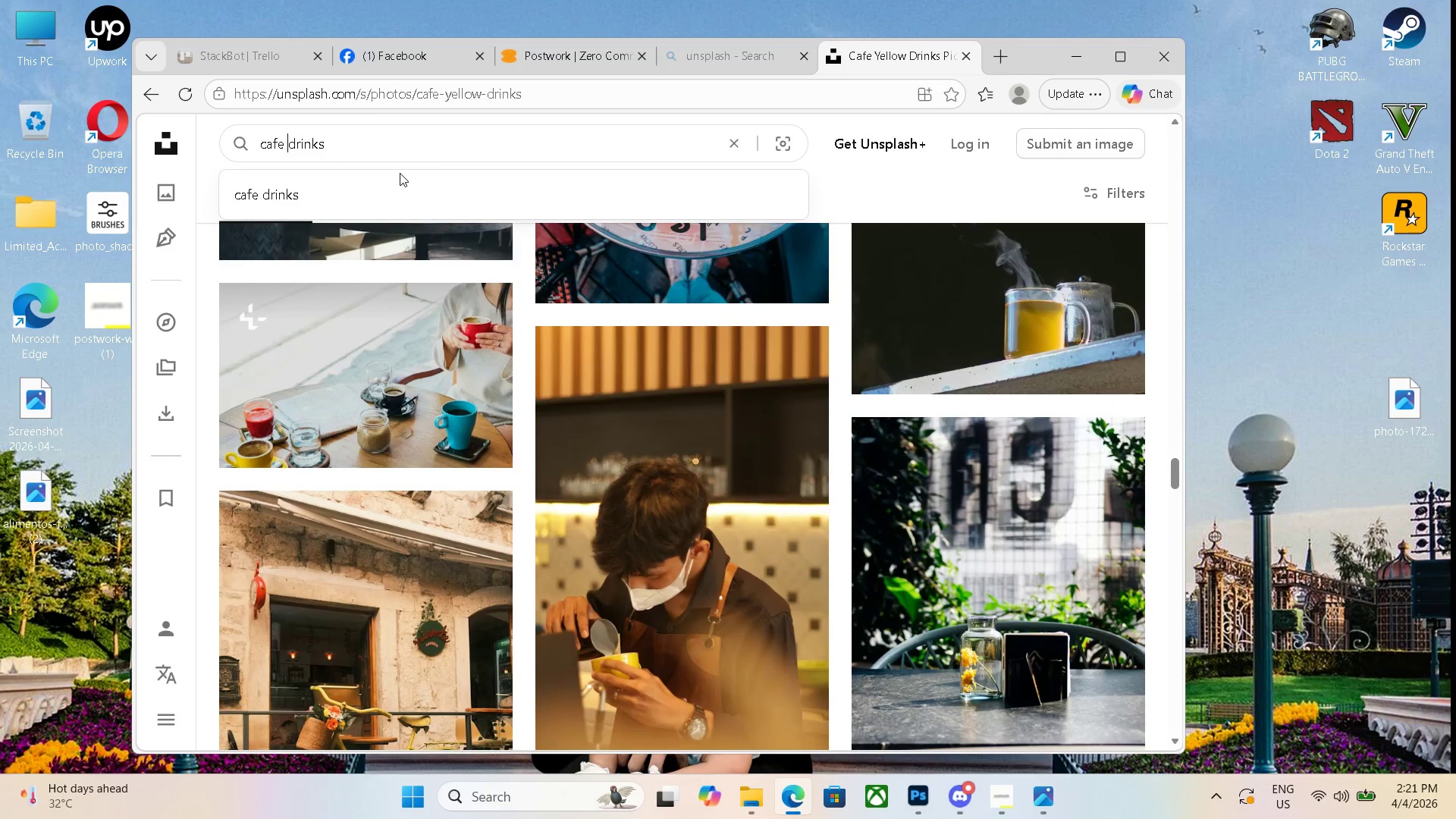 
key(Enter)
 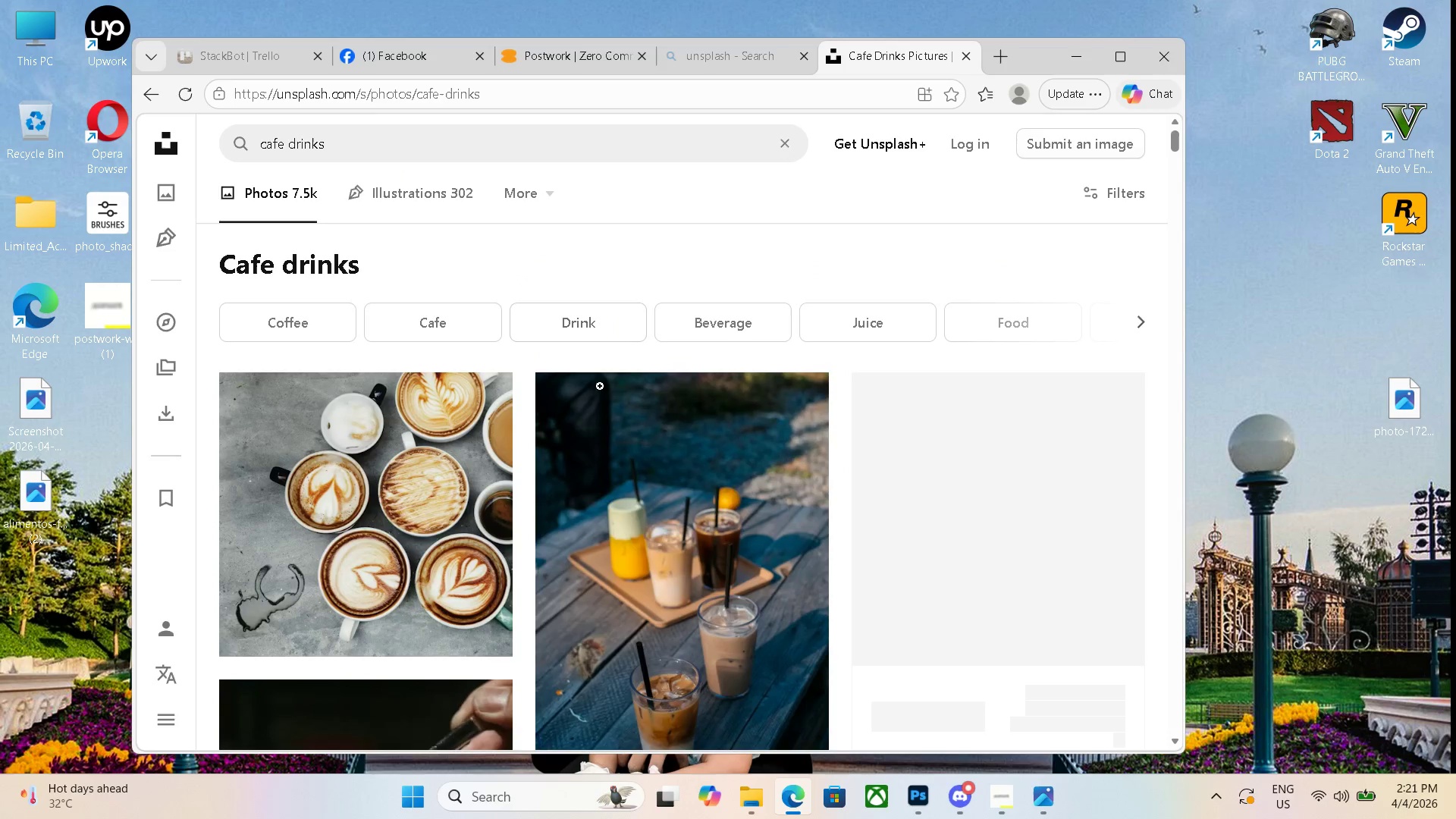 
scroll: coordinate [636, 411], scroll_direction: down, amount: 28.0
 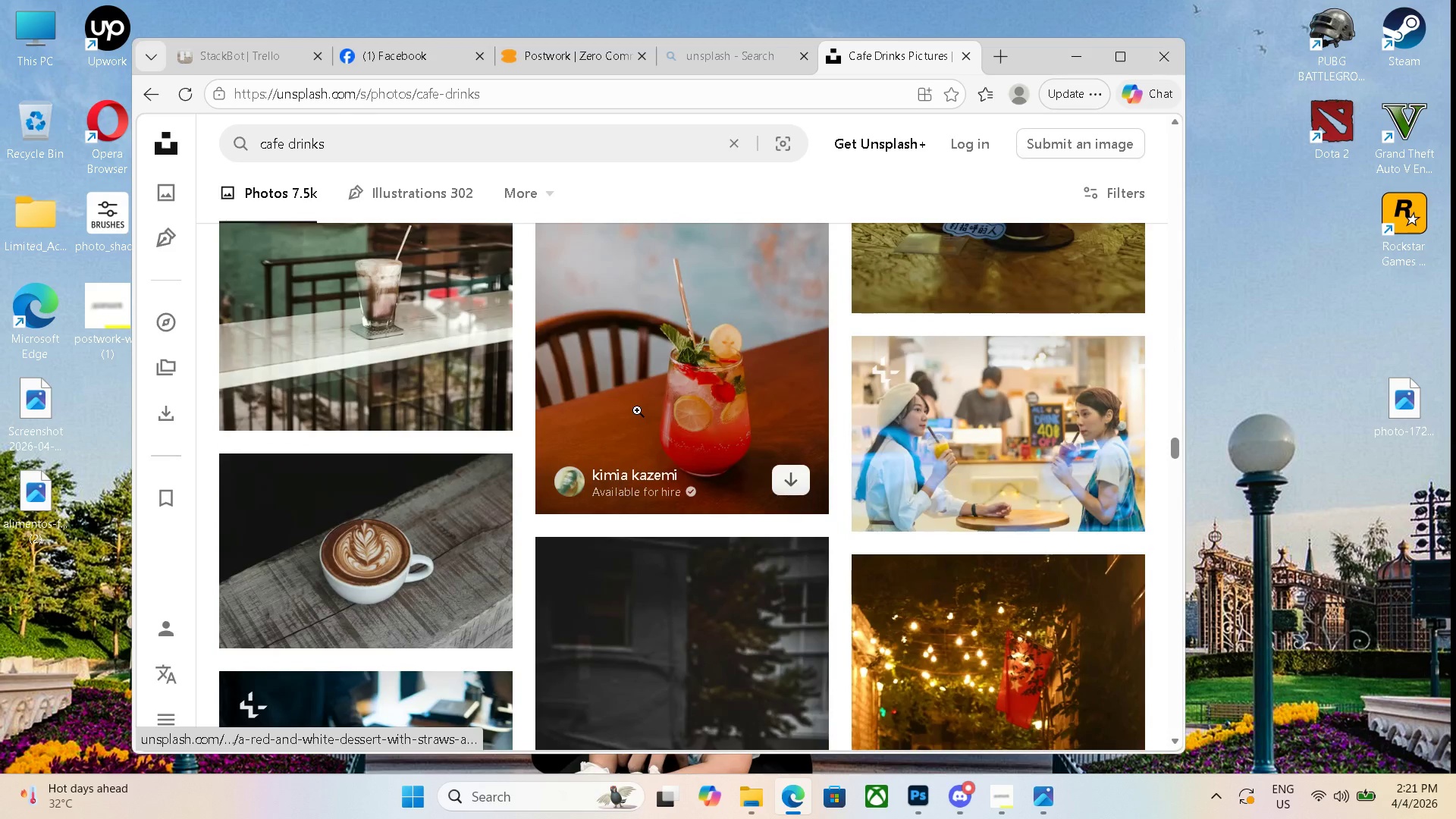 
scroll: coordinate [637, 410], scroll_direction: up, amount: 14.0
 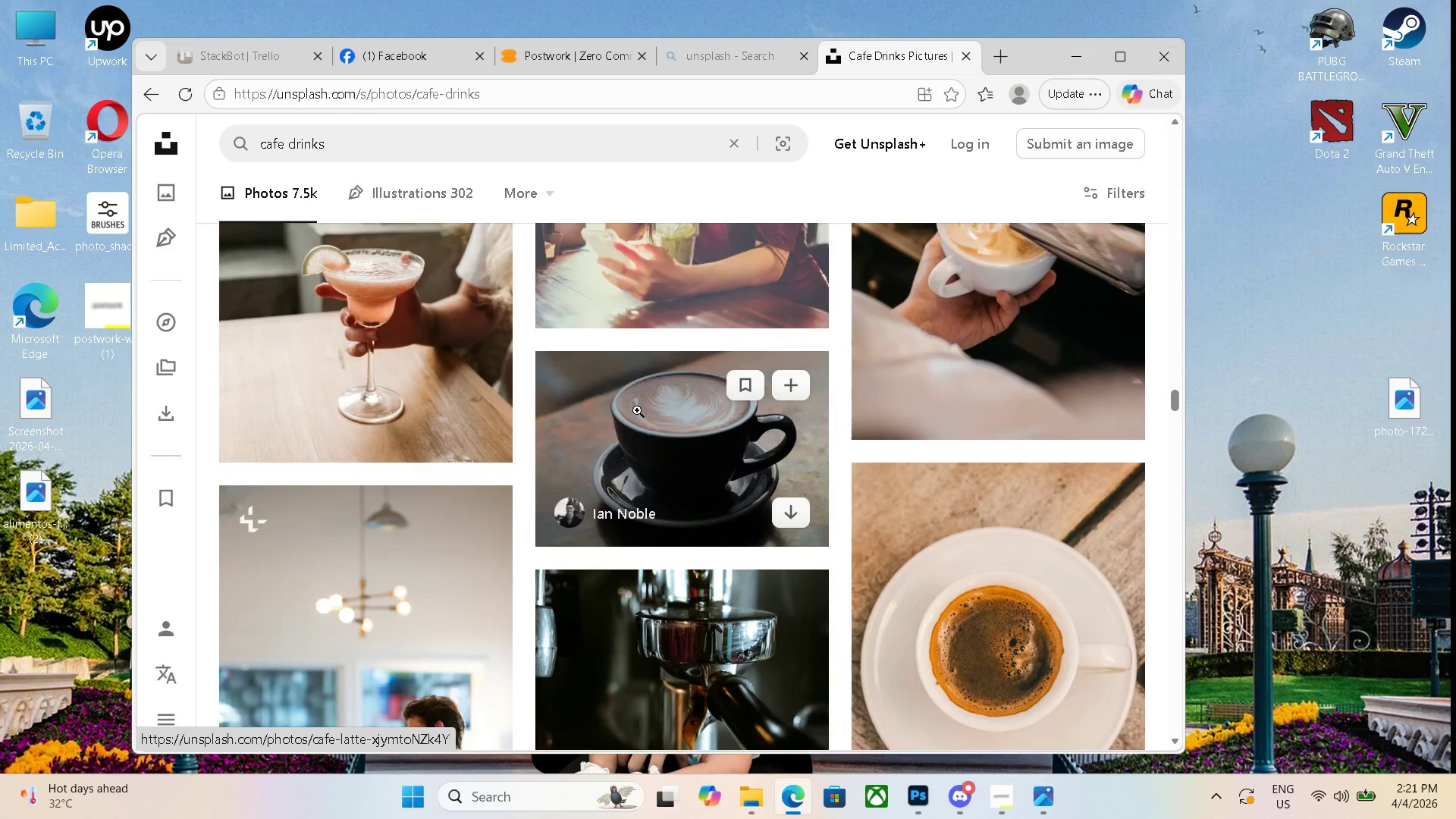 
scroll: coordinate [648, 377], scroll_direction: down, amount: 30.0
 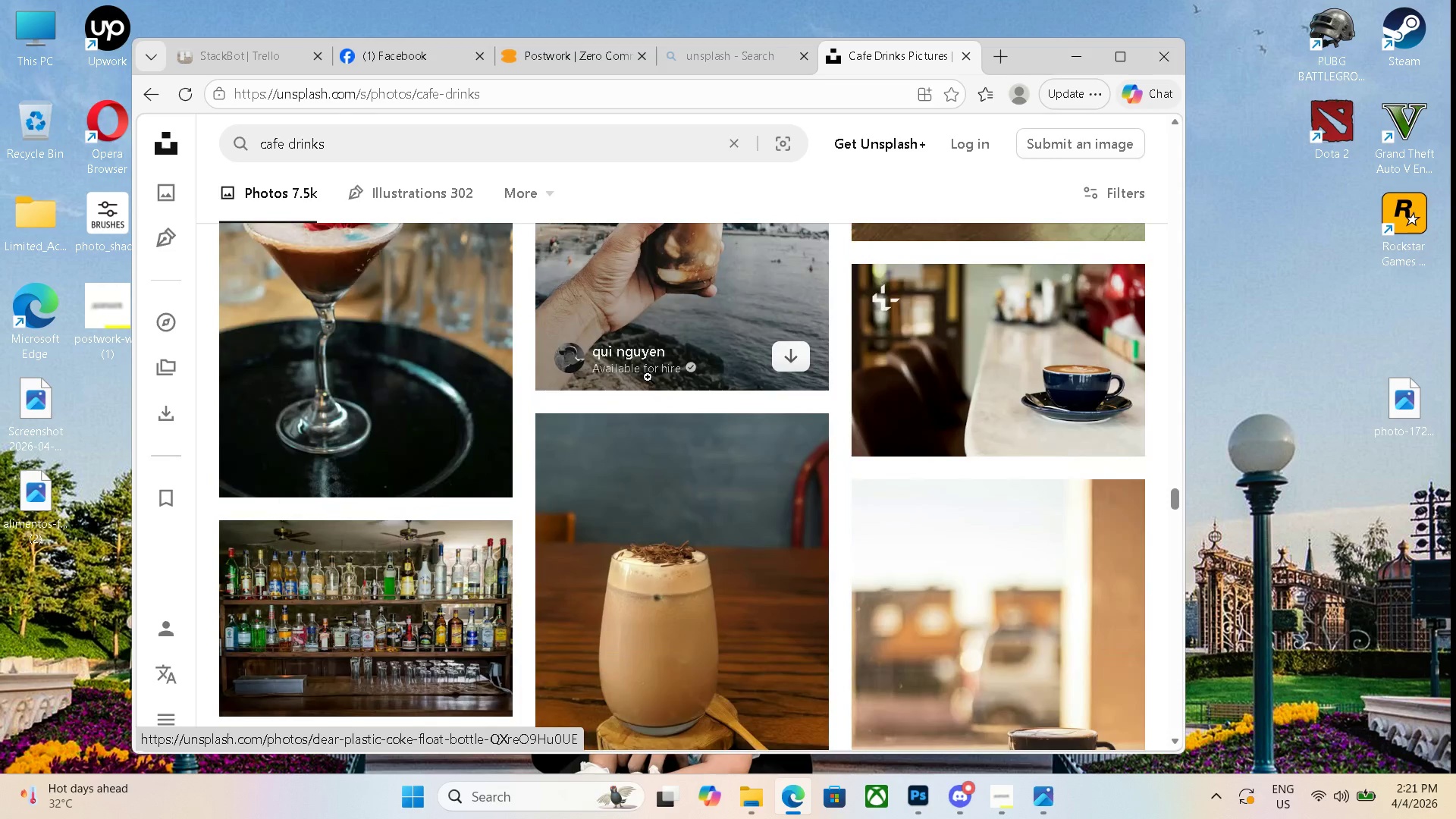 
scroll: coordinate [648, 377], scroll_direction: up, amount: 4.0
 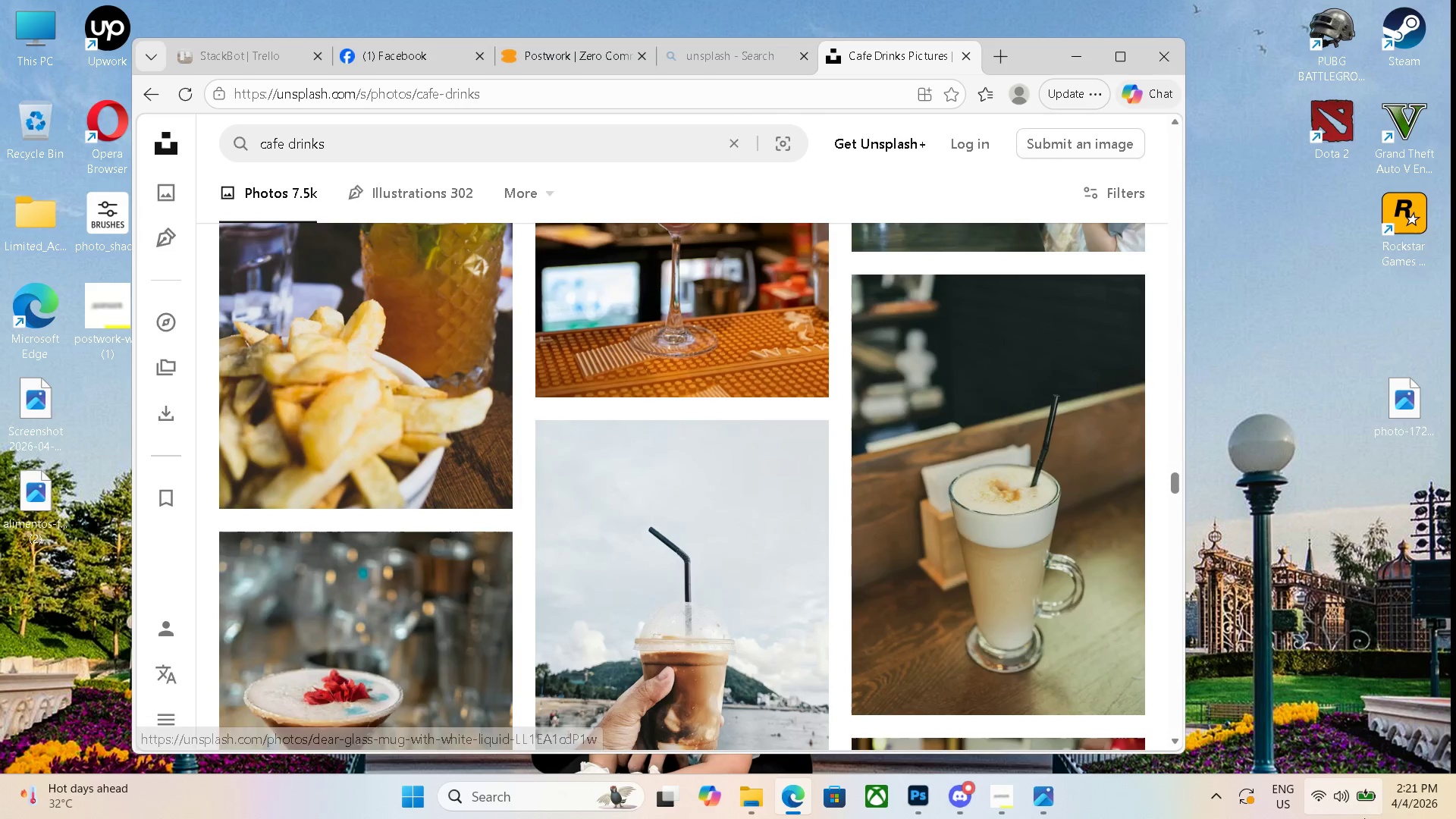 
scroll: coordinate [911, 617], scroll_direction: none, amount: 0.0
 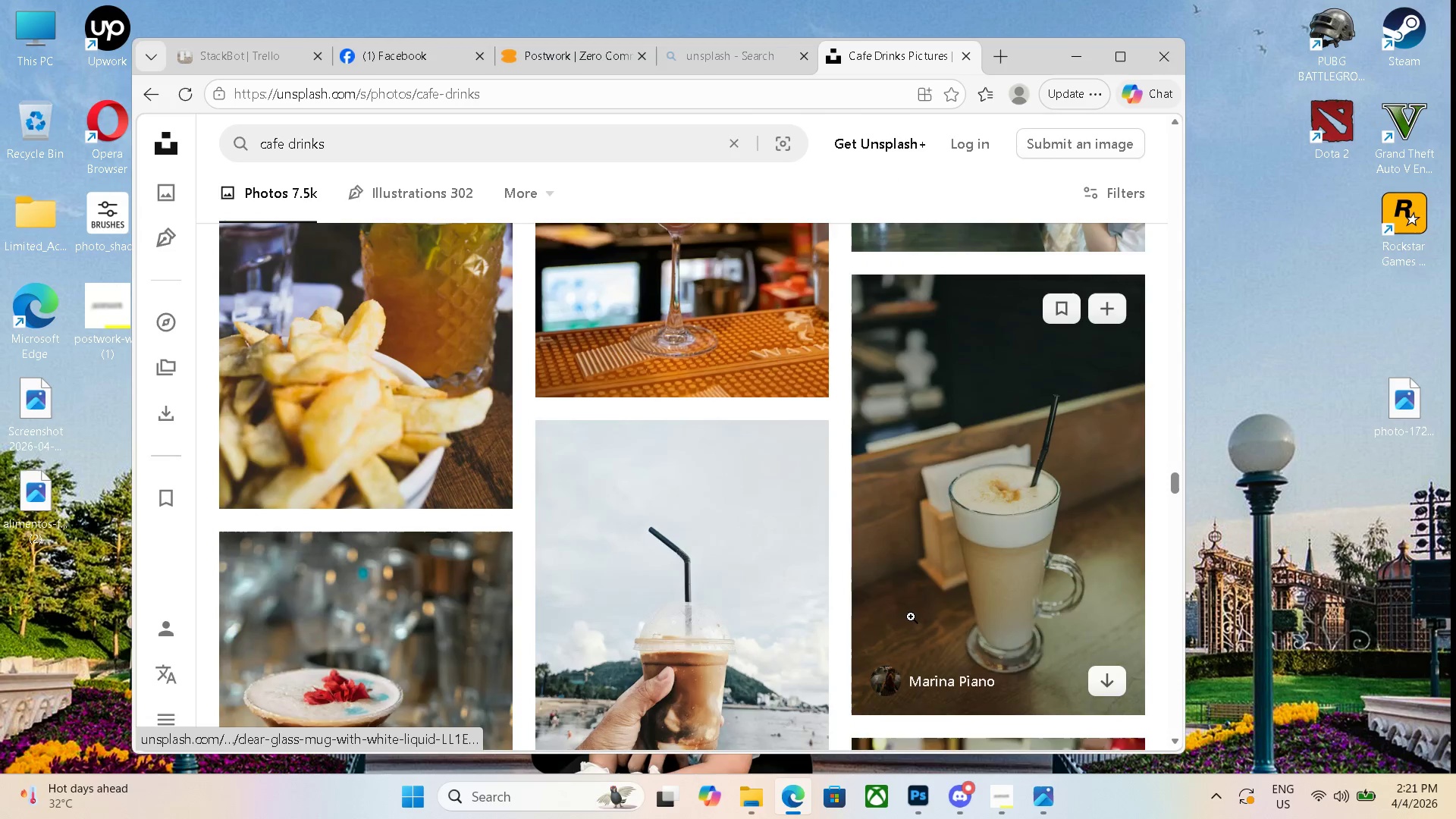 
scroll: coordinate [911, 600], scroll_direction: down, amount: 10.0
 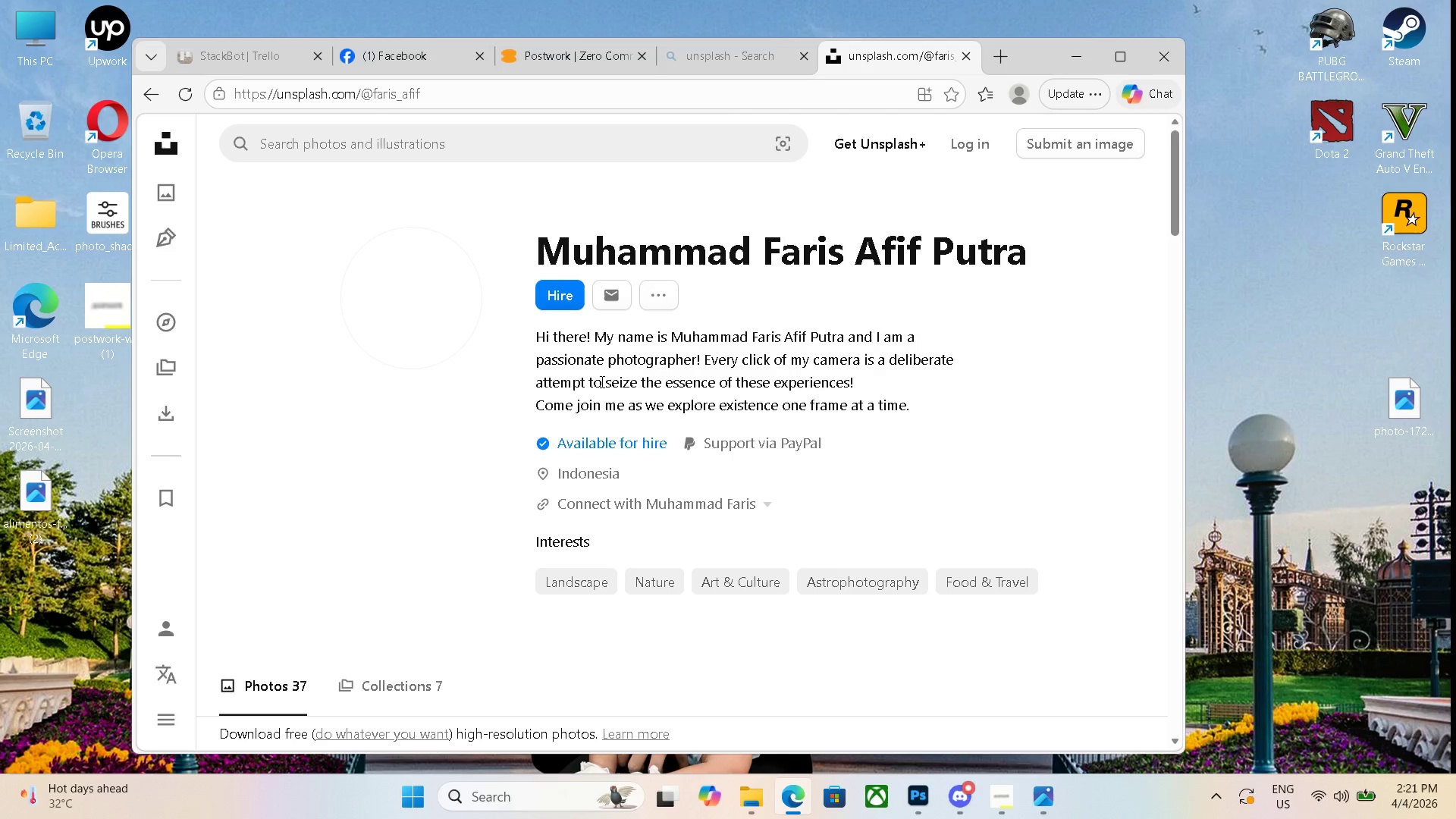 
wait(5.42)
 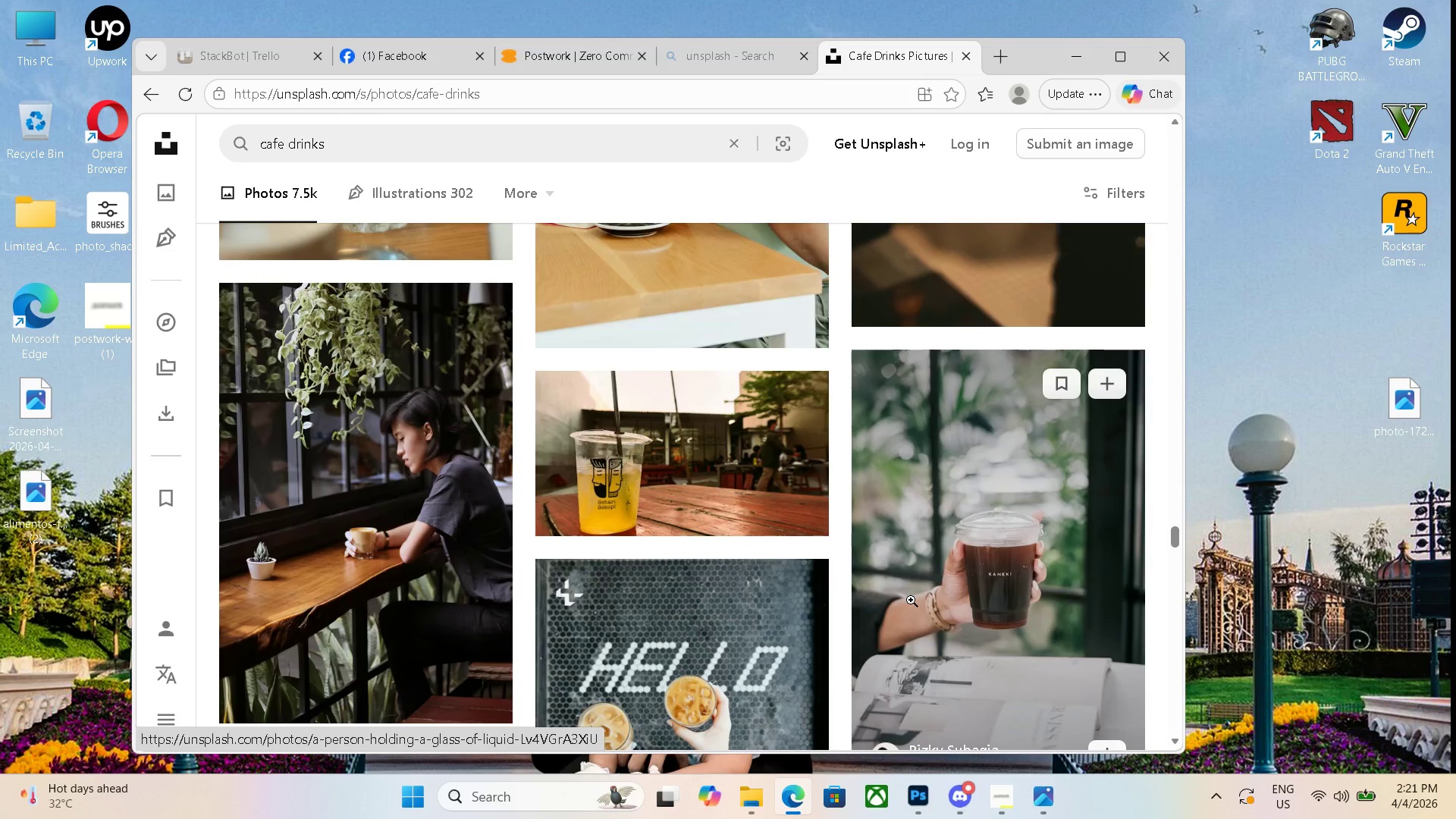 
key(Backspace)
 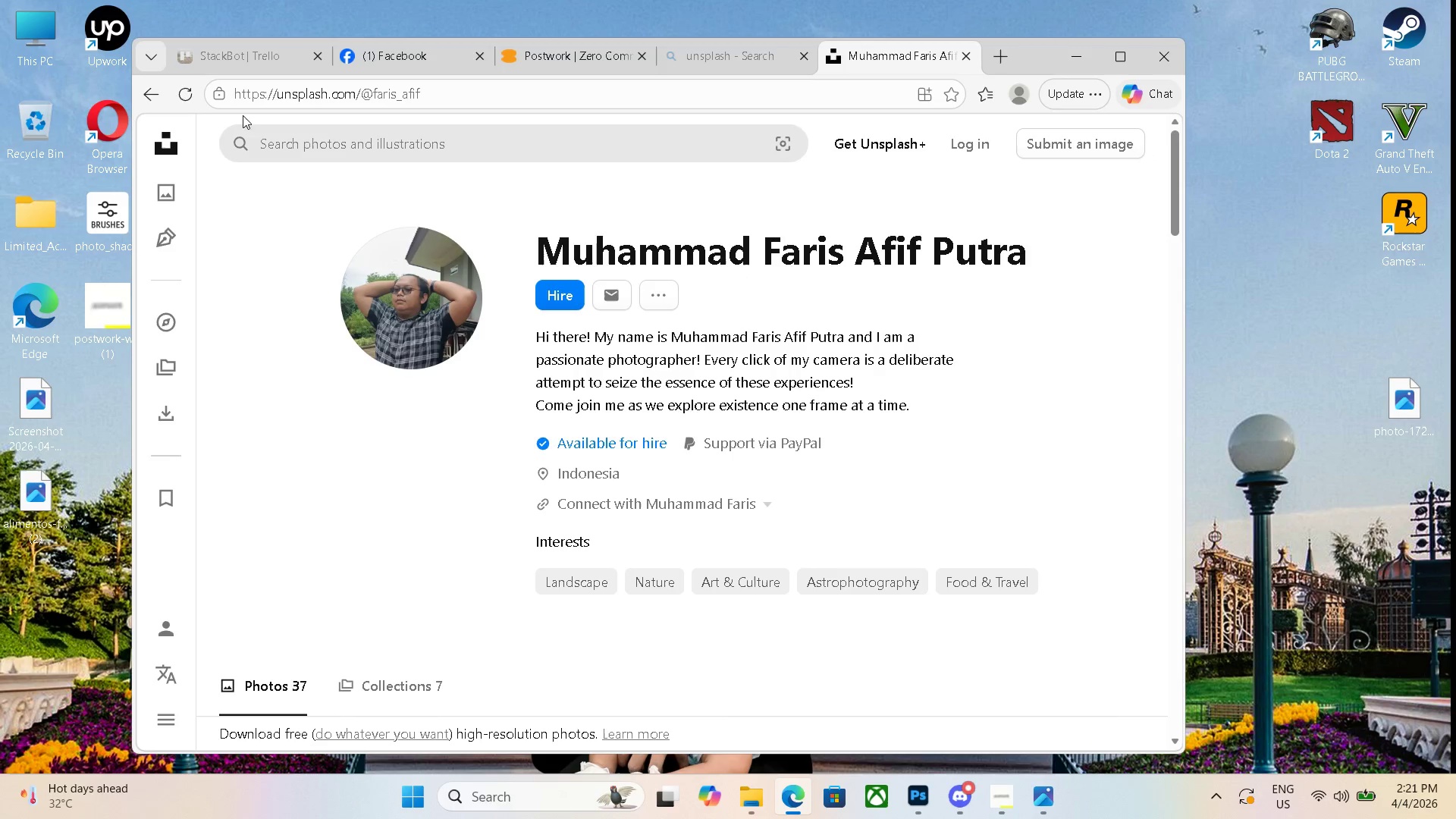 
left_click([136, 92])
 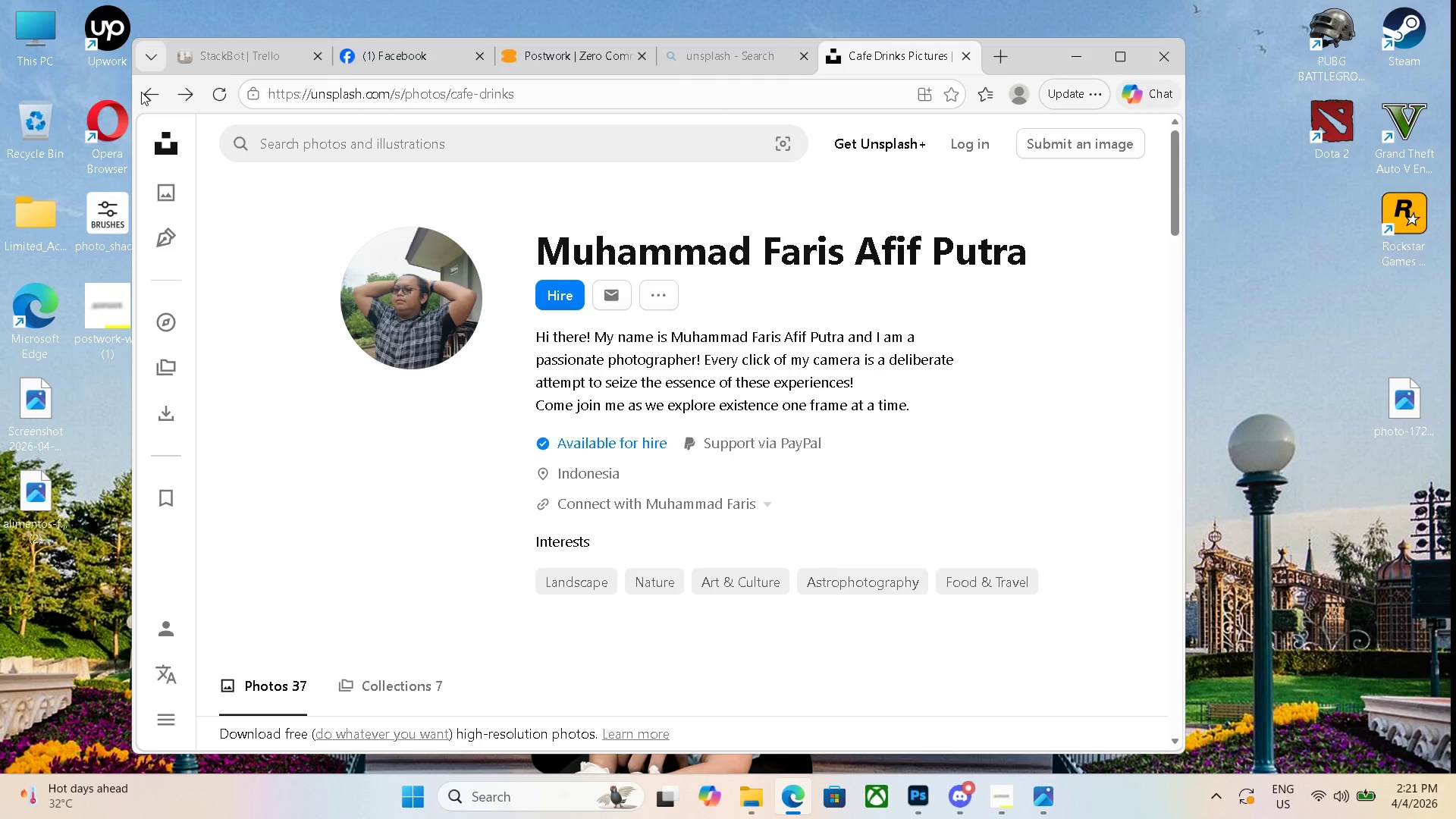 
left_click([141, 93])
 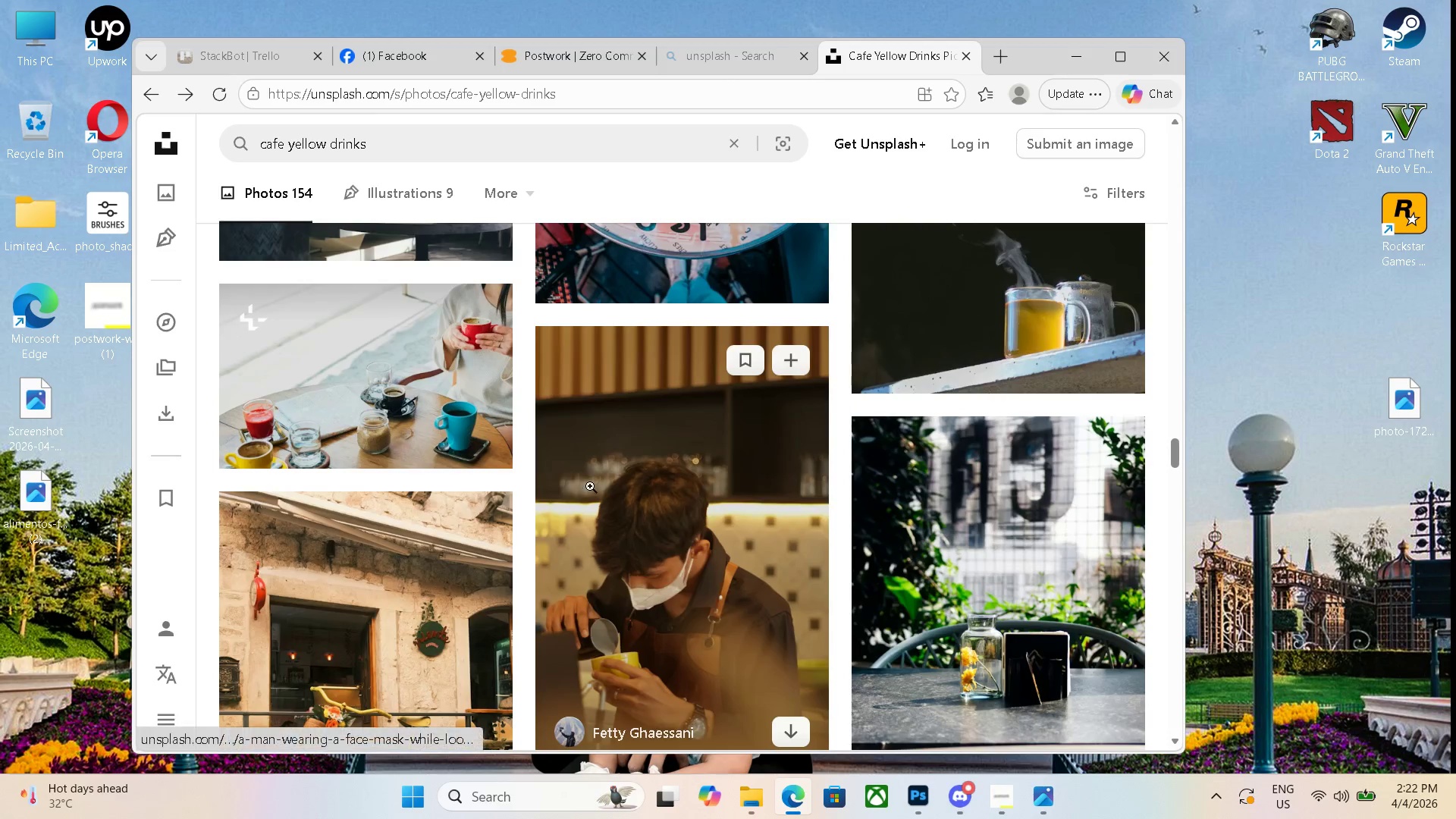 
scroll: coordinate [635, 503], scroll_direction: up, amount: 12.0
 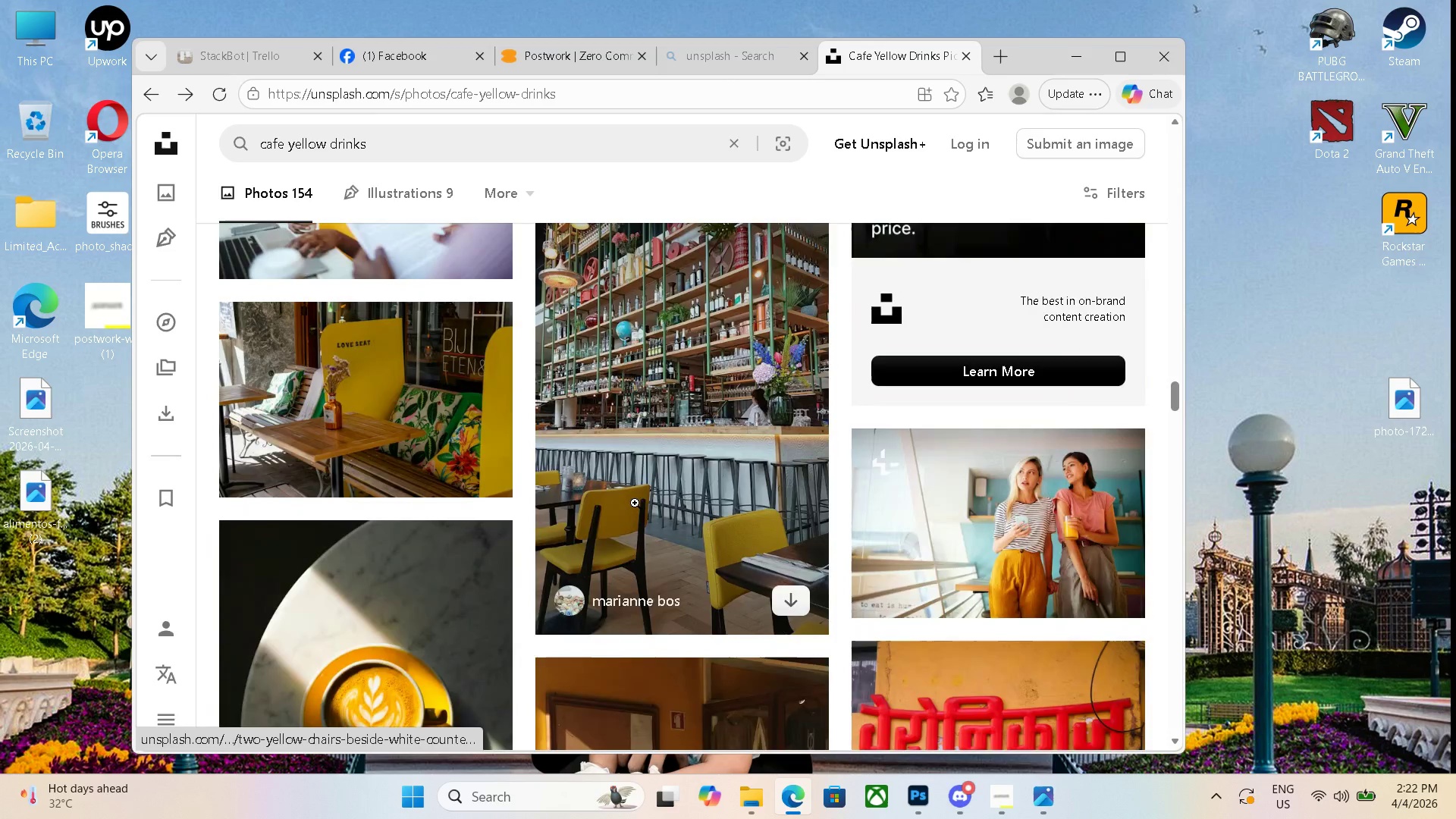 
scroll: coordinate [431, 373], scroll_direction: down, amount: 55.0
 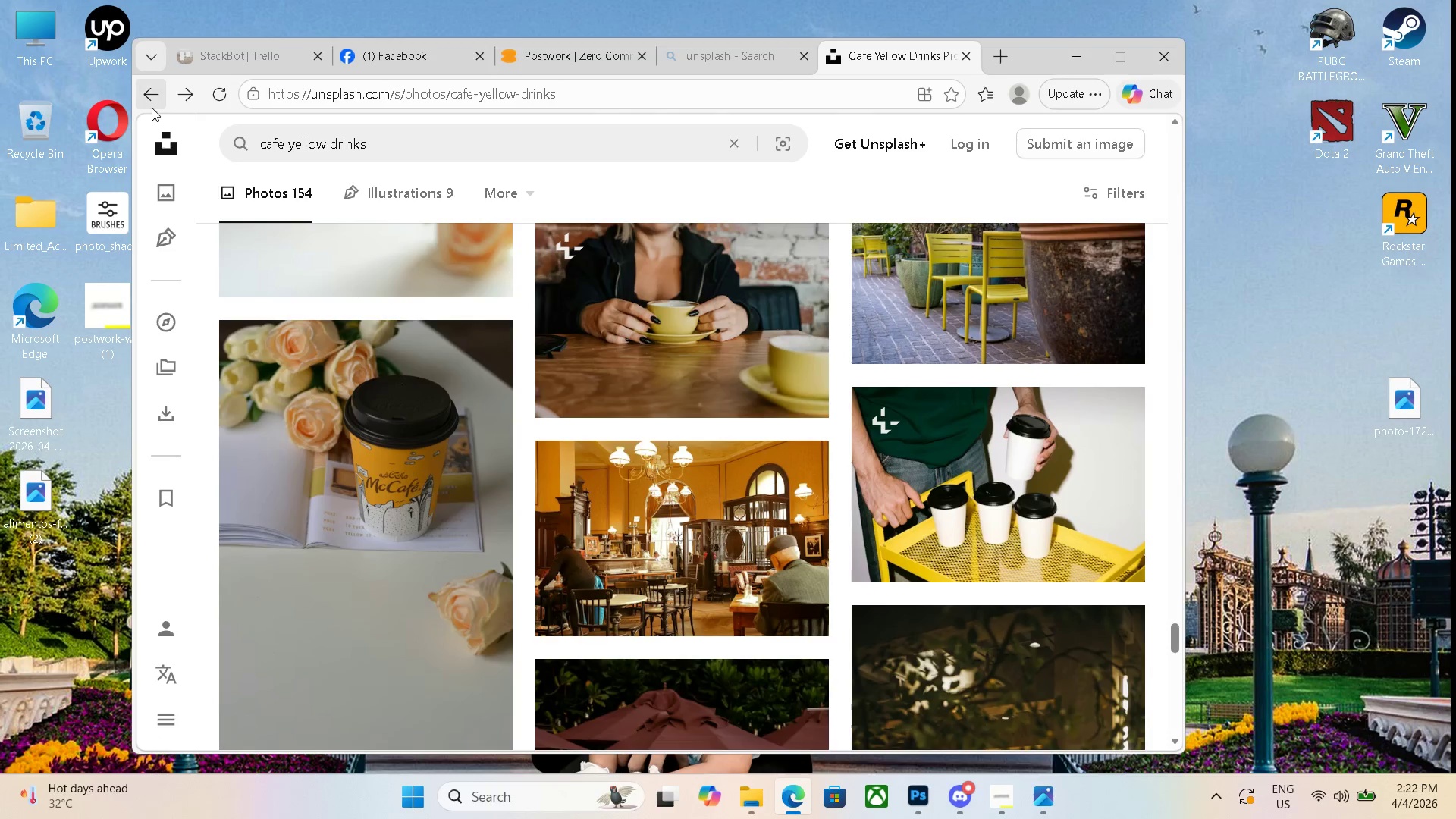 
left_click([180, 99])
 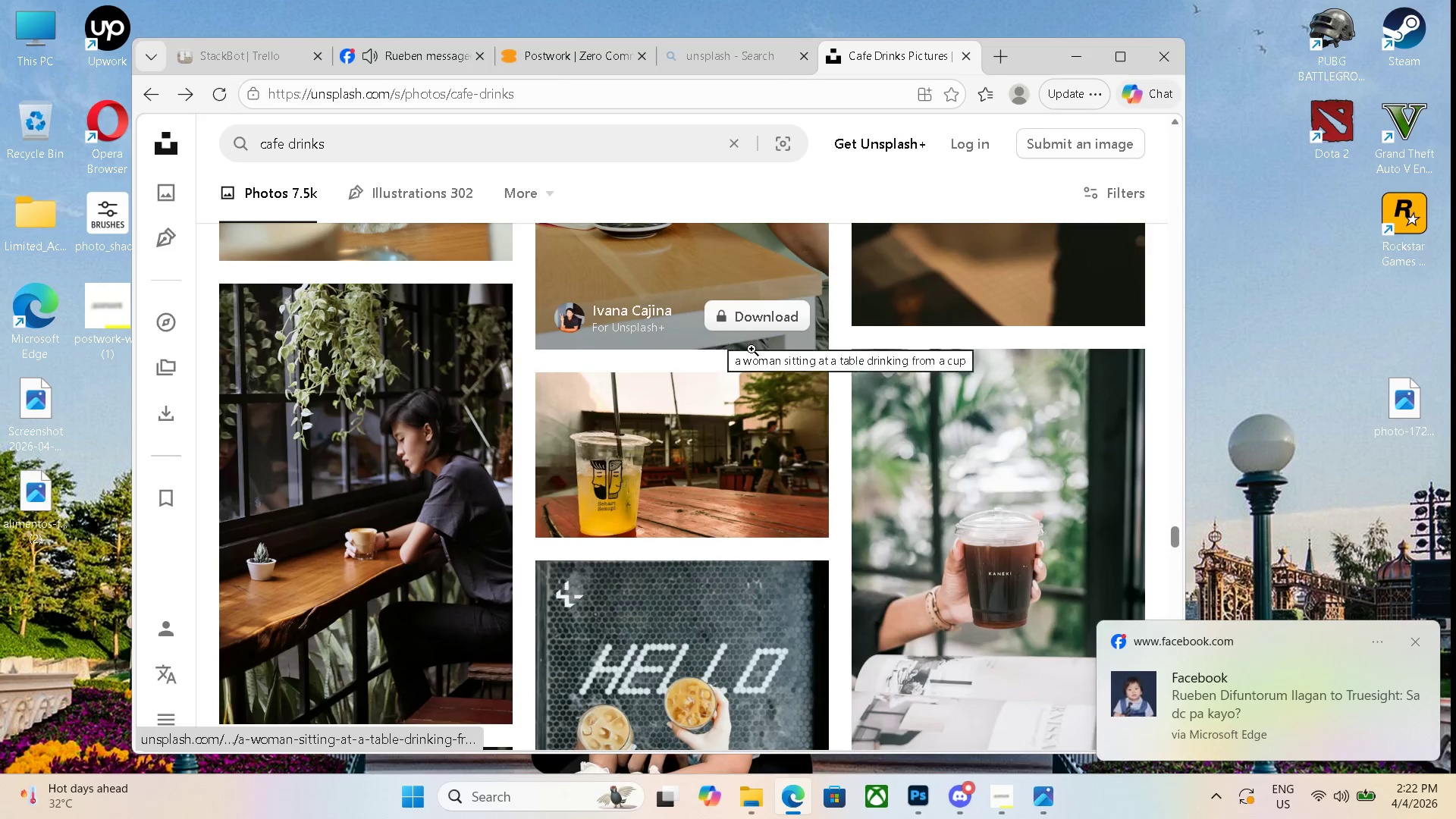 
left_click([674, 431])
 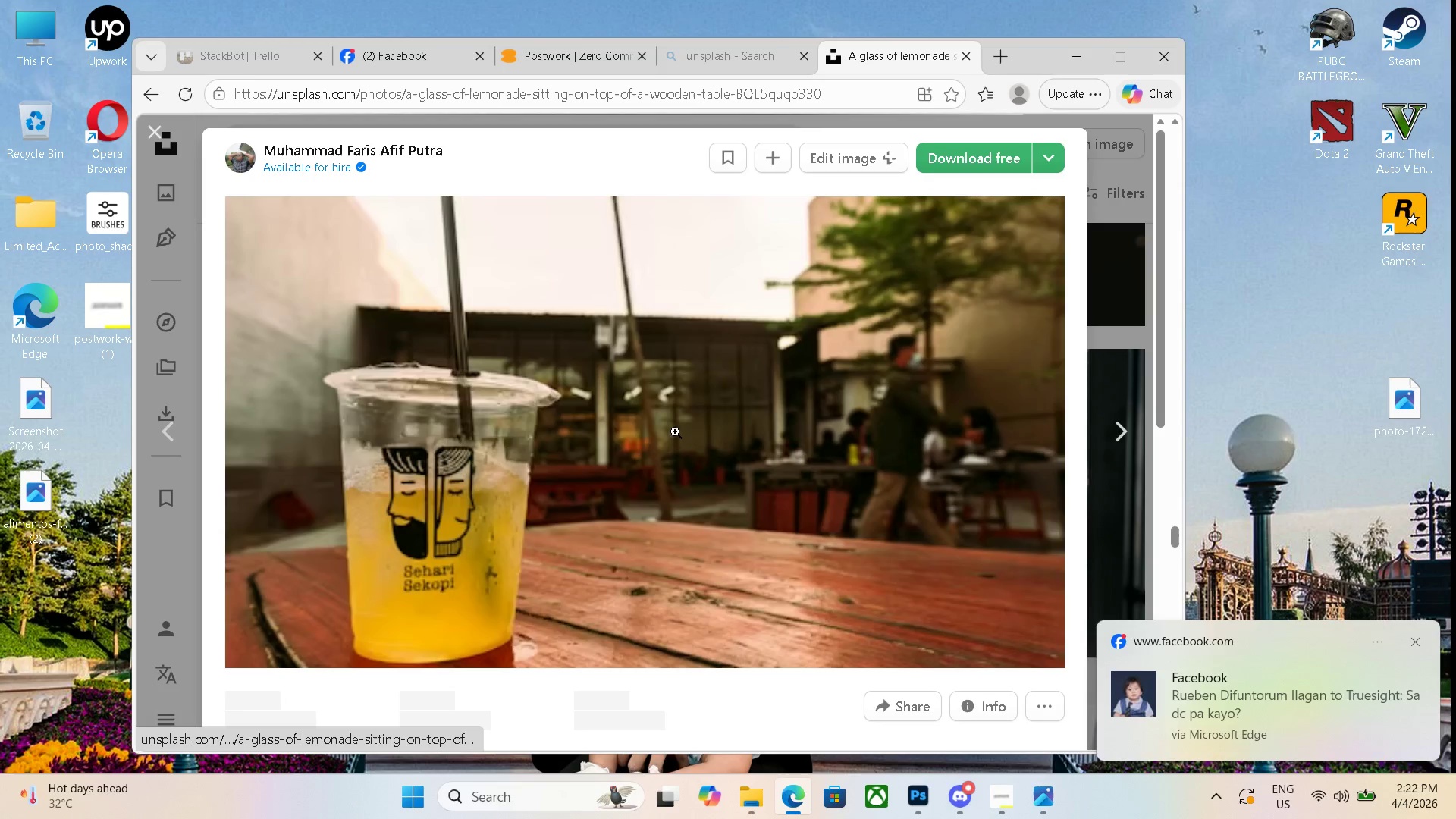 
right_click([670, 353])
 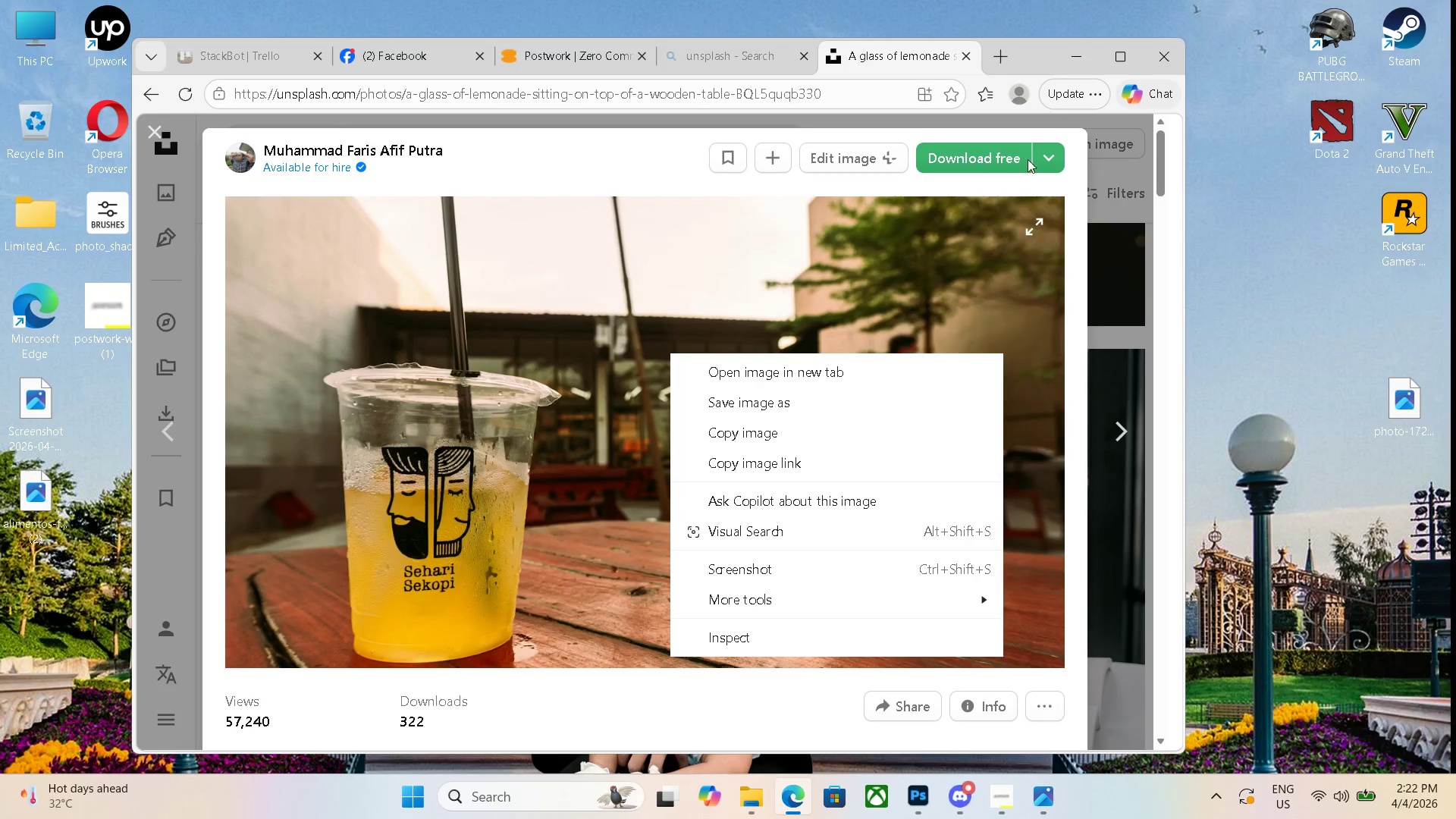 
left_click([1015, 164])
 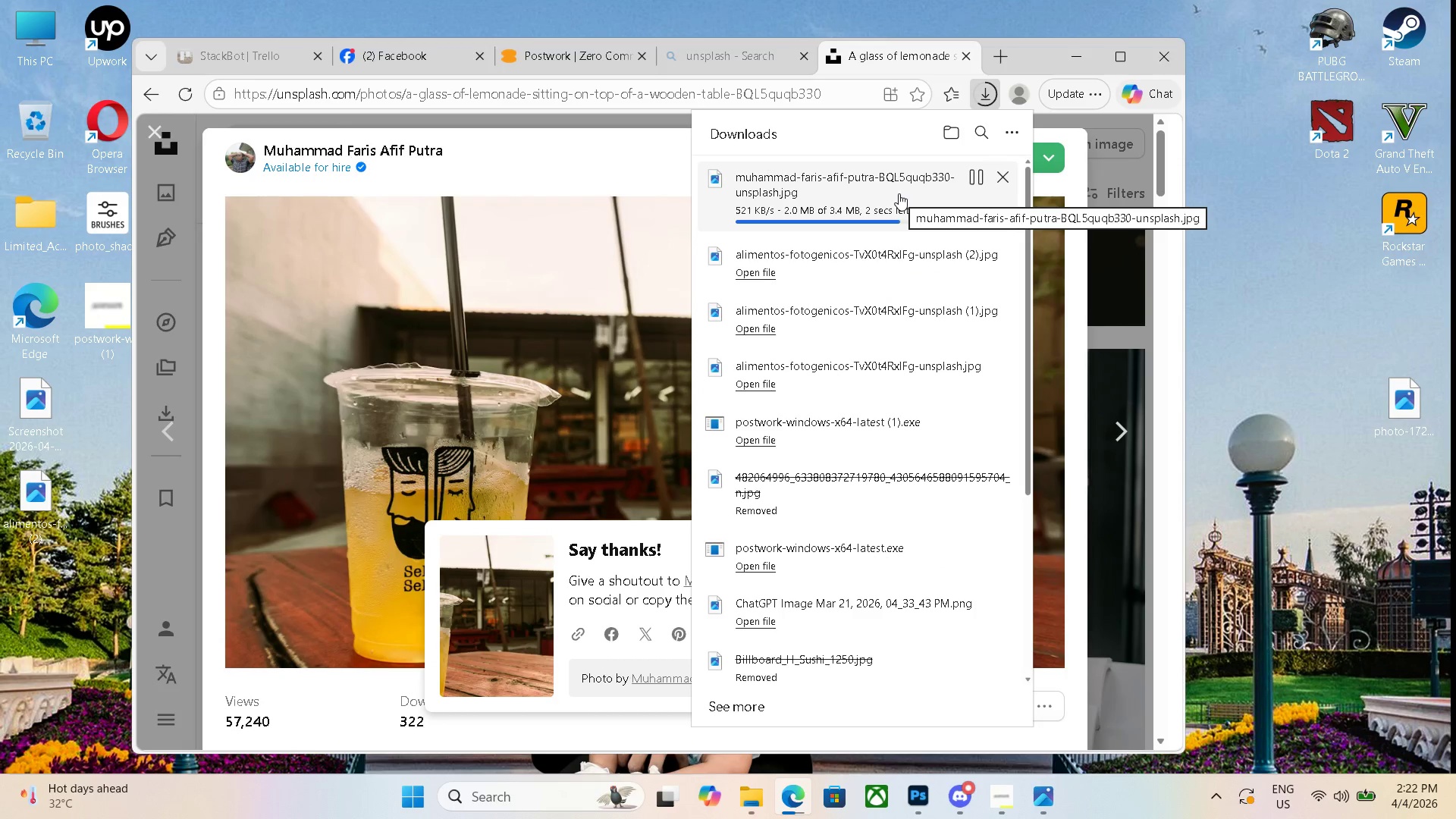 
wait(6.23)
 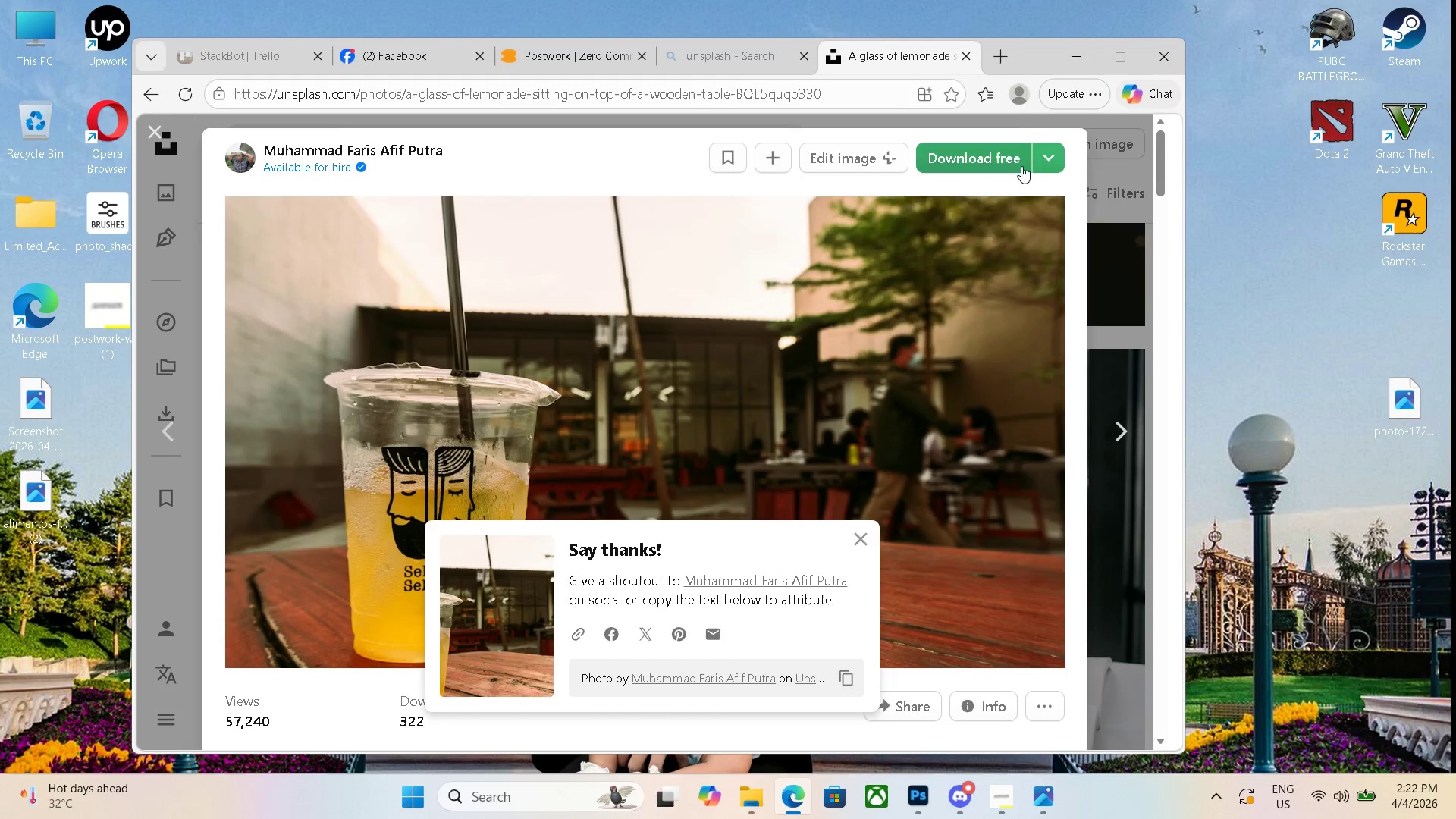 
left_click_drag(start_coordinate=[899, 193], to_coordinate=[52, 592])
 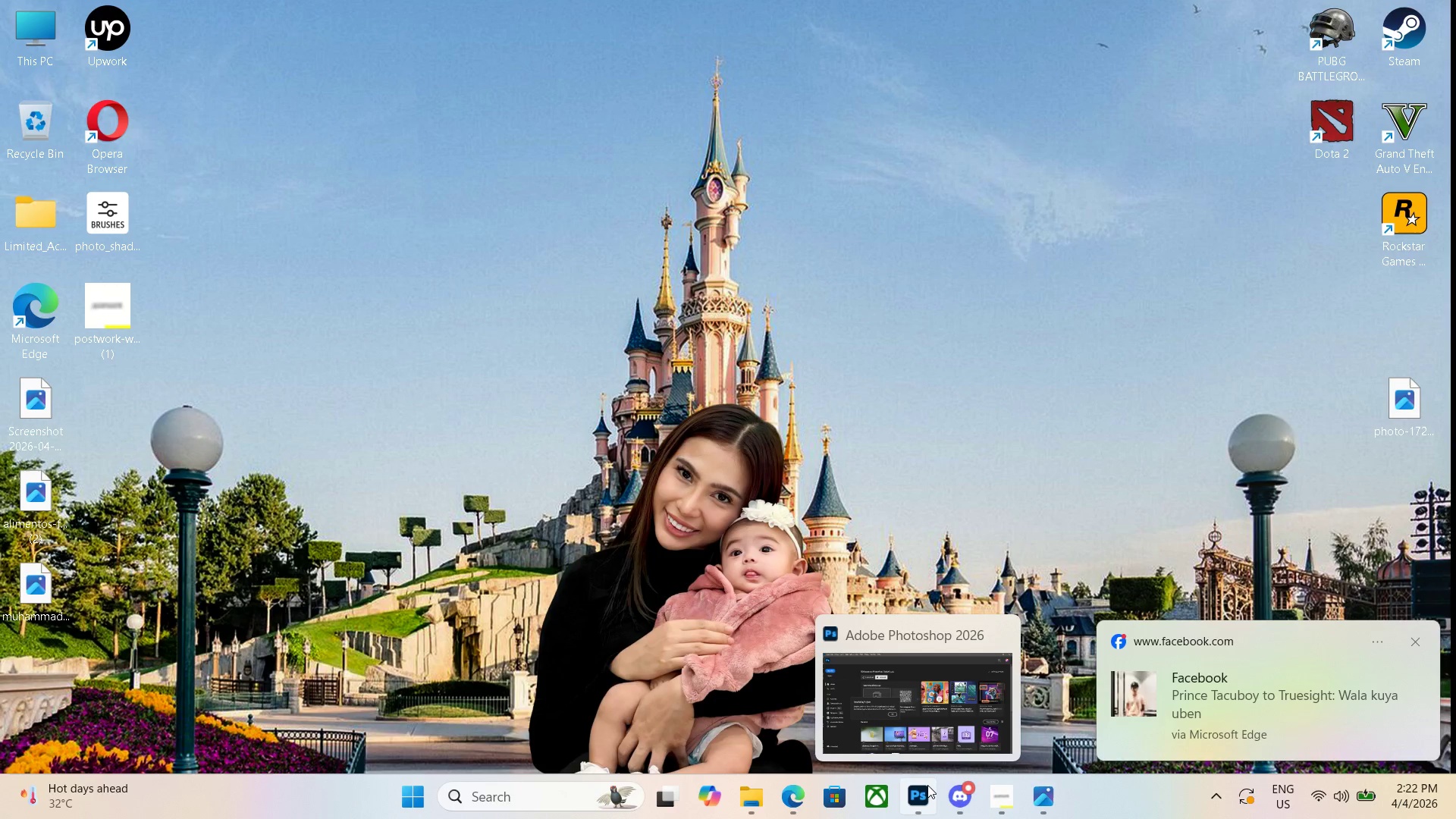 
wait(6.14)
 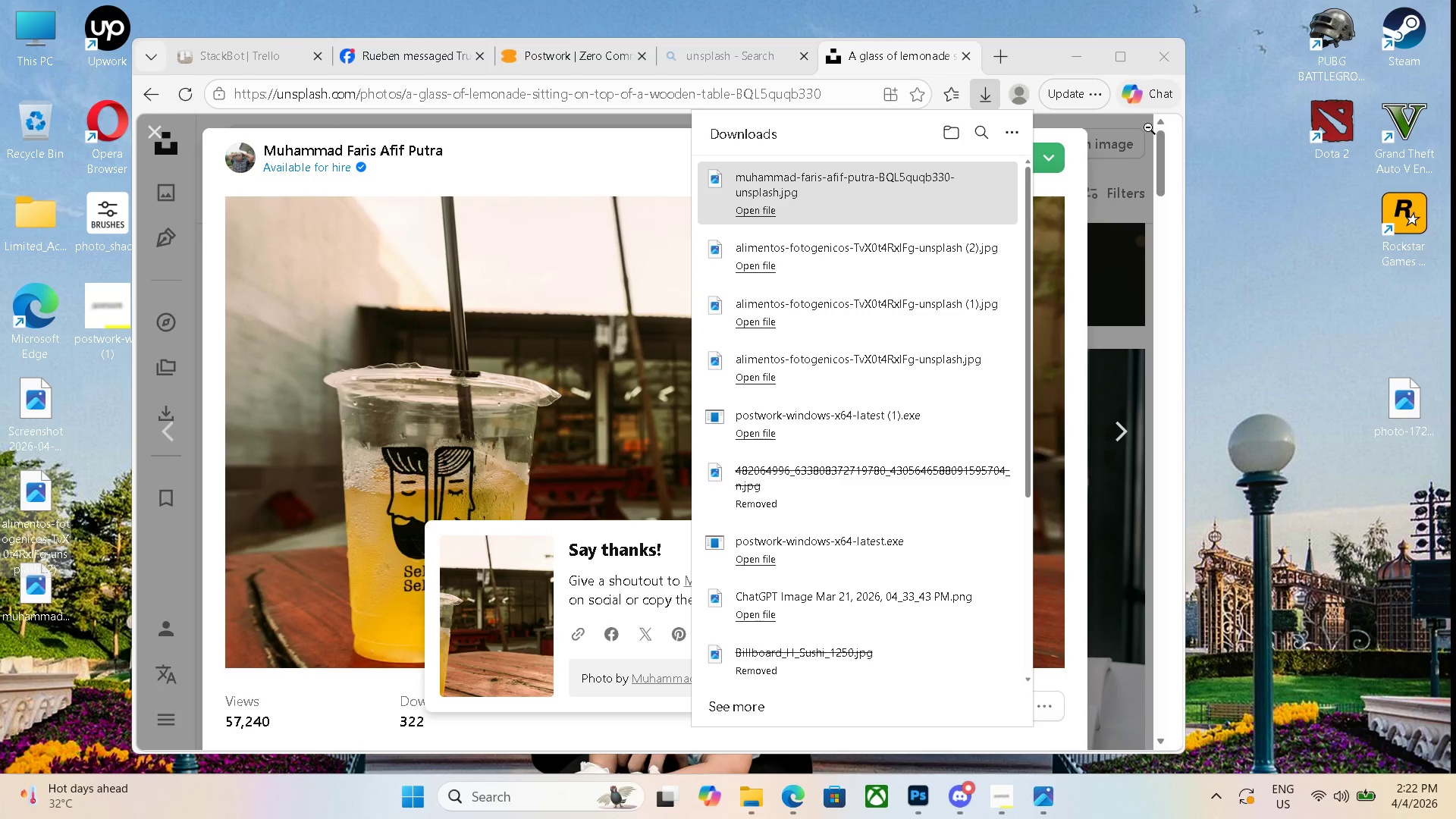 
left_click([922, 806])
 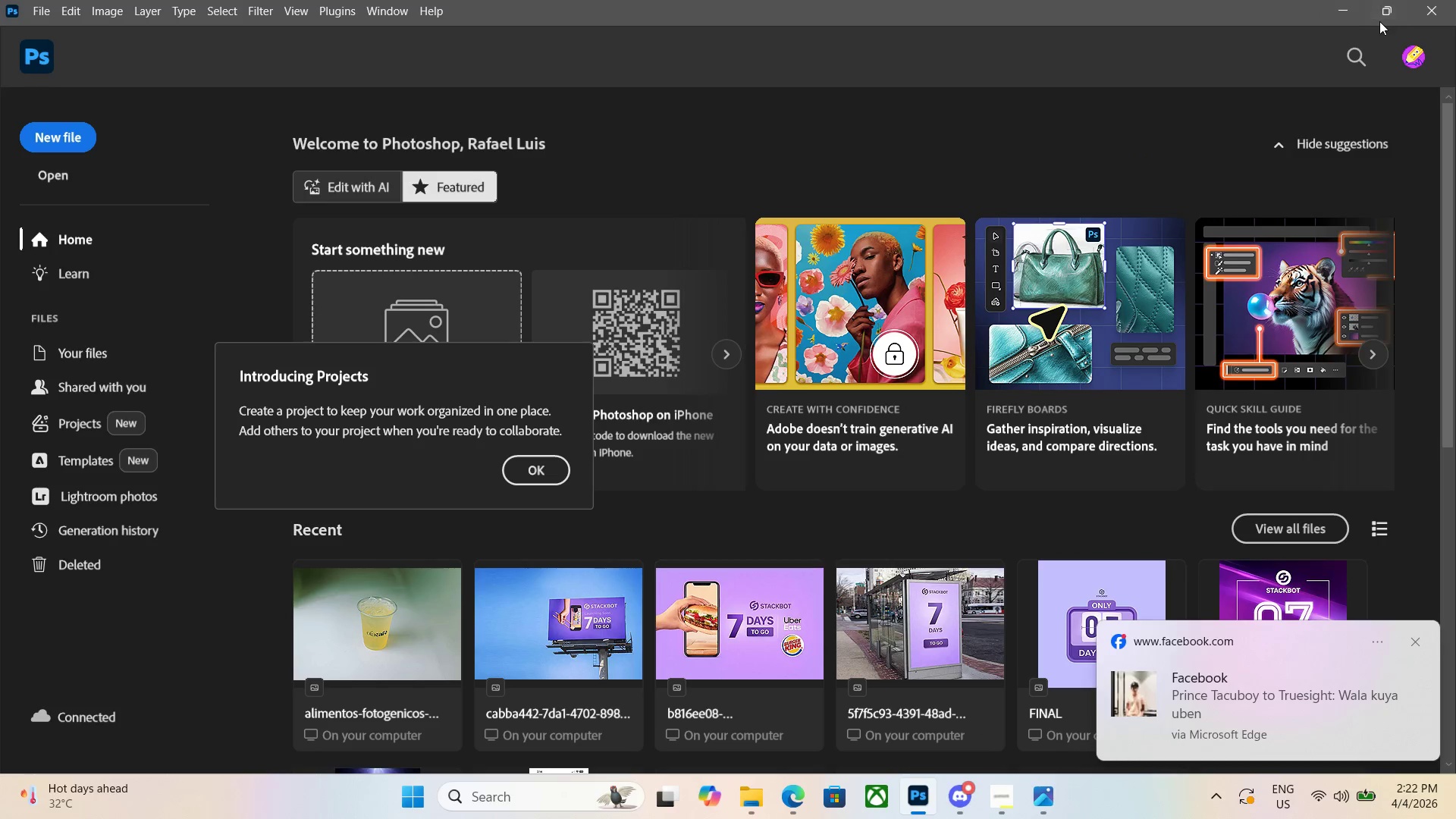 
double_click([1378, 19])
 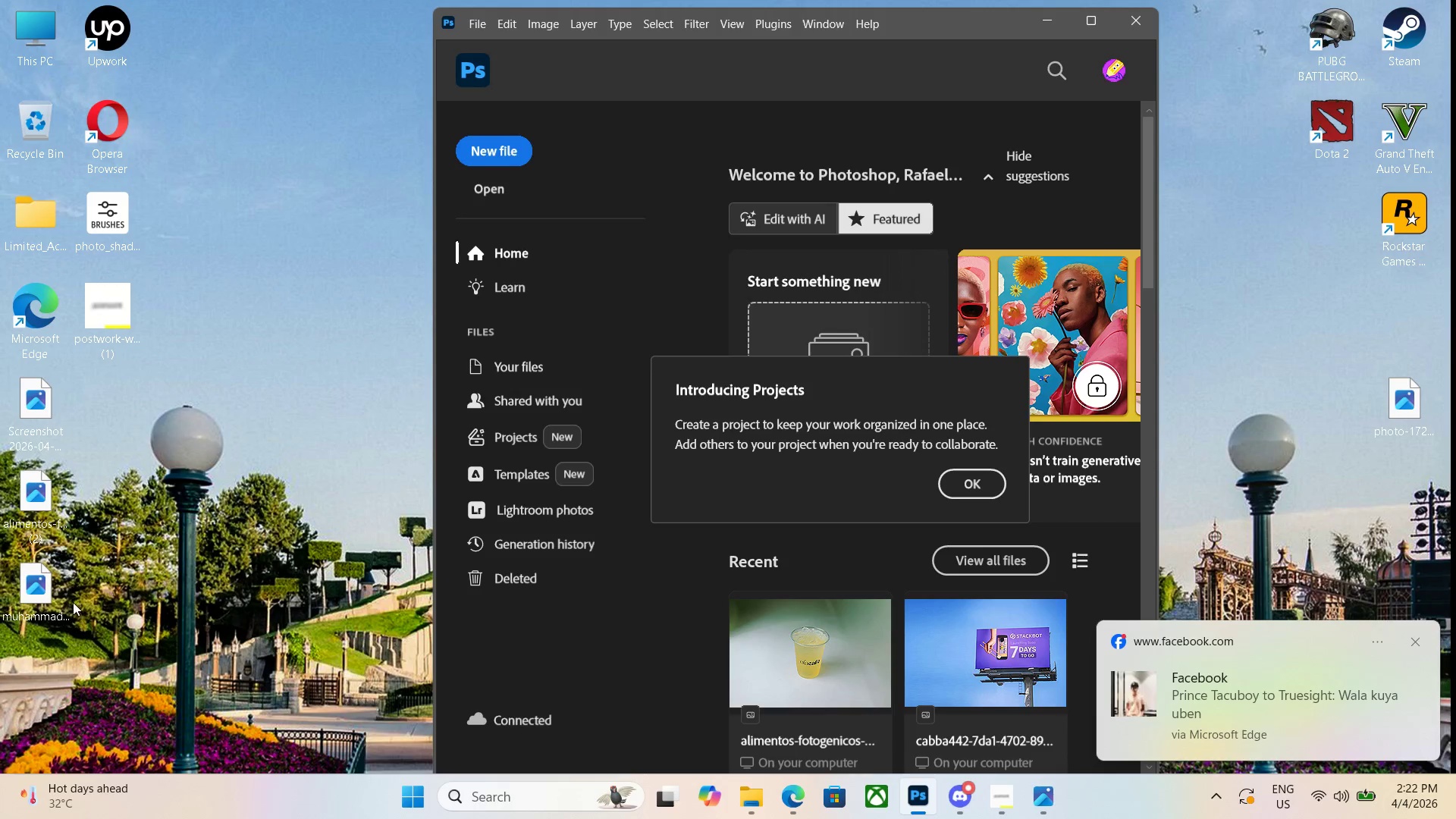 
left_click_drag(start_coordinate=[43, 599], to_coordinate=[853, 371])
 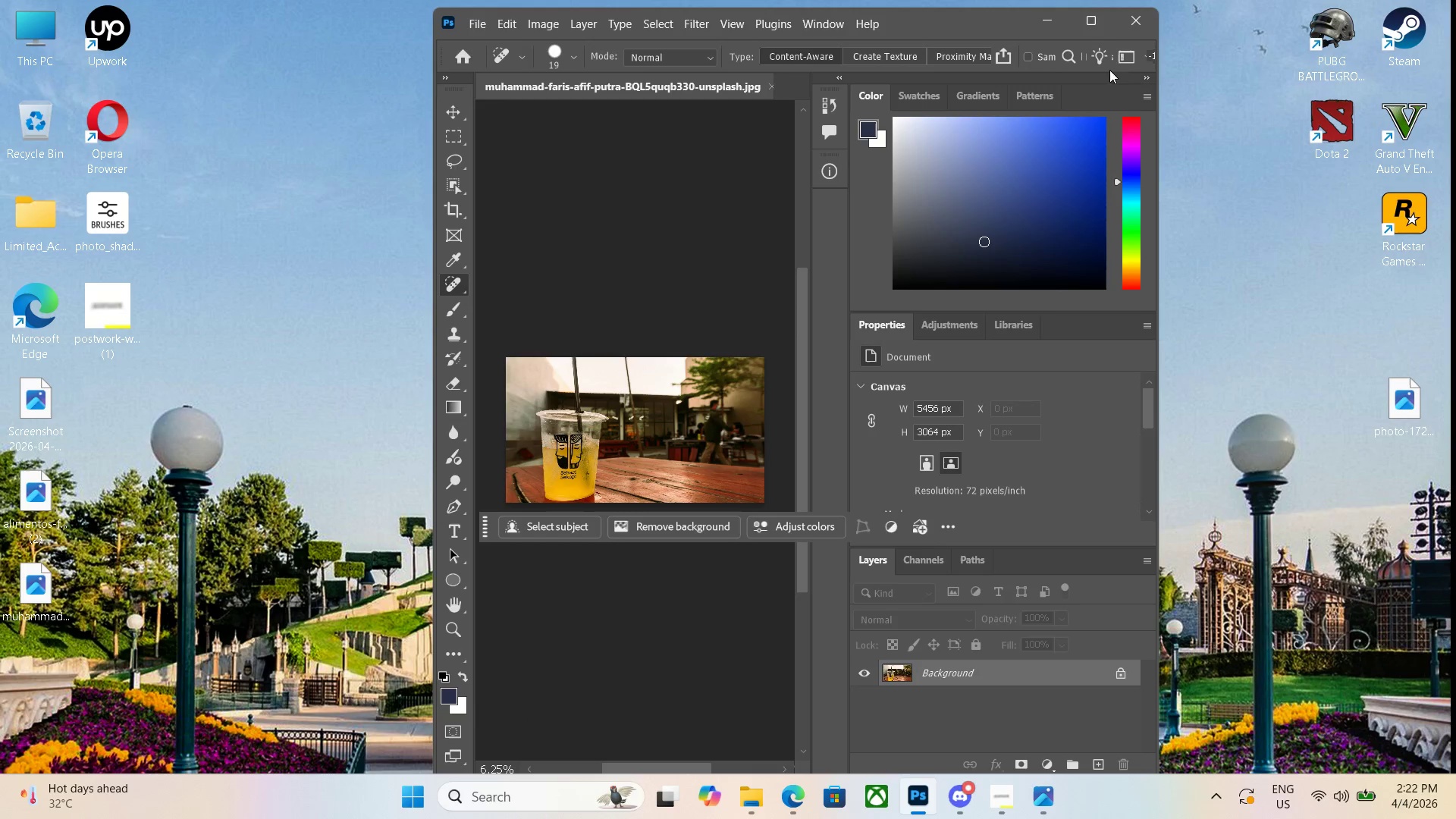 
left_click([1095, 27])
 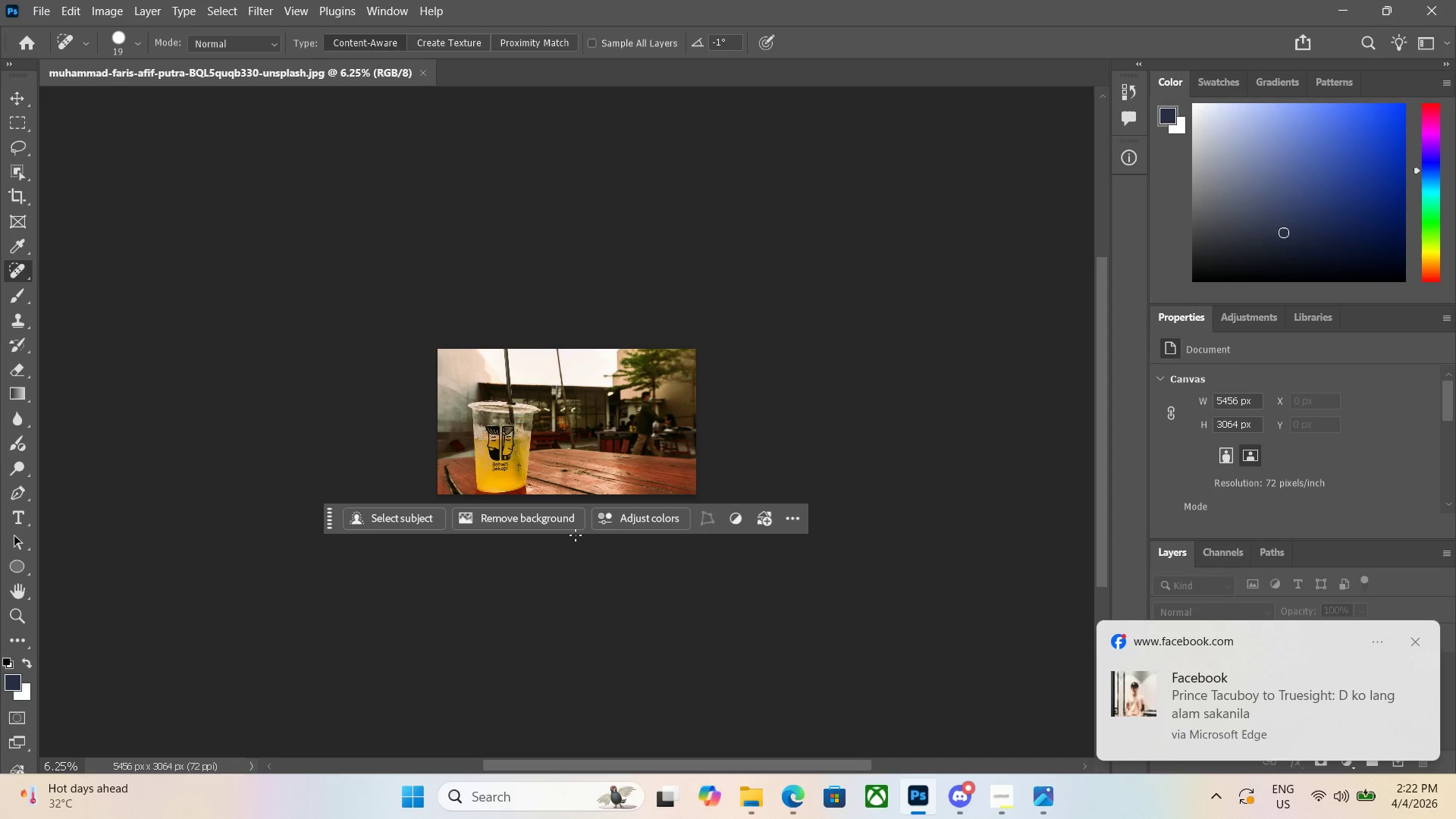 
key(Control+Equal)
 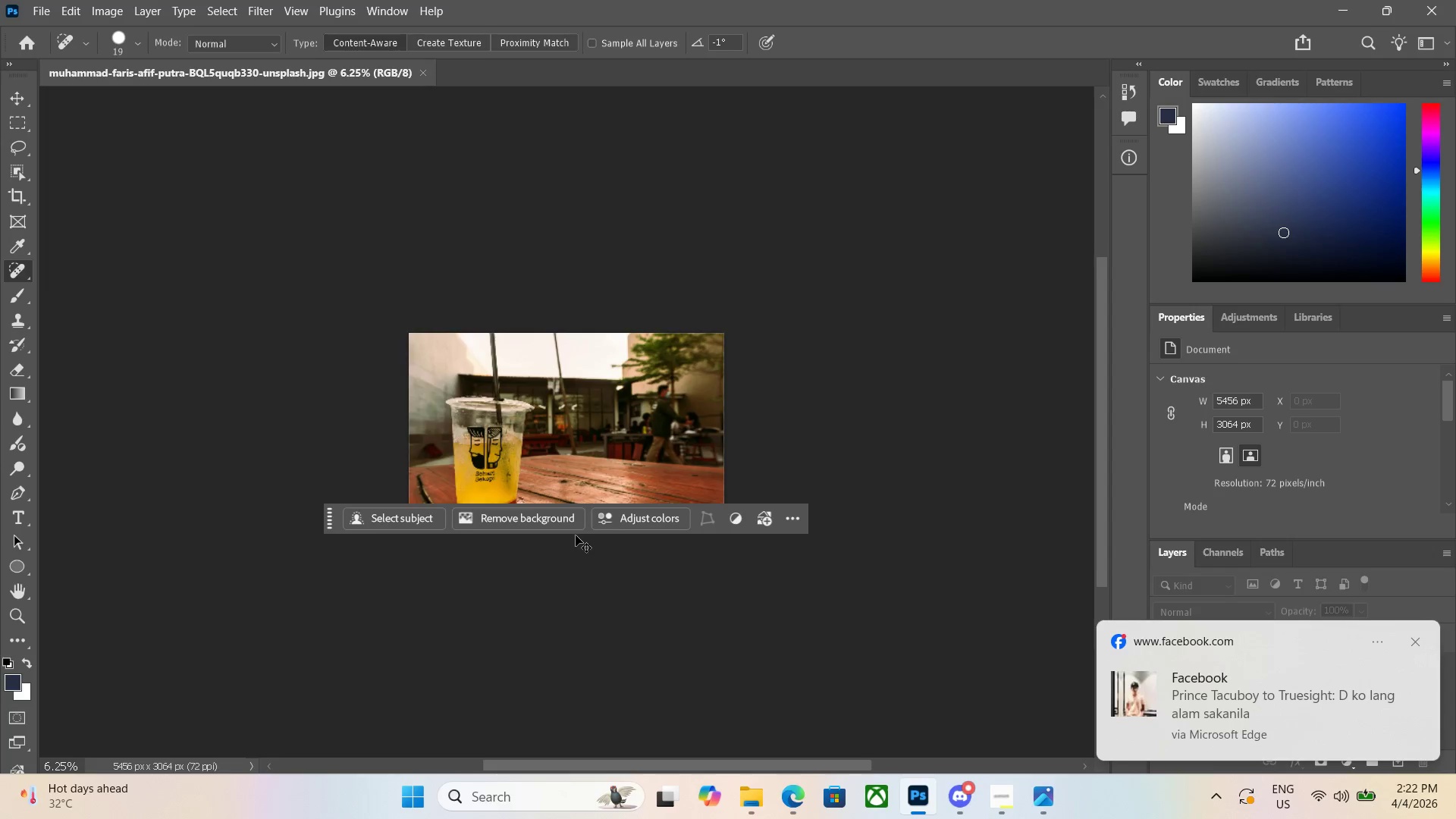 
key(Control+Equal)
 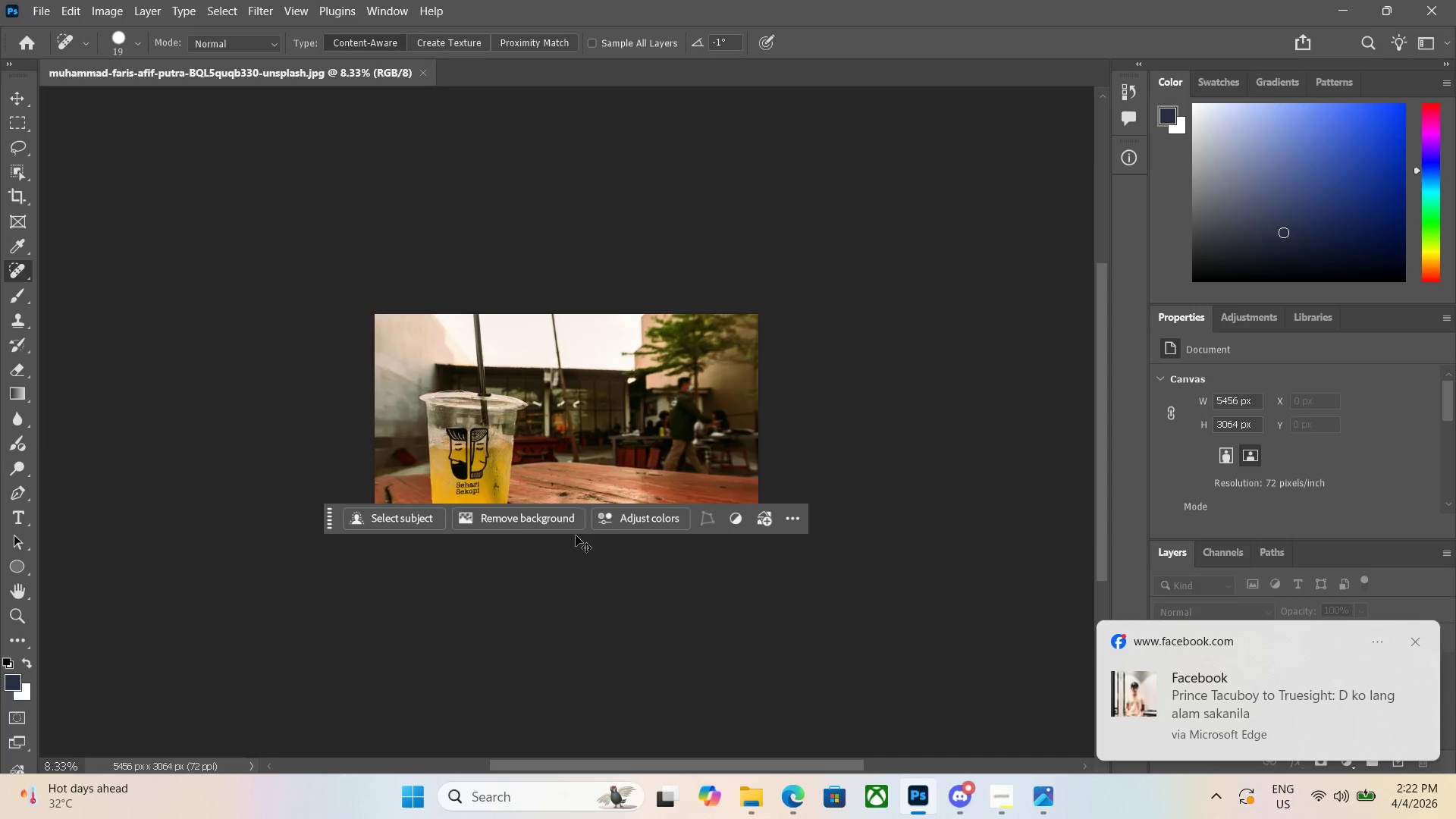 
key(Control+Equal)
 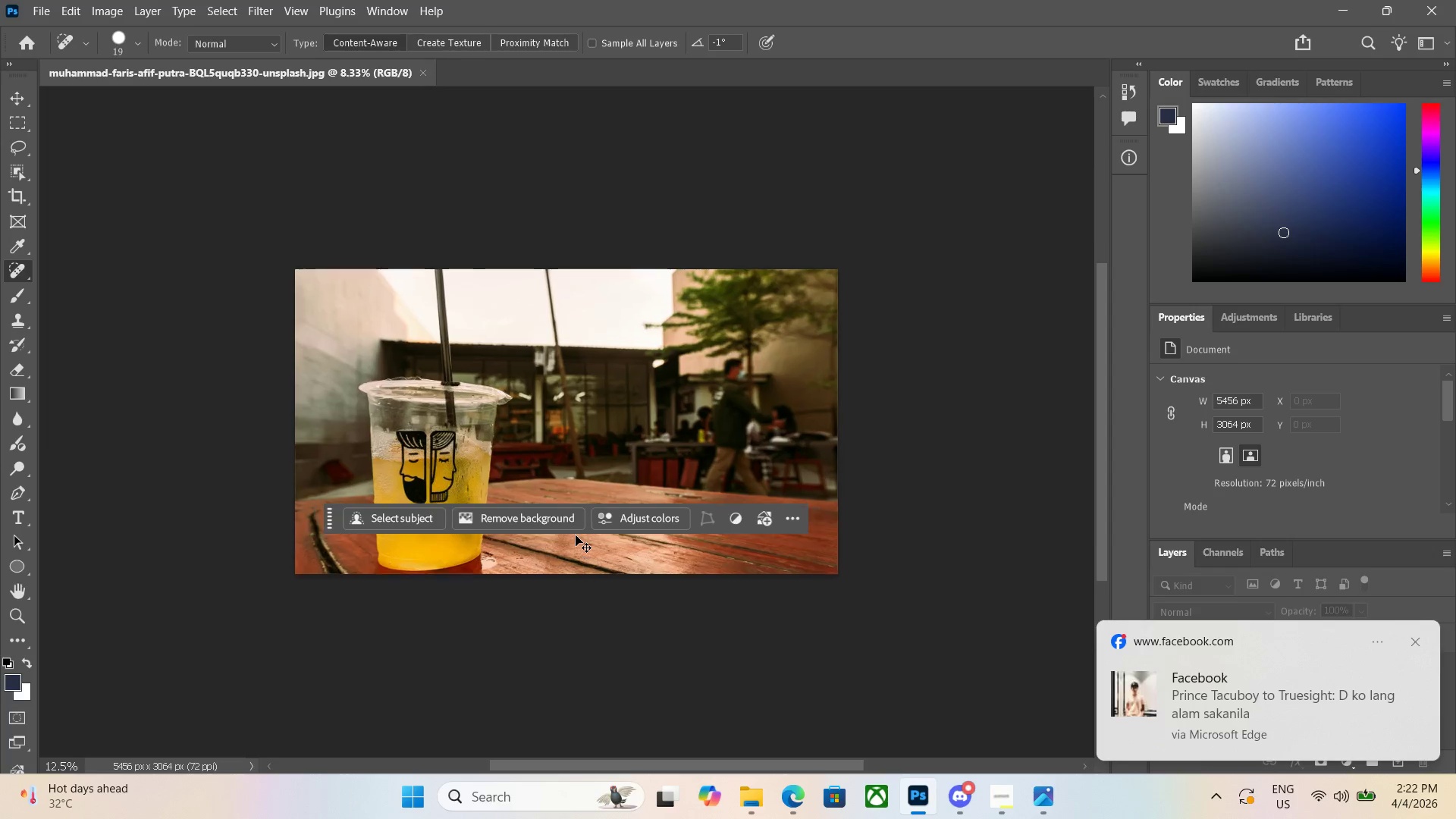 
key(Control+Equal)
 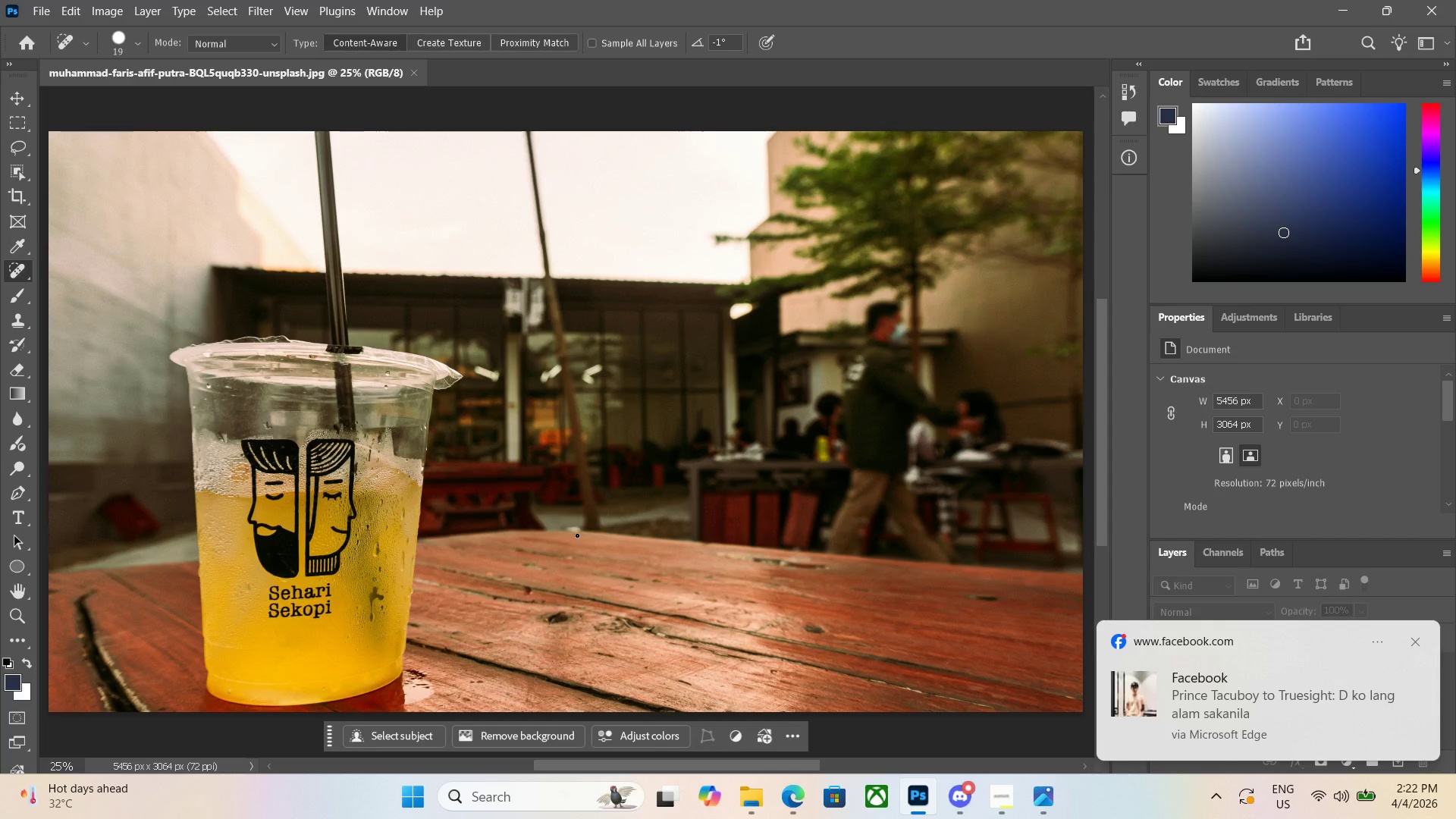 
hold_key(key=Space, duration=0.58)
 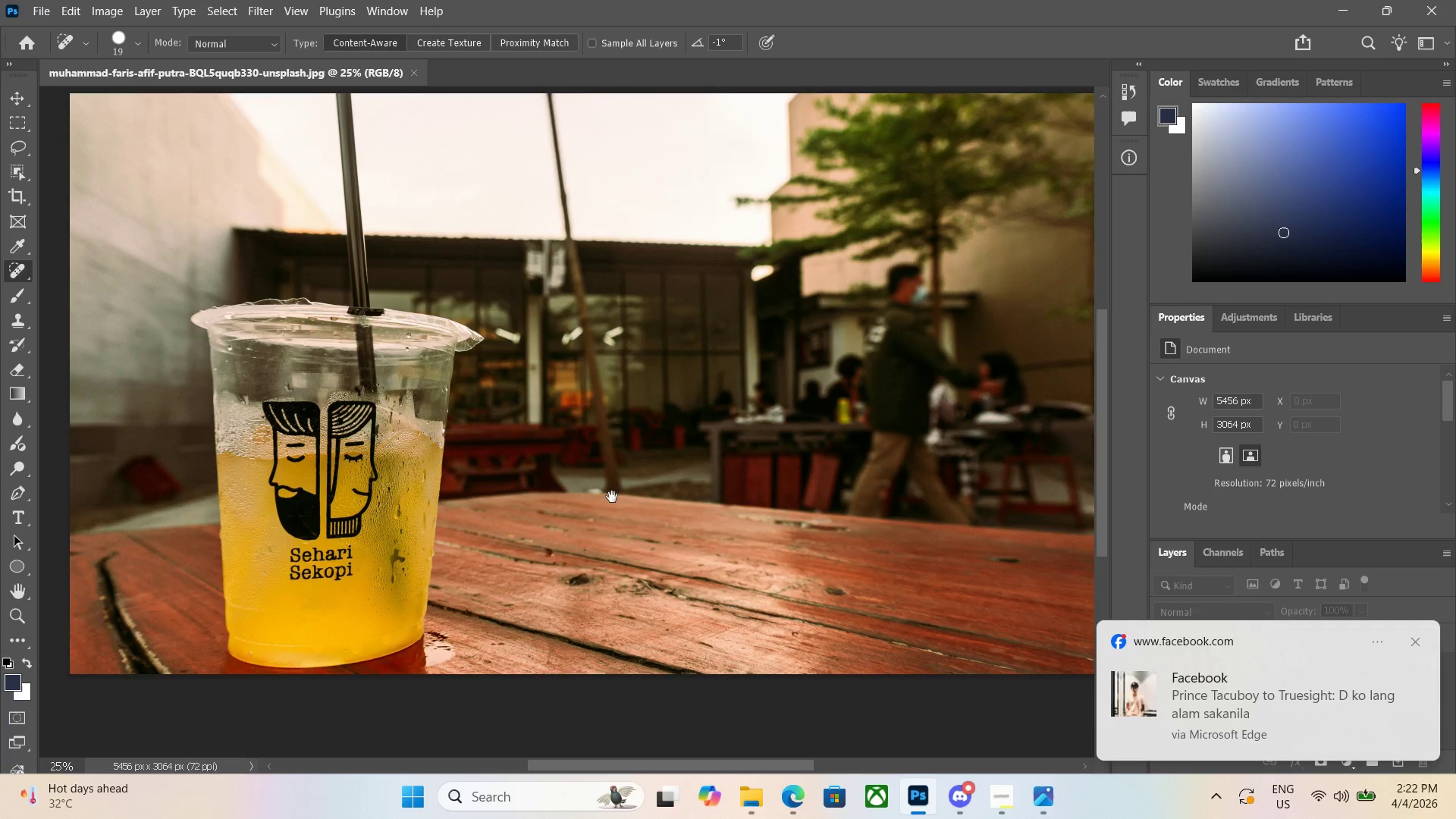 
left_click_drag(start_coordinate=[589, 538], to_coordinate=[612, 497])
 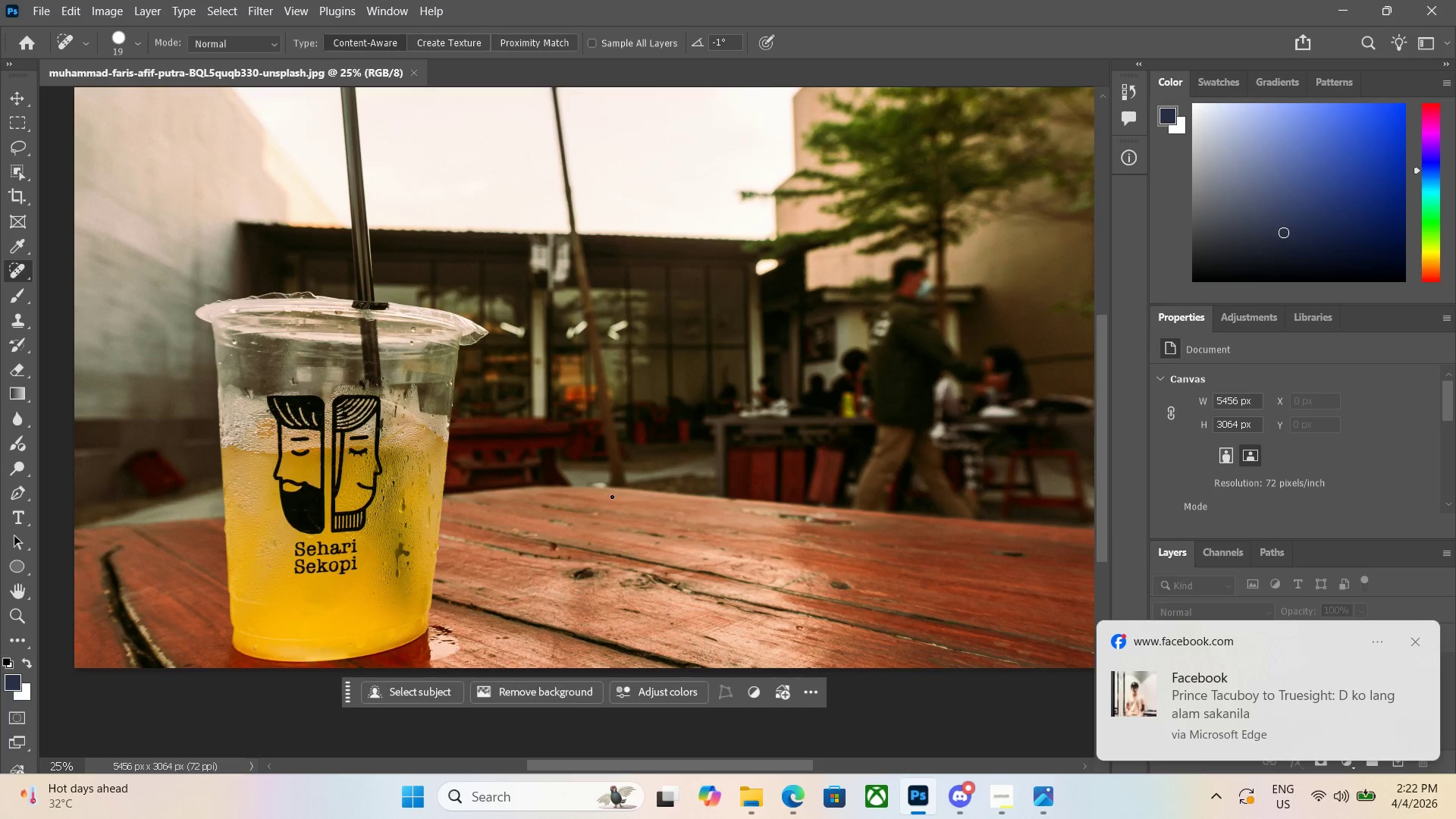 
hold_key(key=ControlLeft, duration=0.45)
 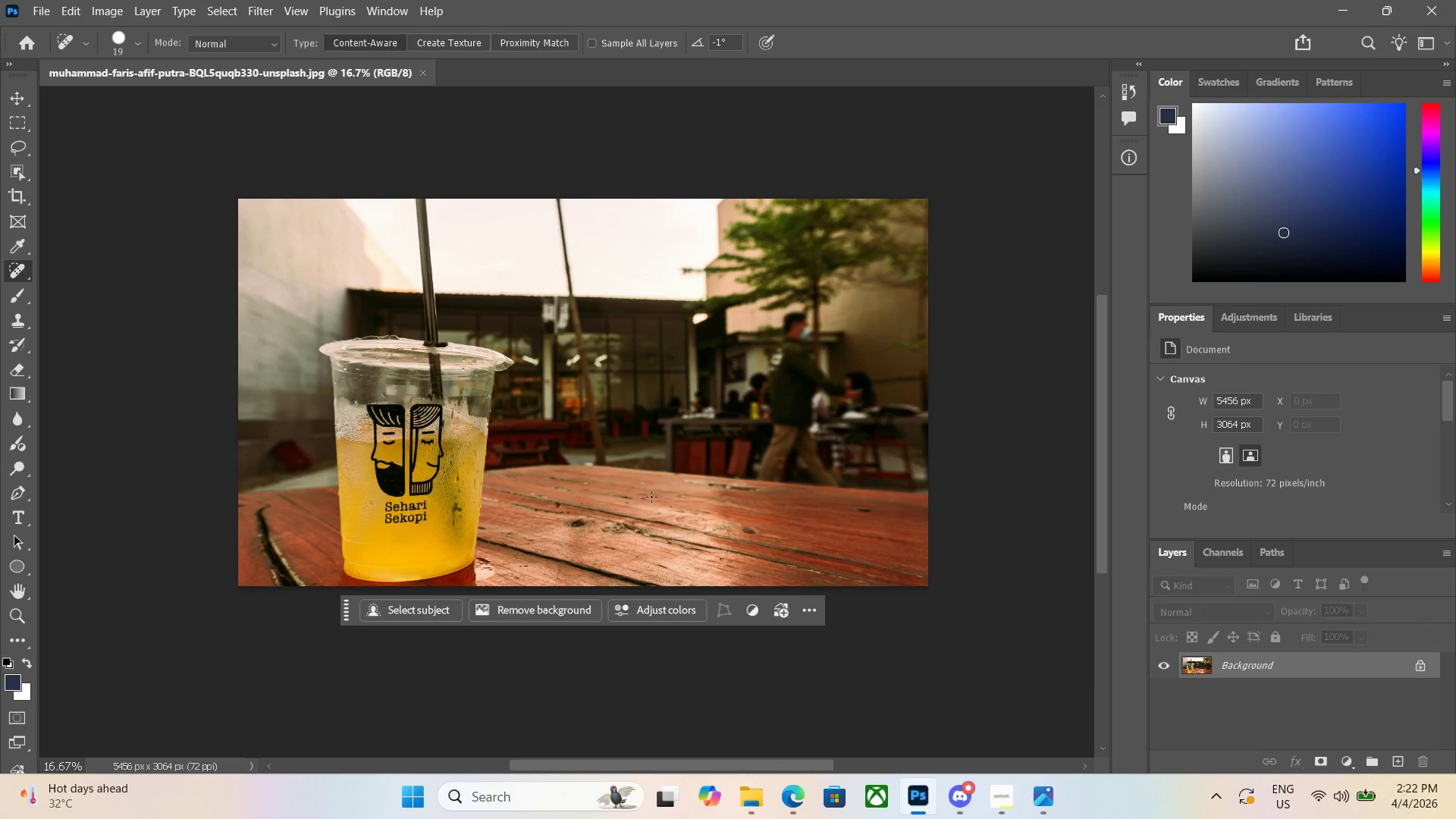 
key(Minus)
 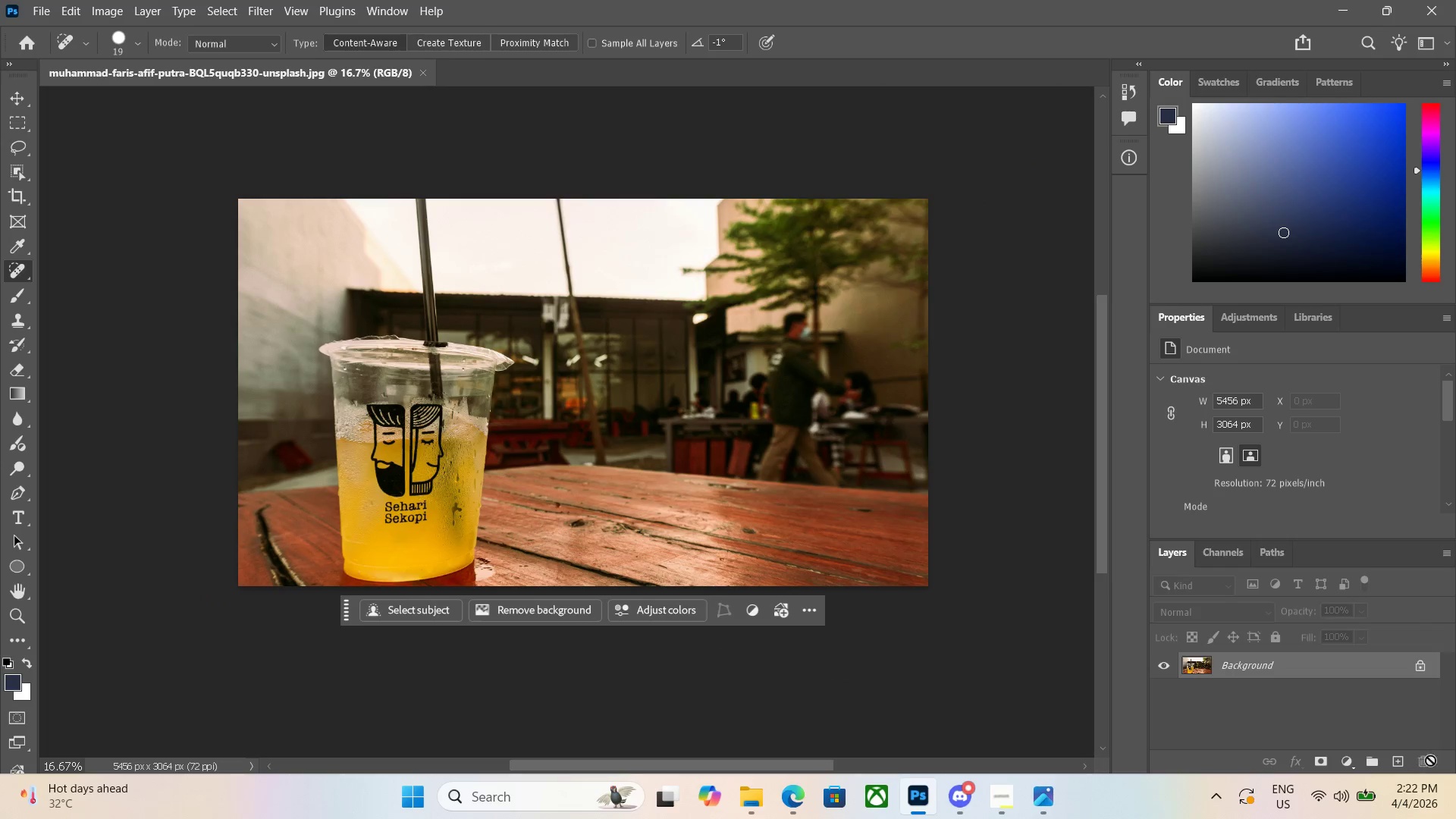 
left_click([1423, 666])
 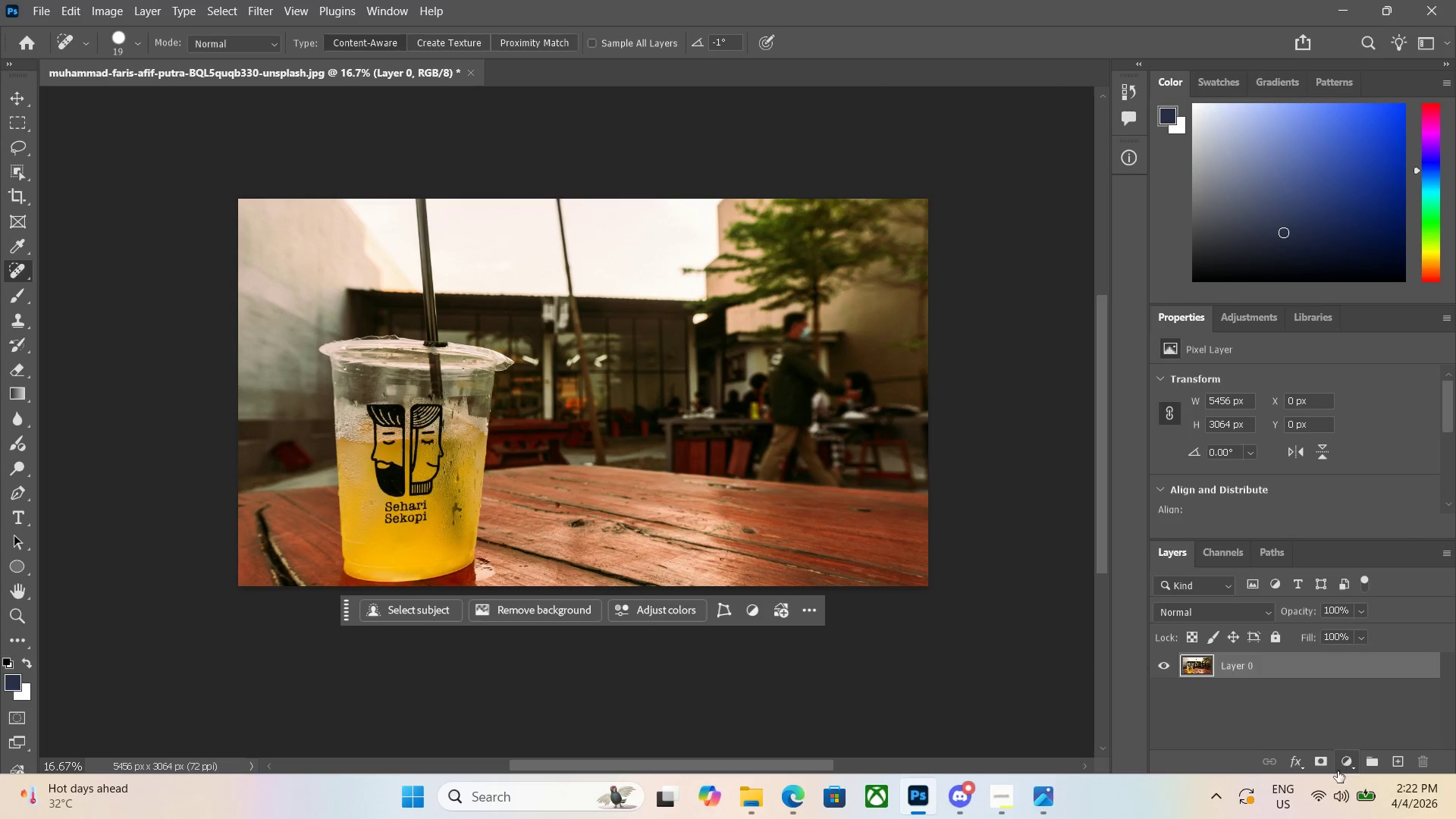 
left_click([1349, 757])
 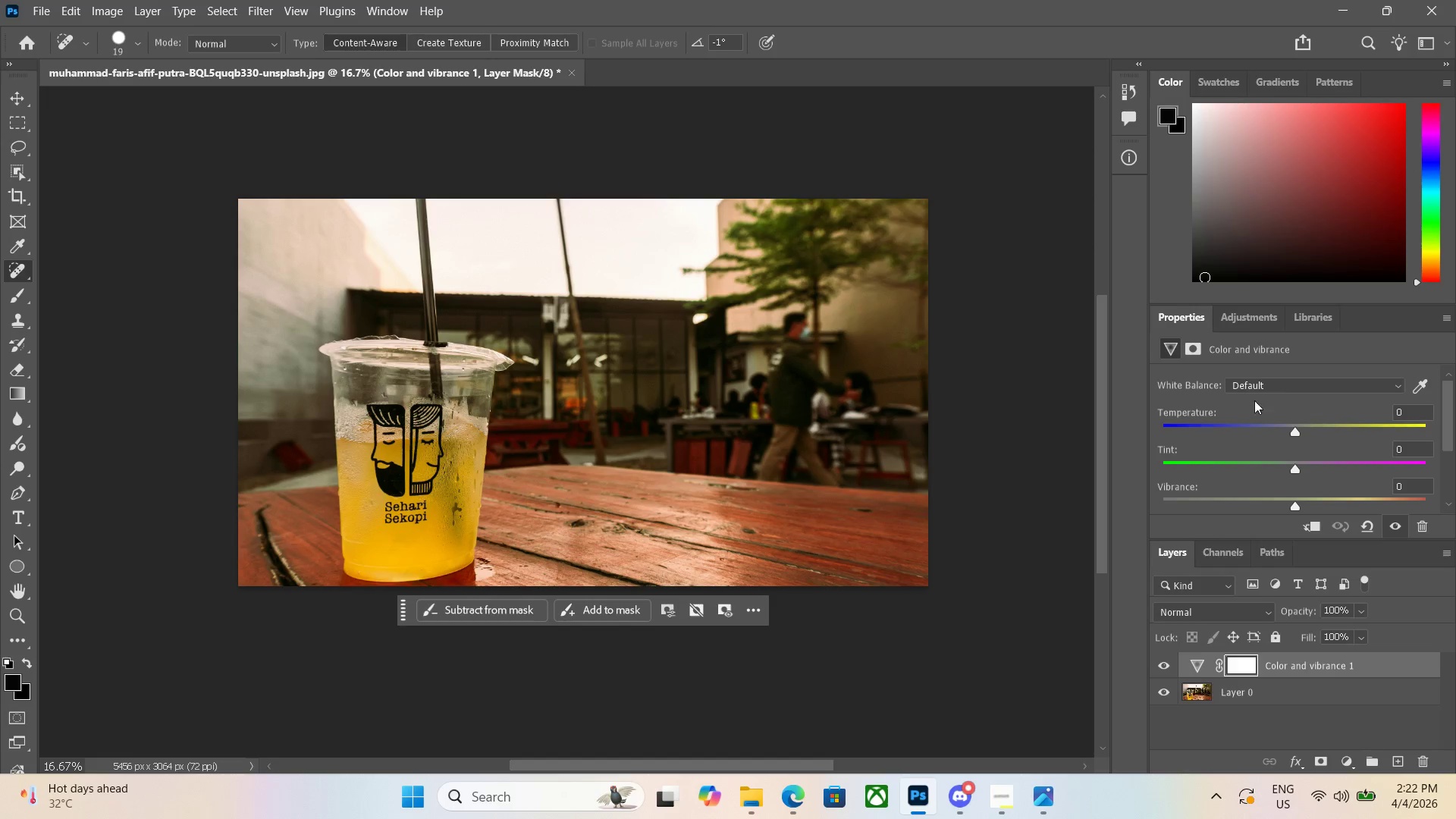 
left_click([1418, 387])
 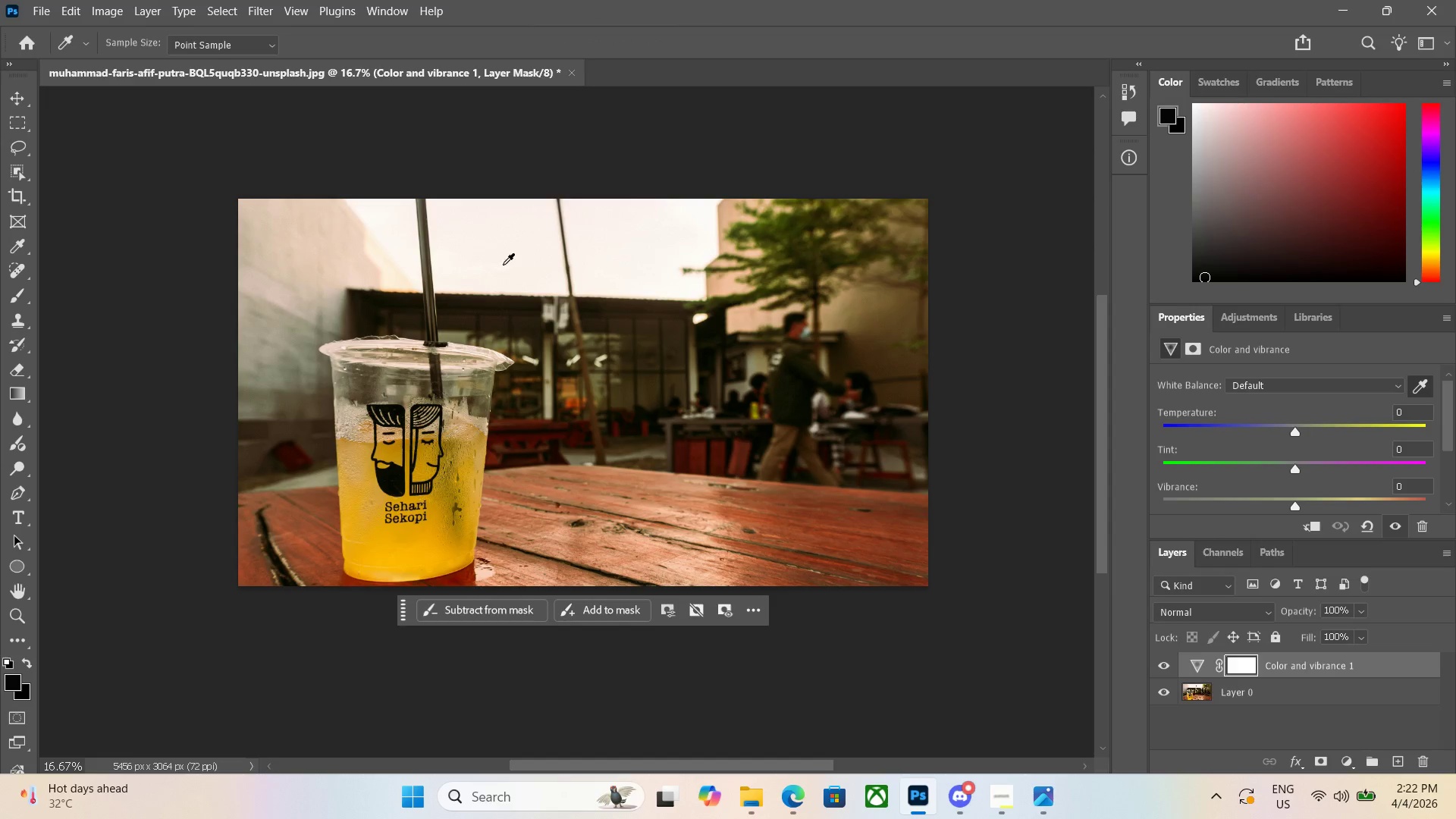 
left_click([492, 254])
 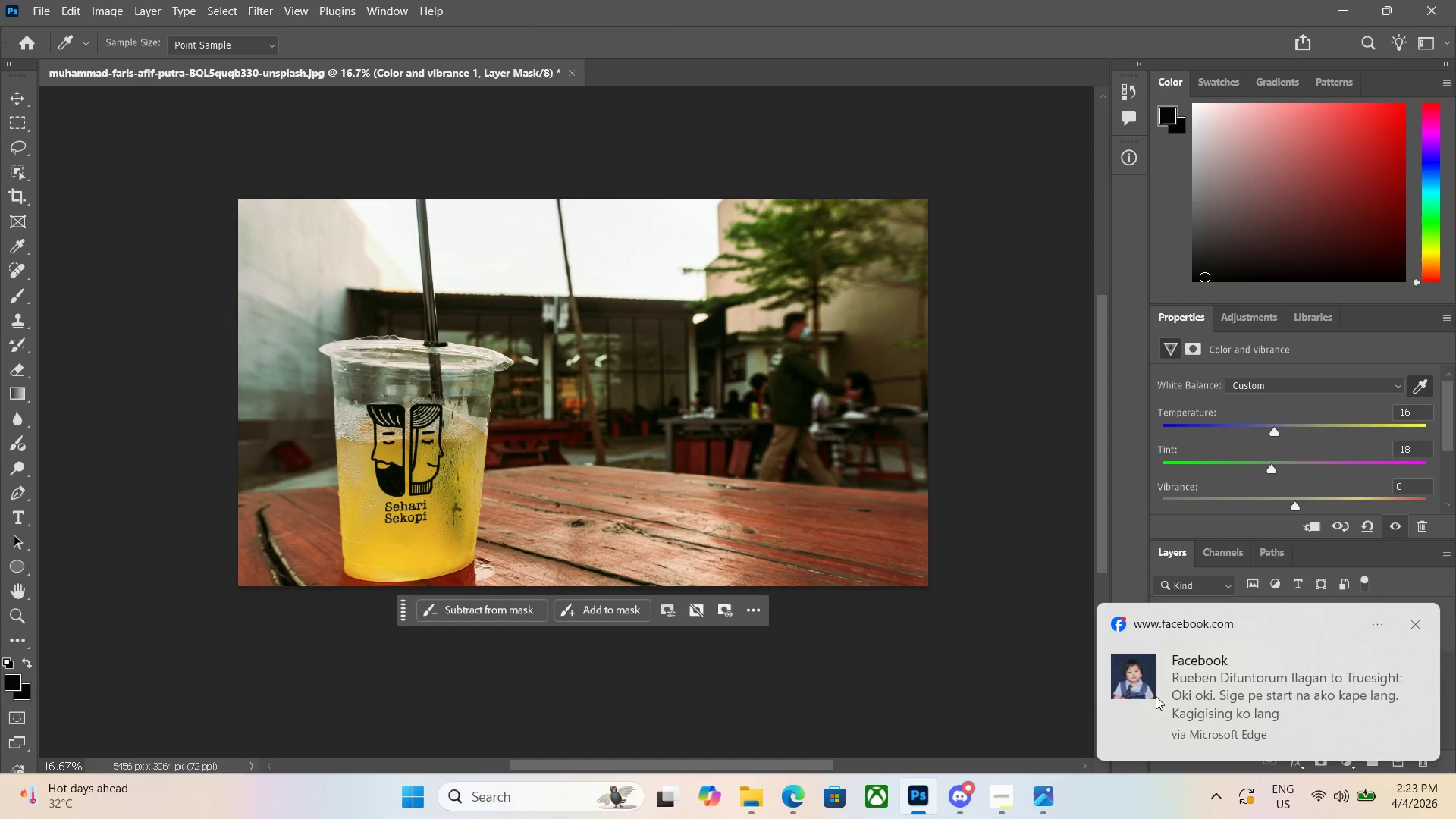 
wait(6.64)
 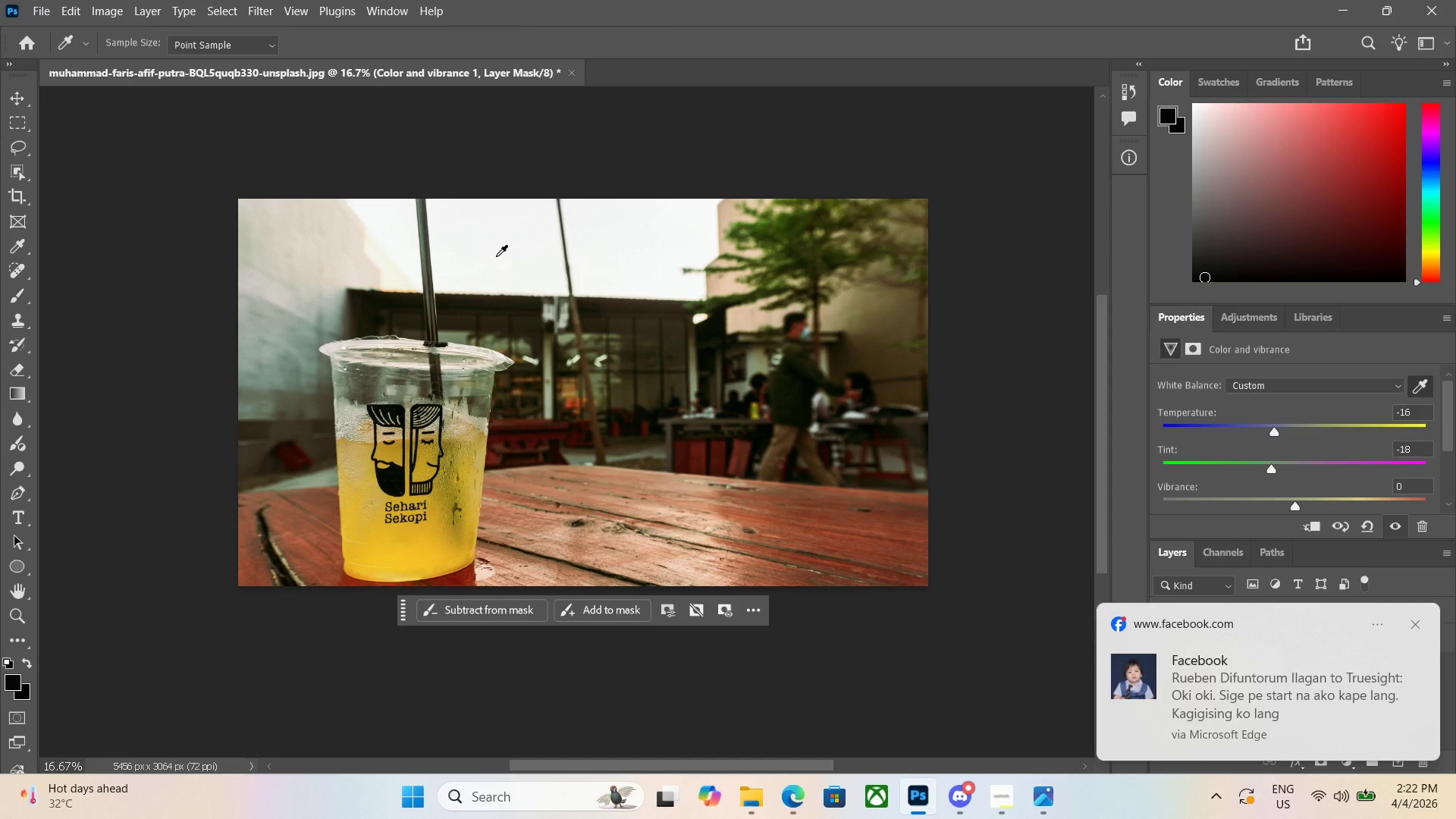 
left_click([298, 276])
 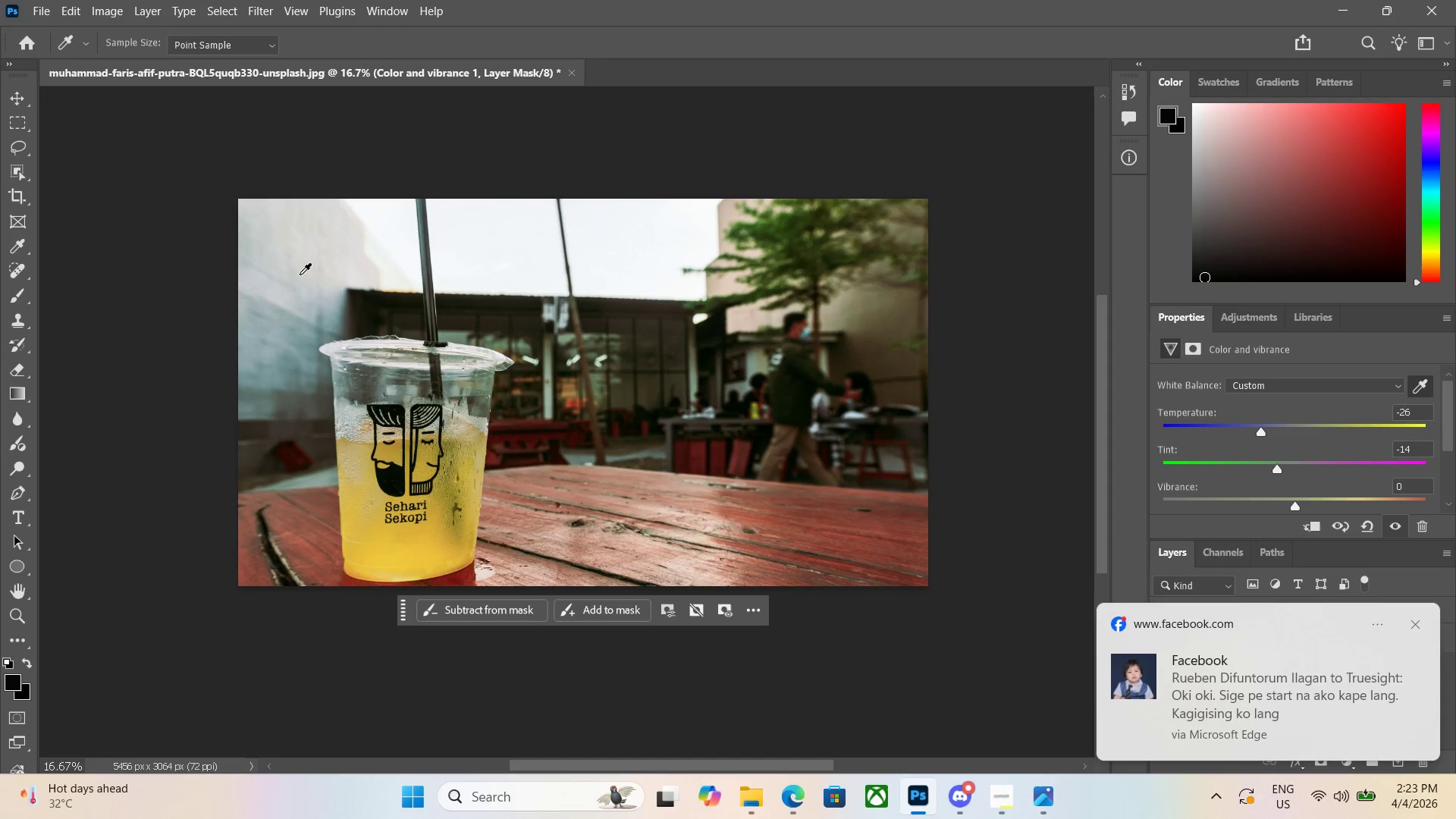 
left_click([291, 275])
 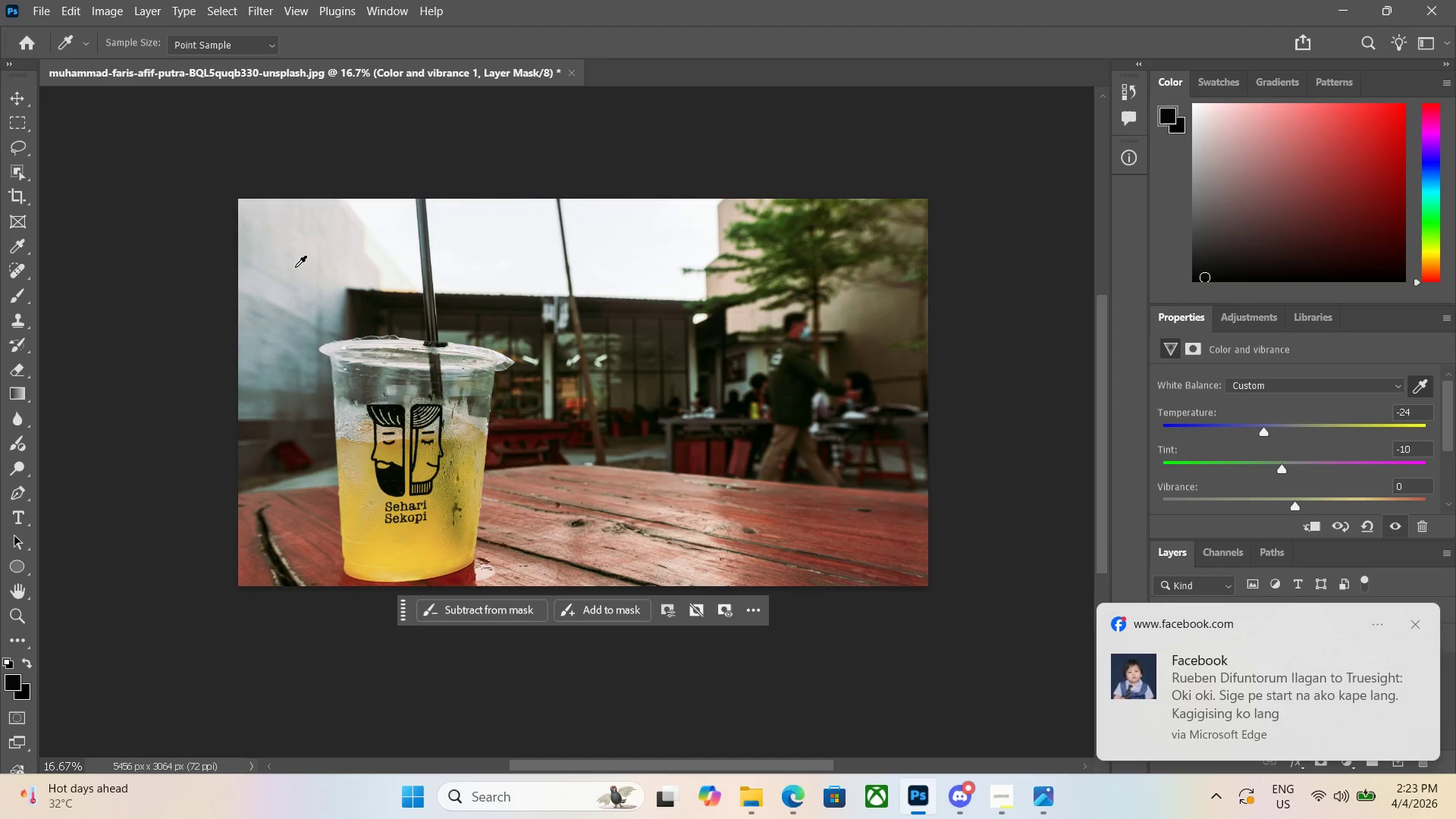 
left_click([285, 261])
 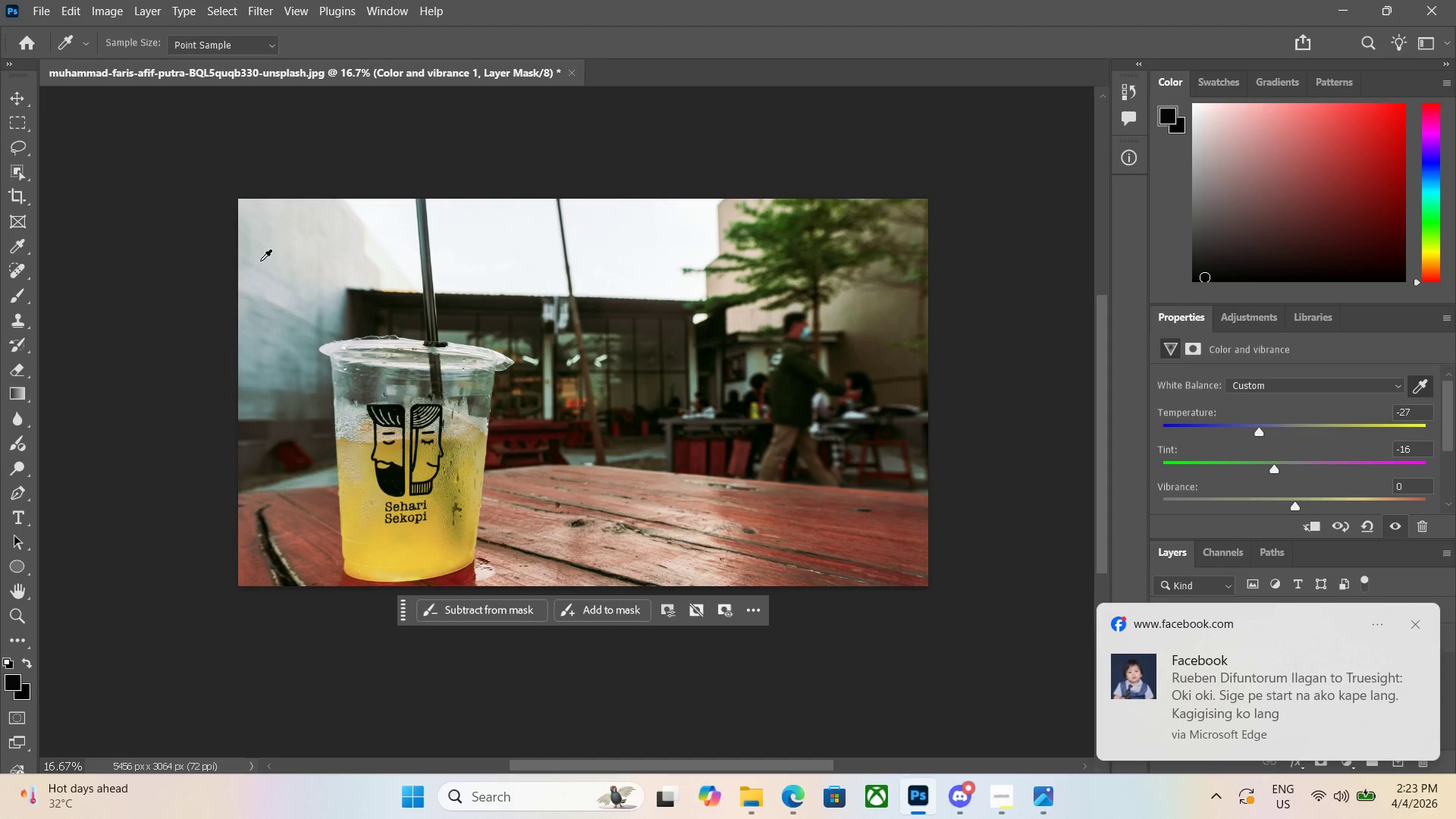 
left_click([256, 262])
 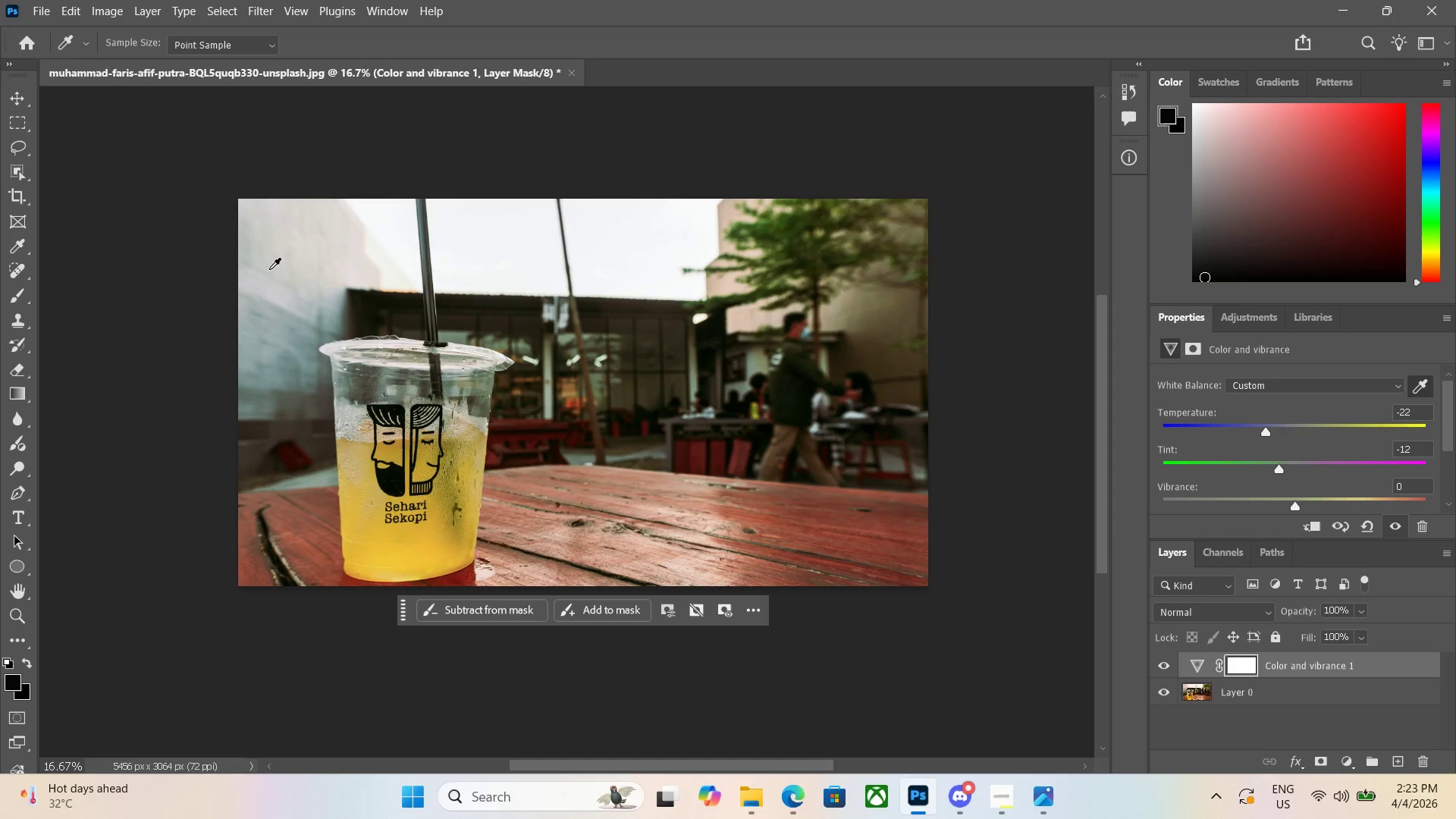 
left_click([280, 276])
 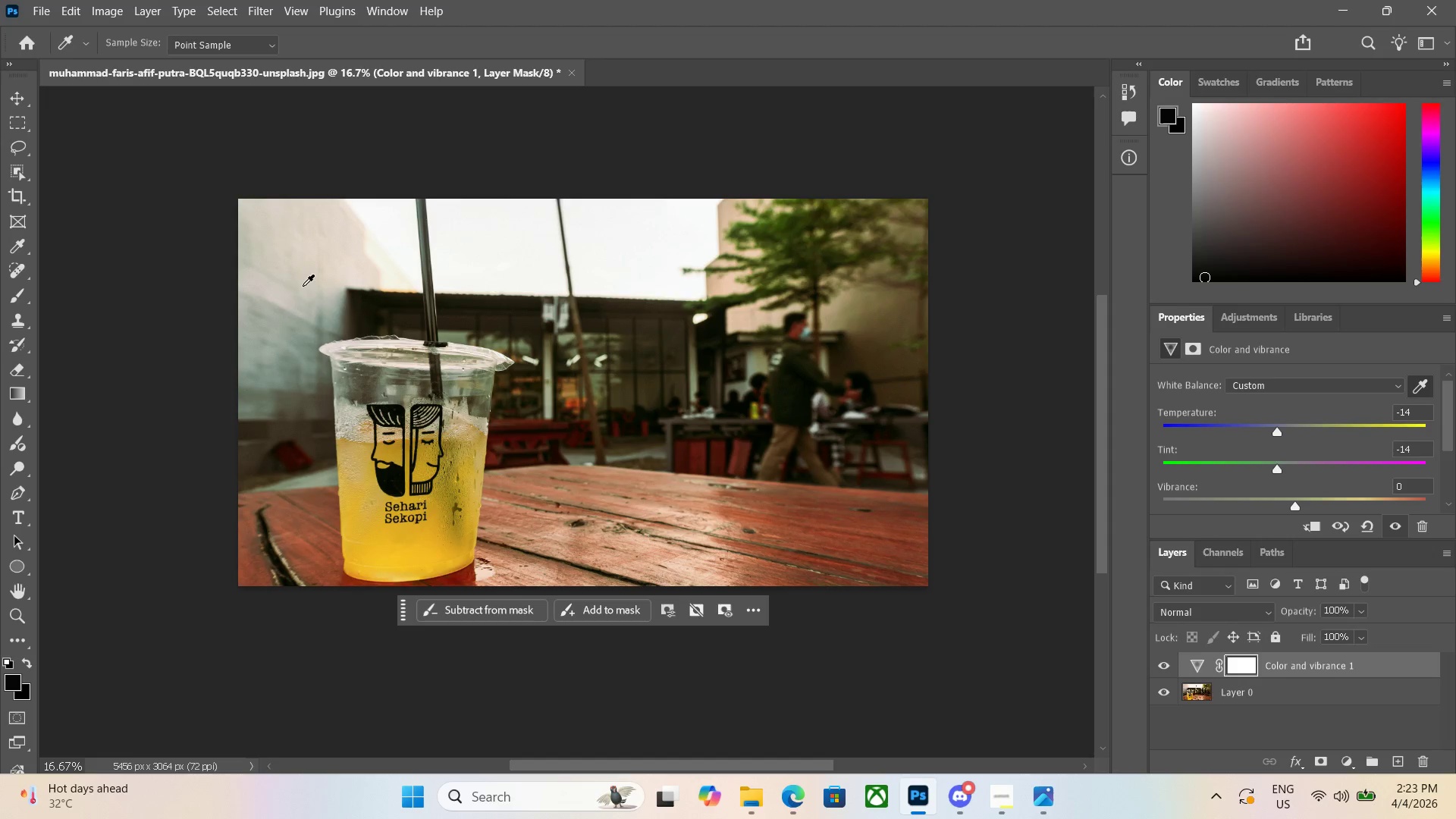 
left_click([278, 300])
 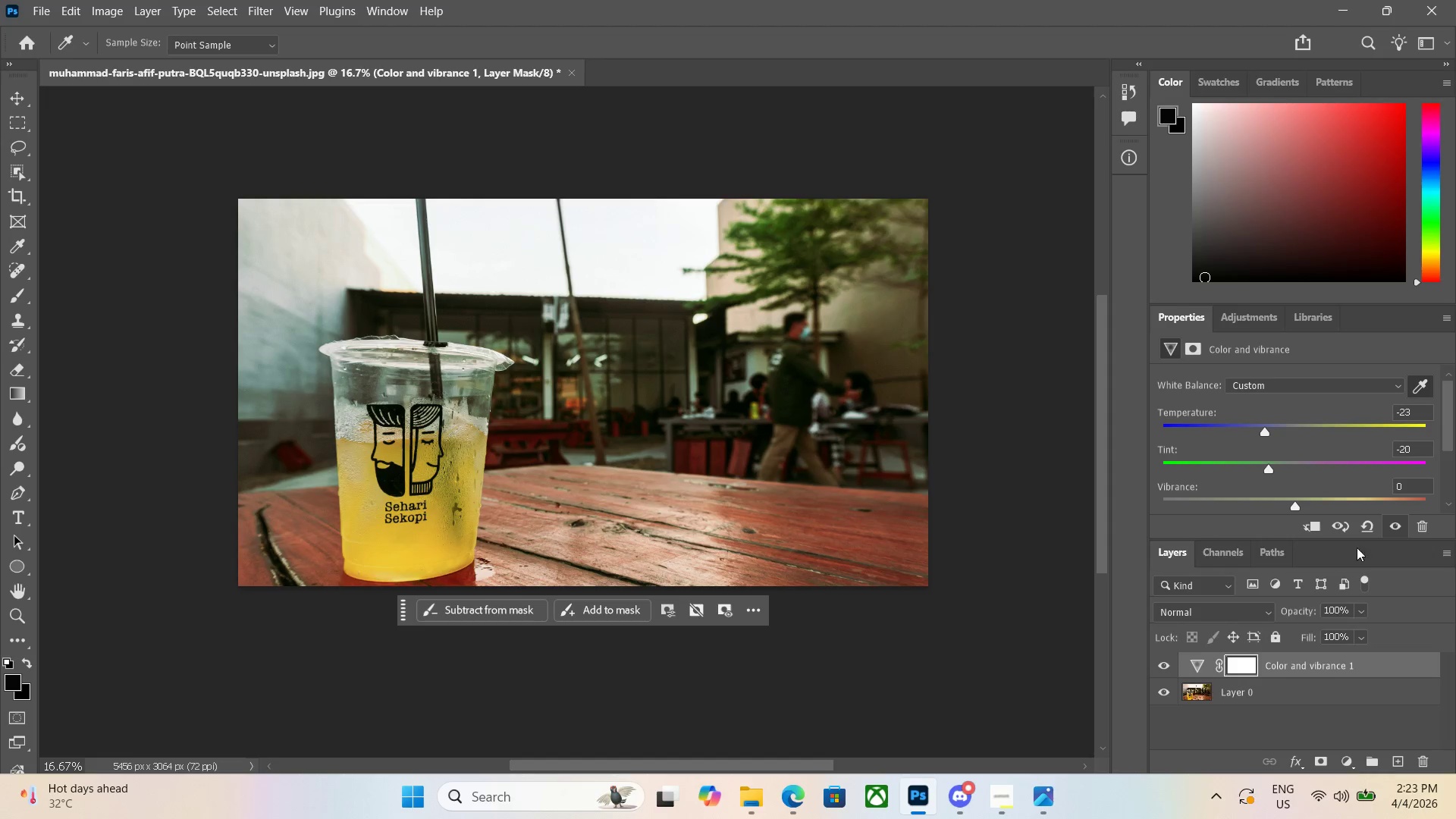 
mouse_move([1375, 579])
 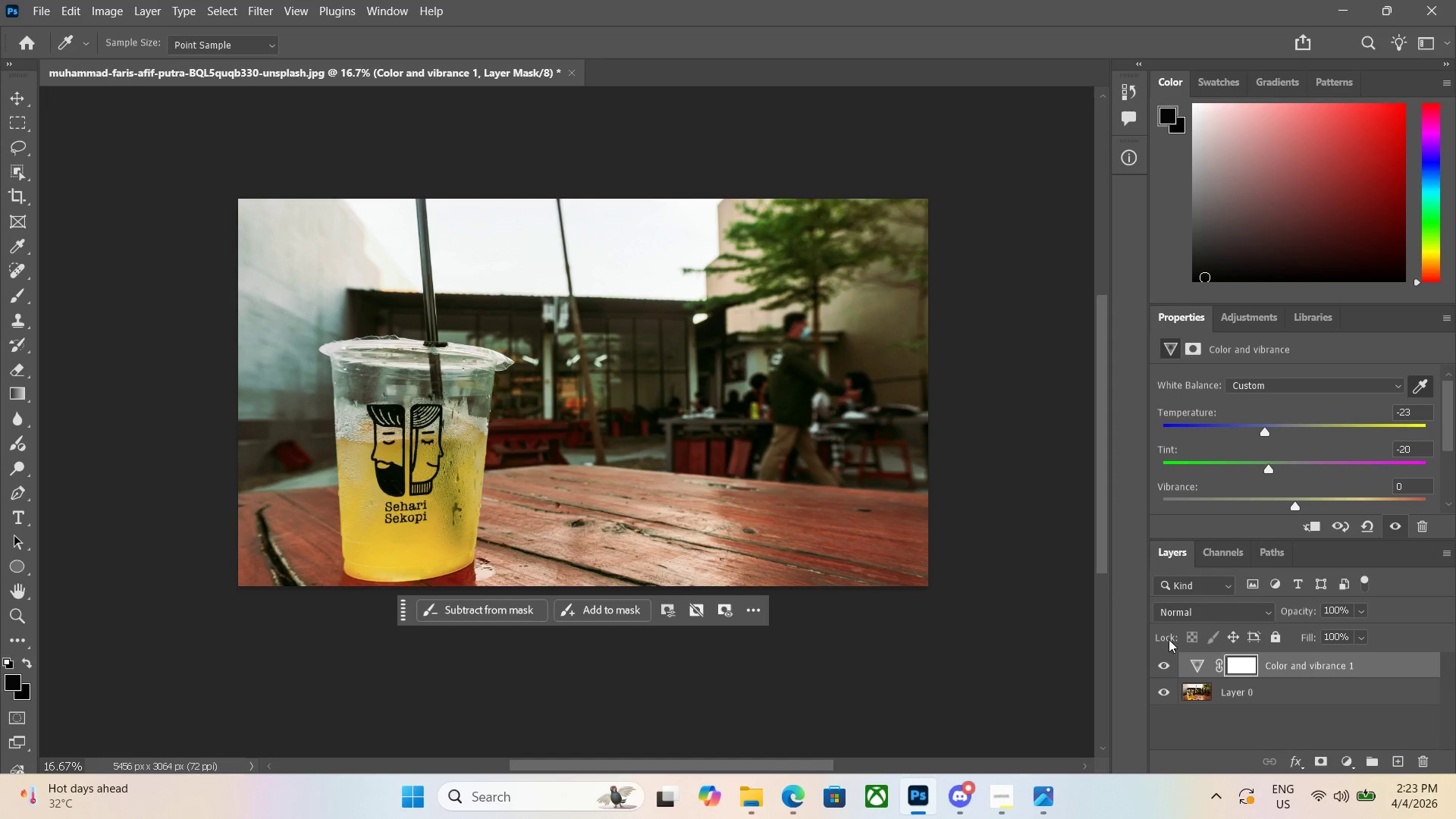 
left_click([1165, 670])
 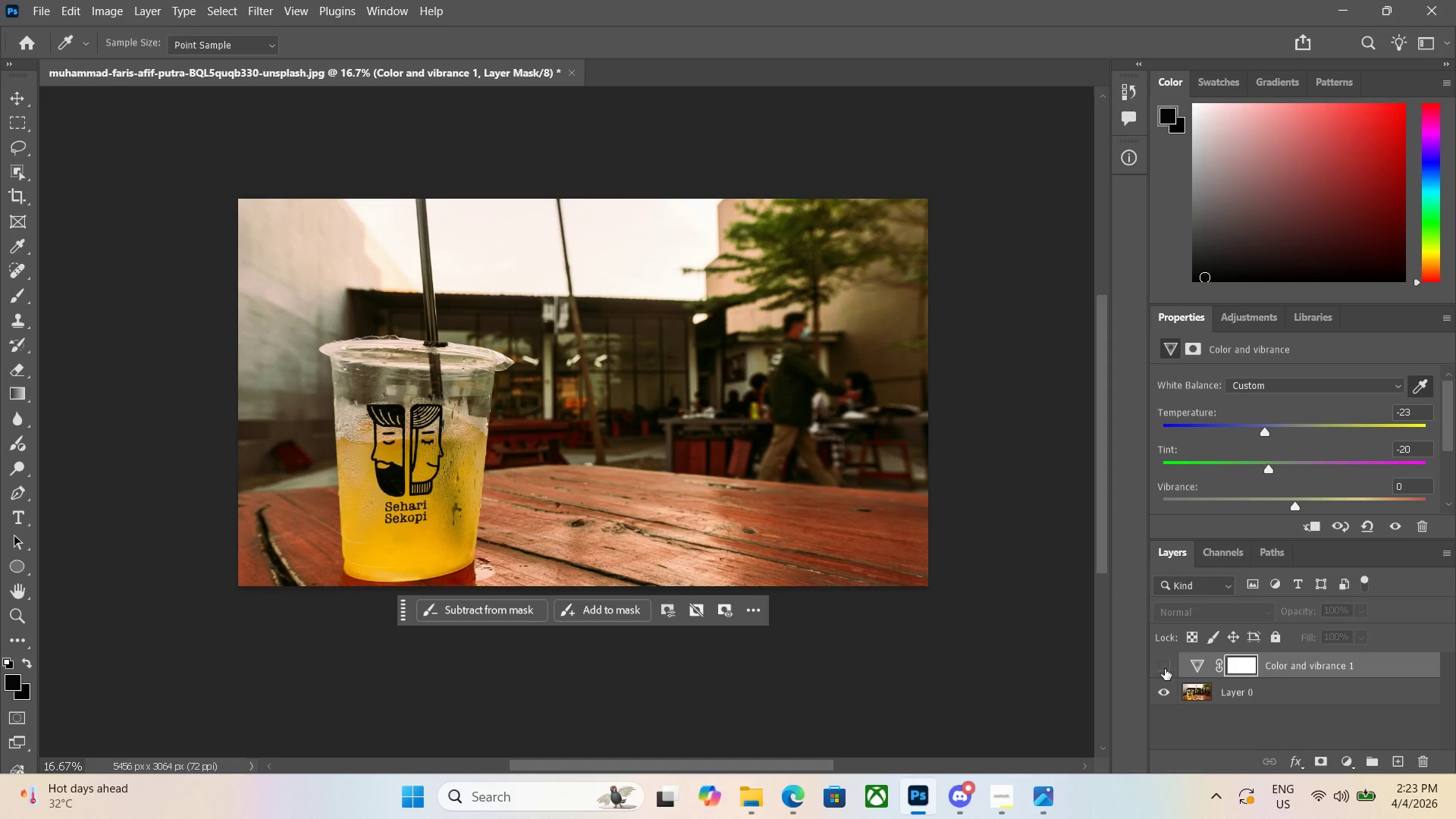 
left_click([1165, 669])
 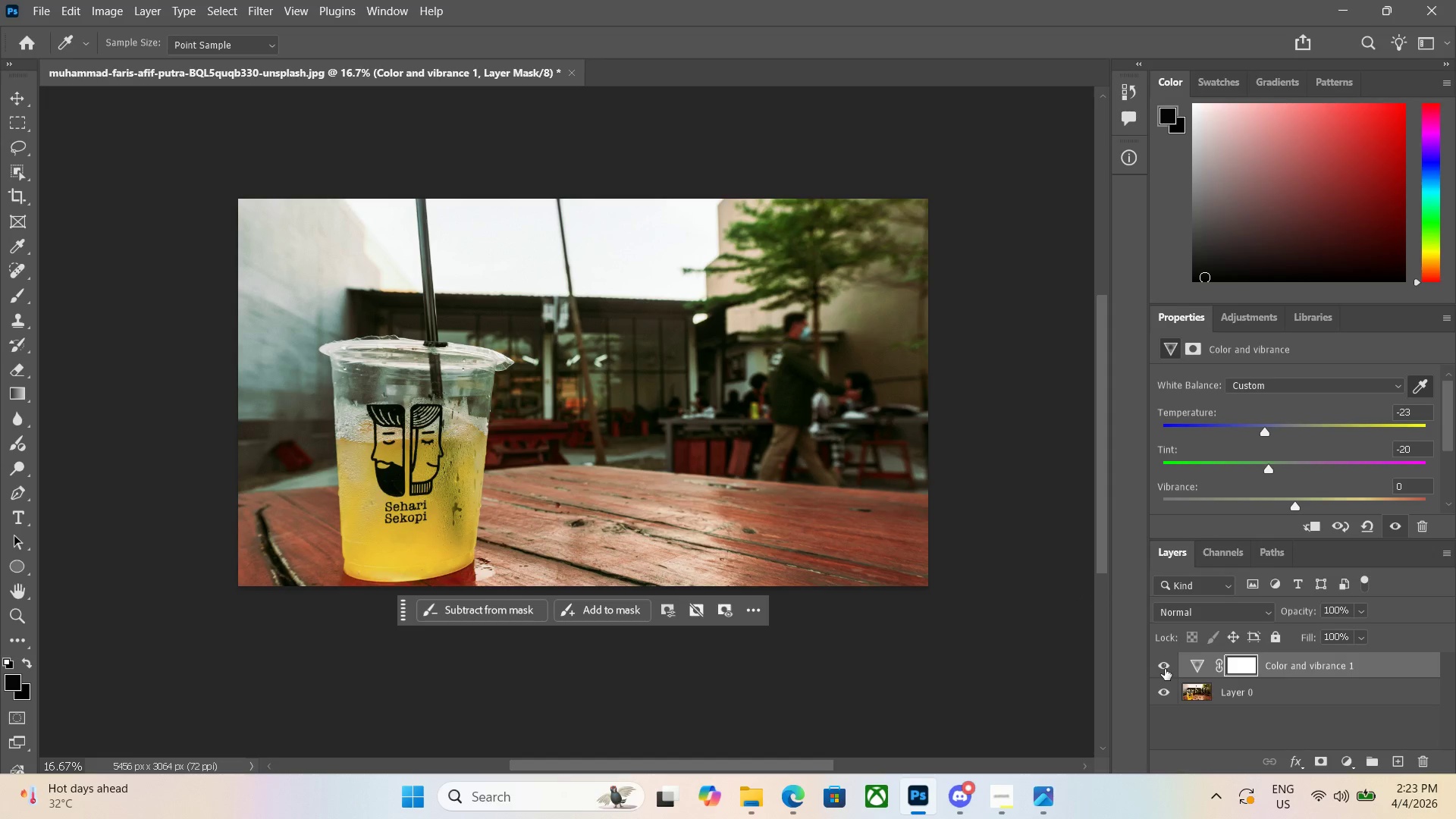 
left_click([1165, 669])
 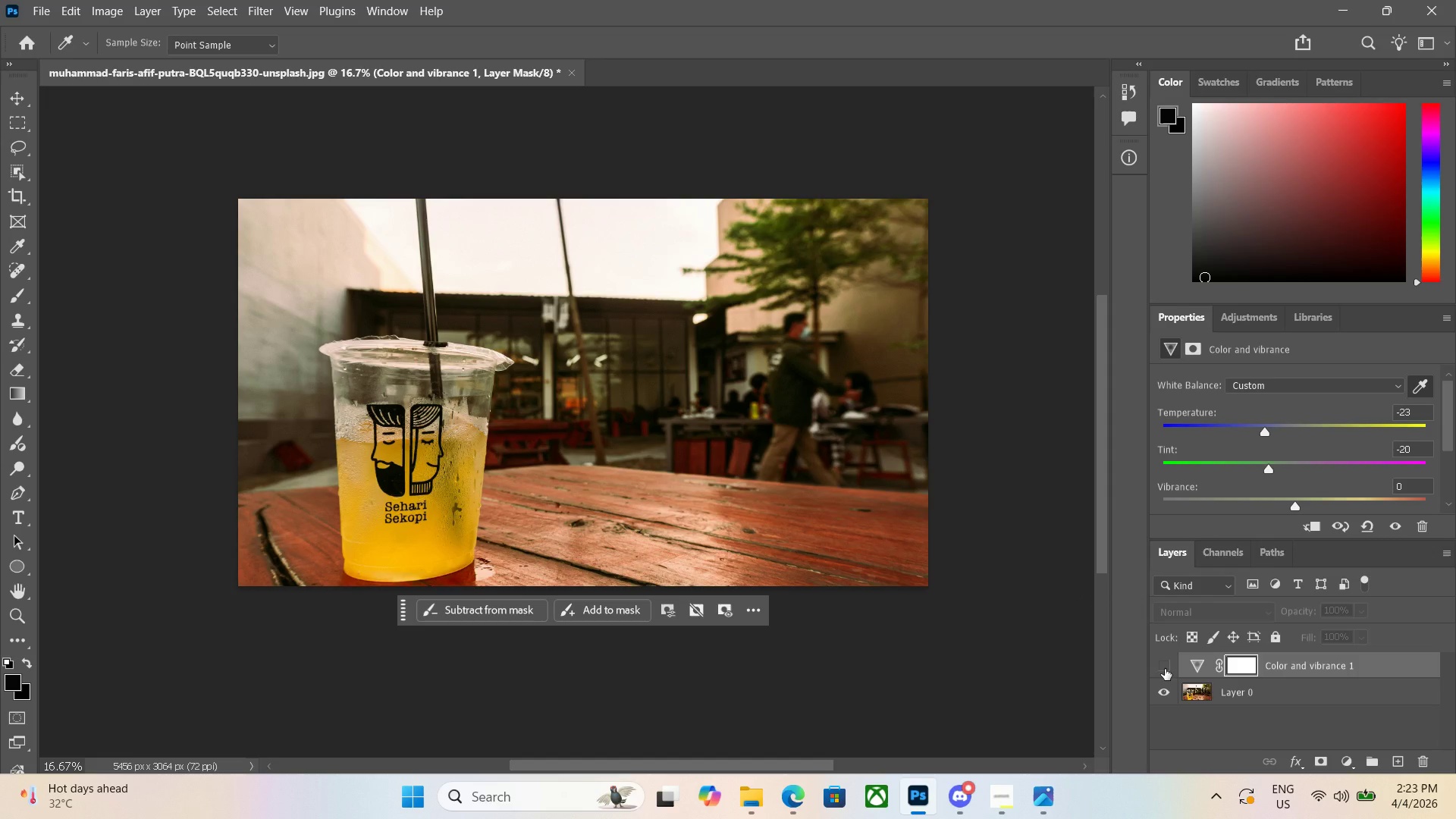 
left_click([1165, 669])
 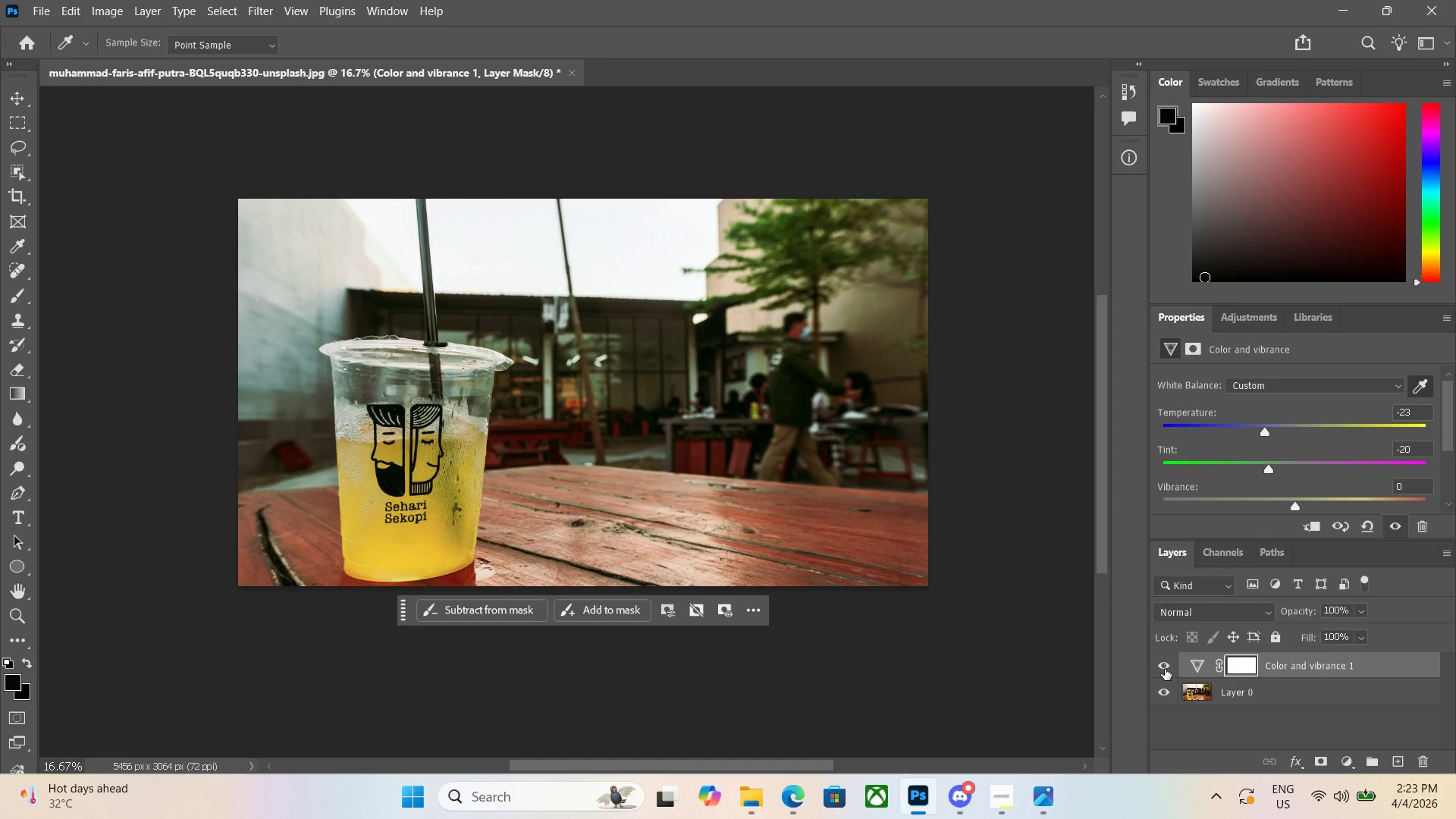 
wait(22.05)
 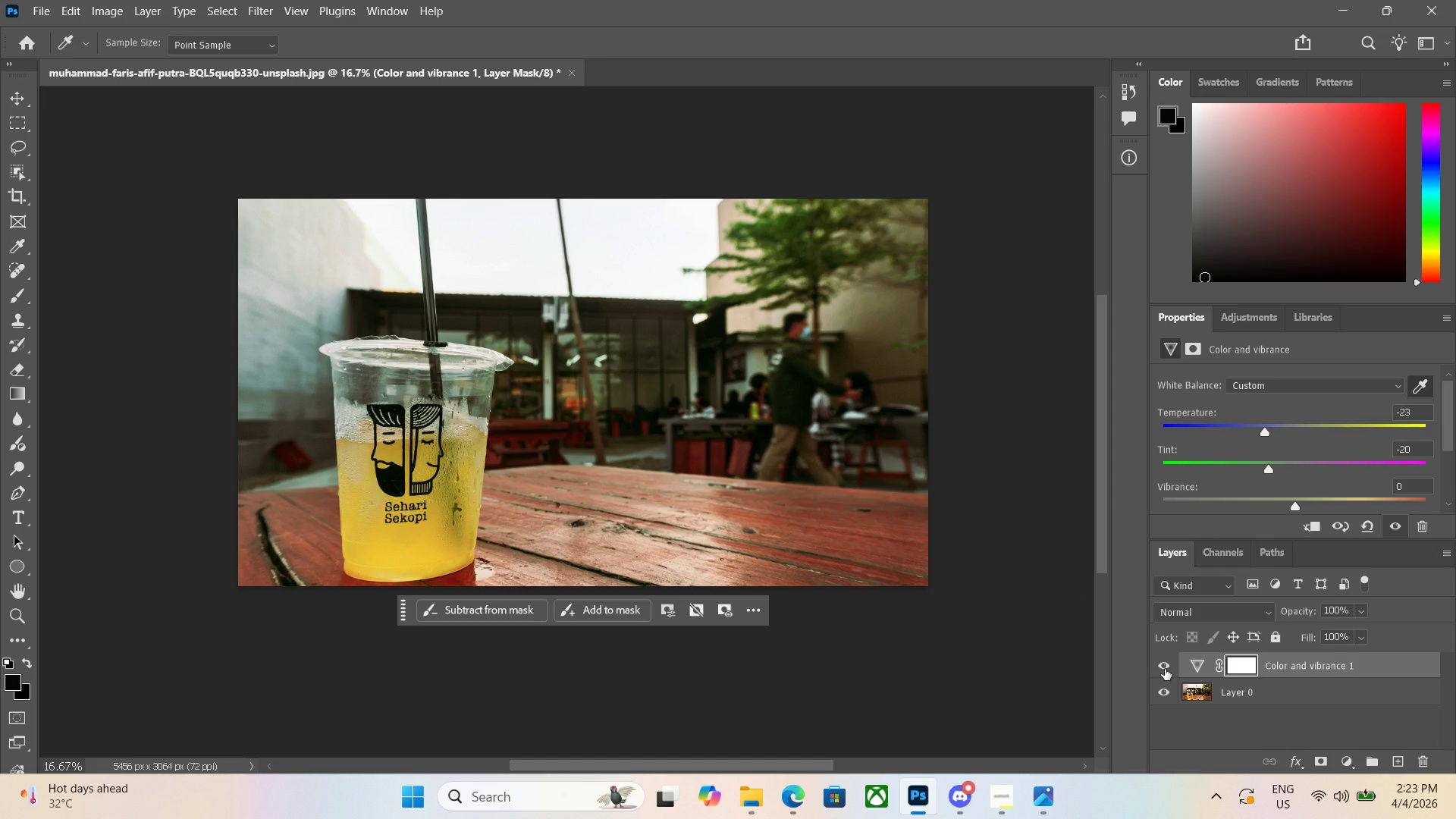 
left_click([1165, 669])
 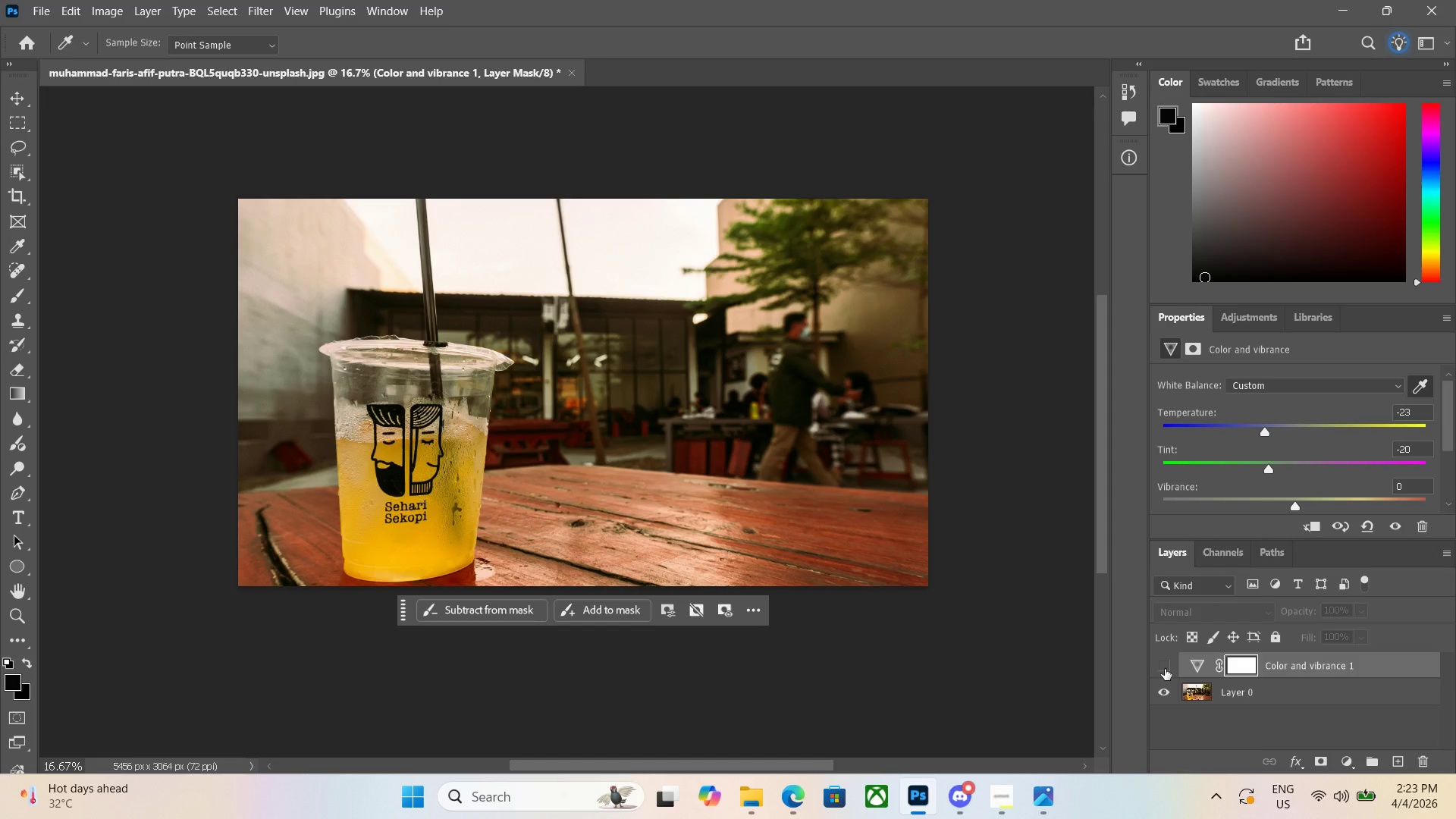 
left_click([1165, 669])
 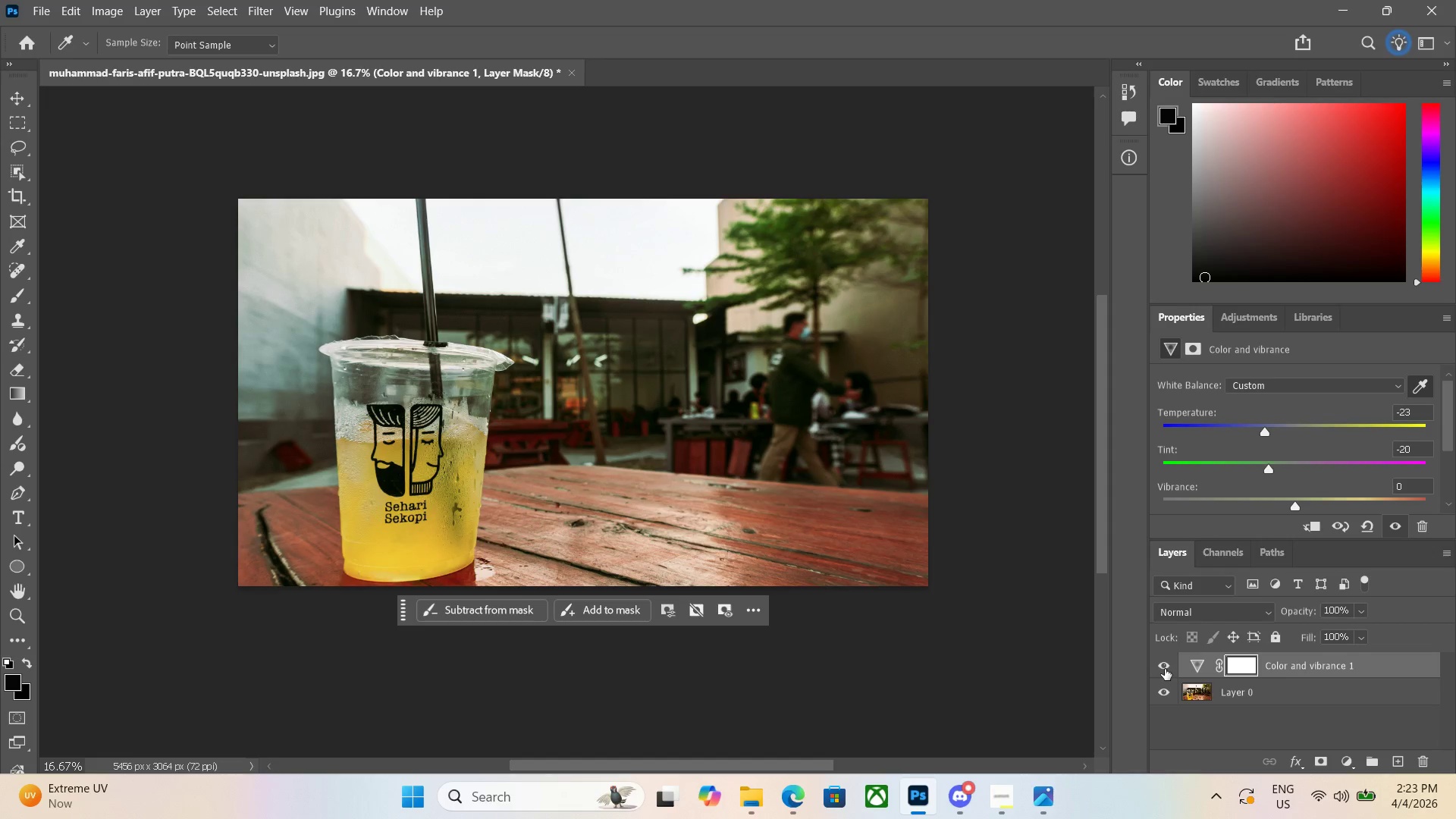 
left_click([1165, 669])
 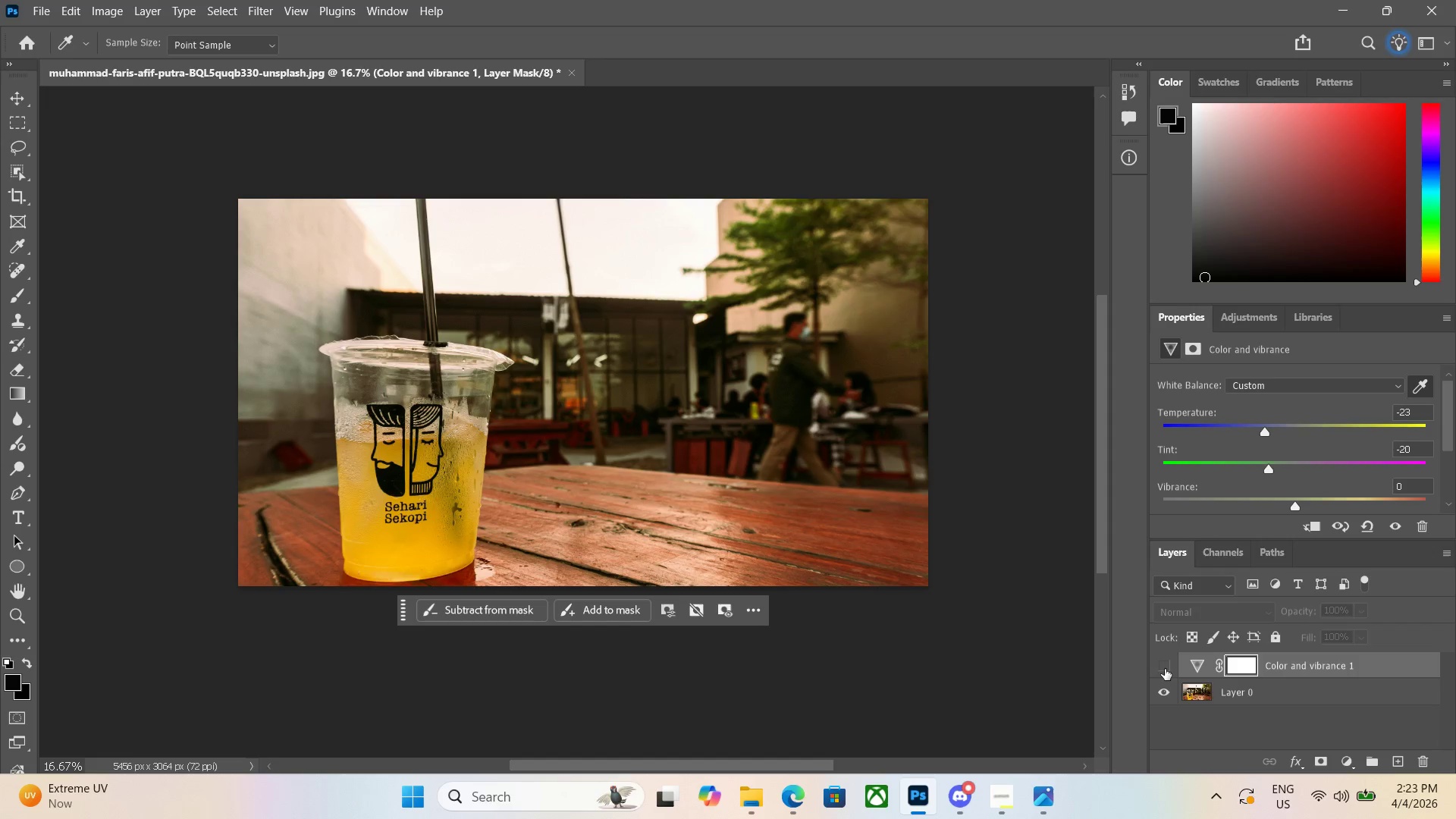 
left_click([1165, 669])
 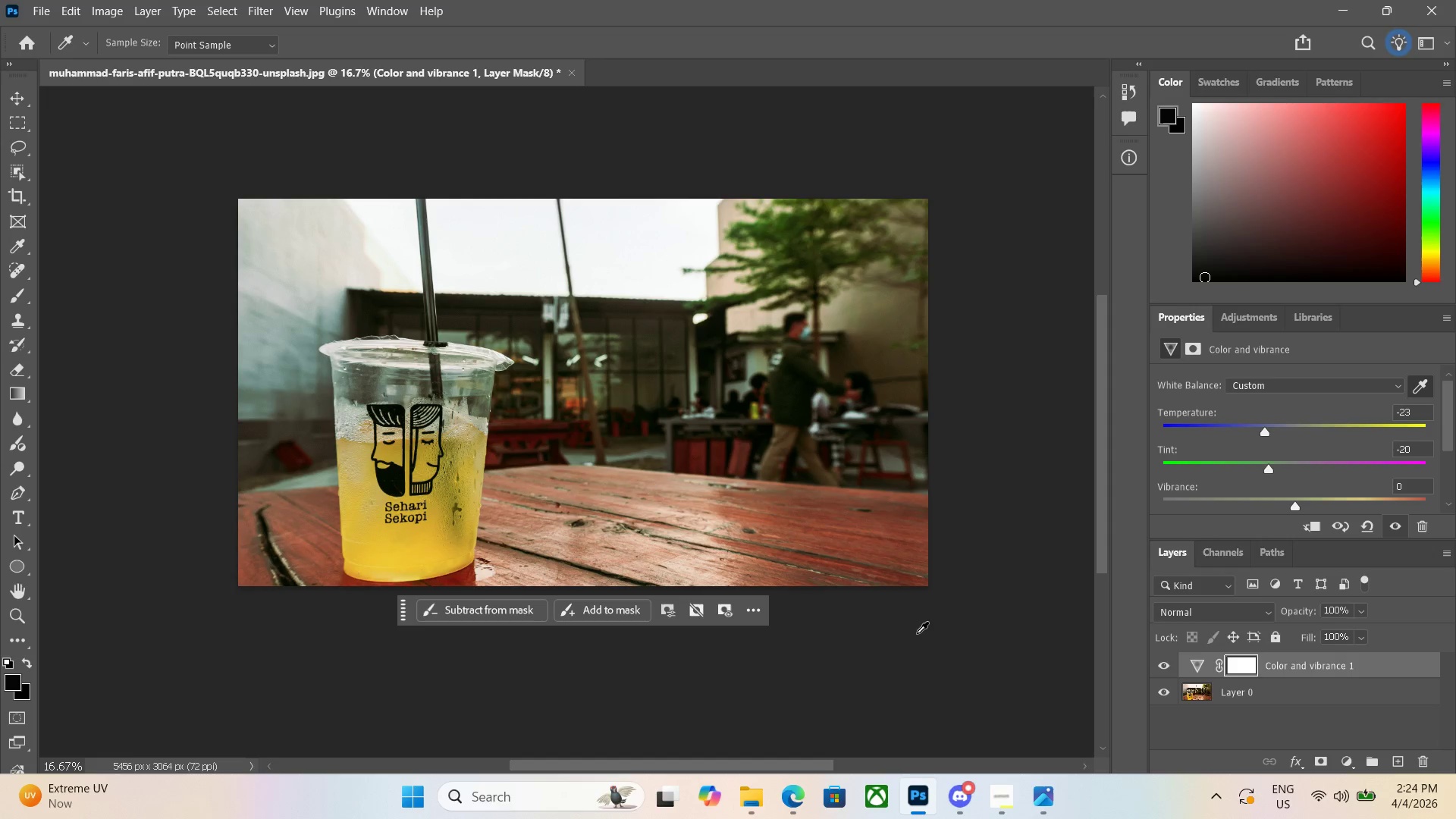 
wait(32.81)
 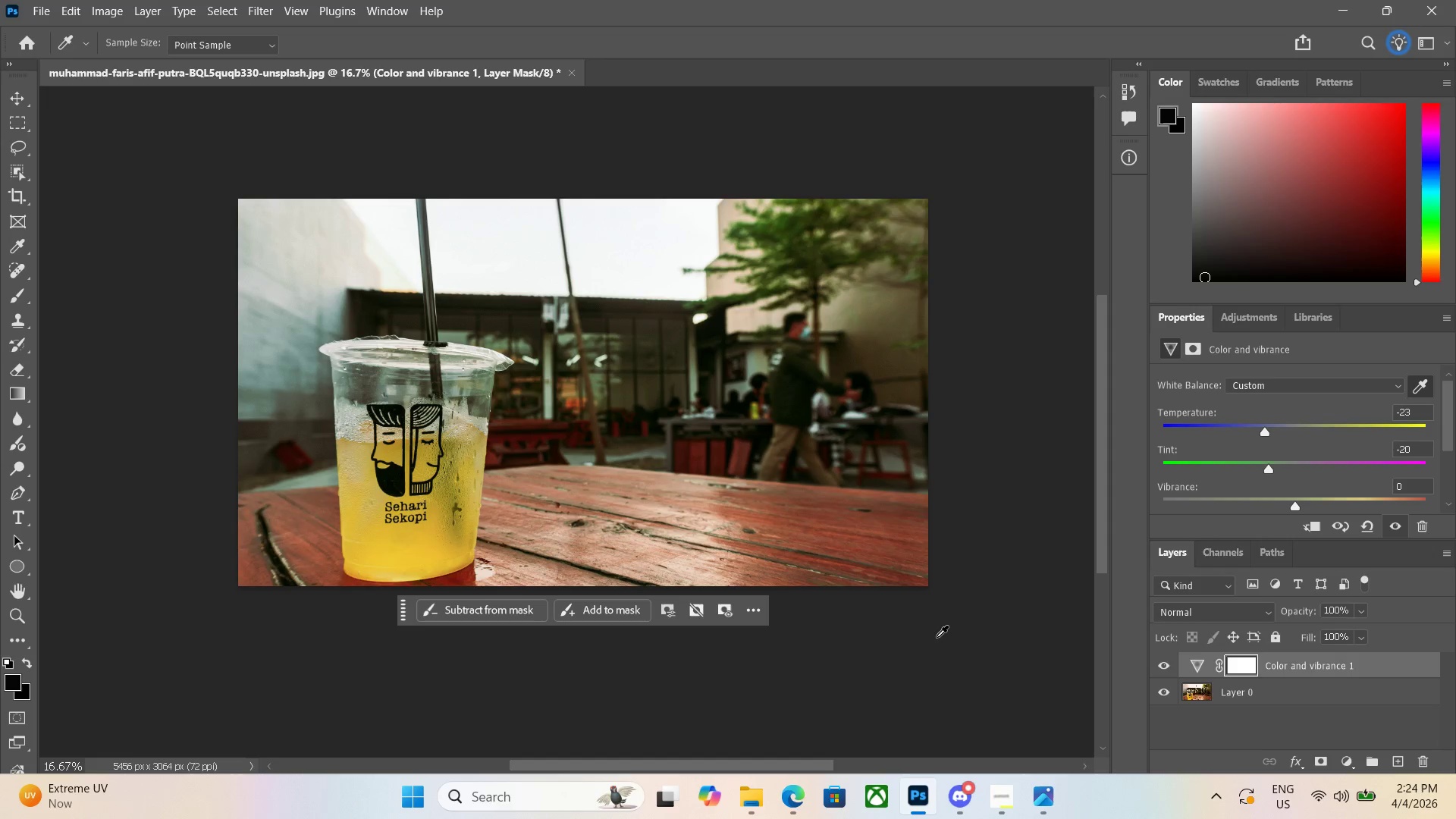 
hold_key(key=ShiftLeft, duration=0.97)
 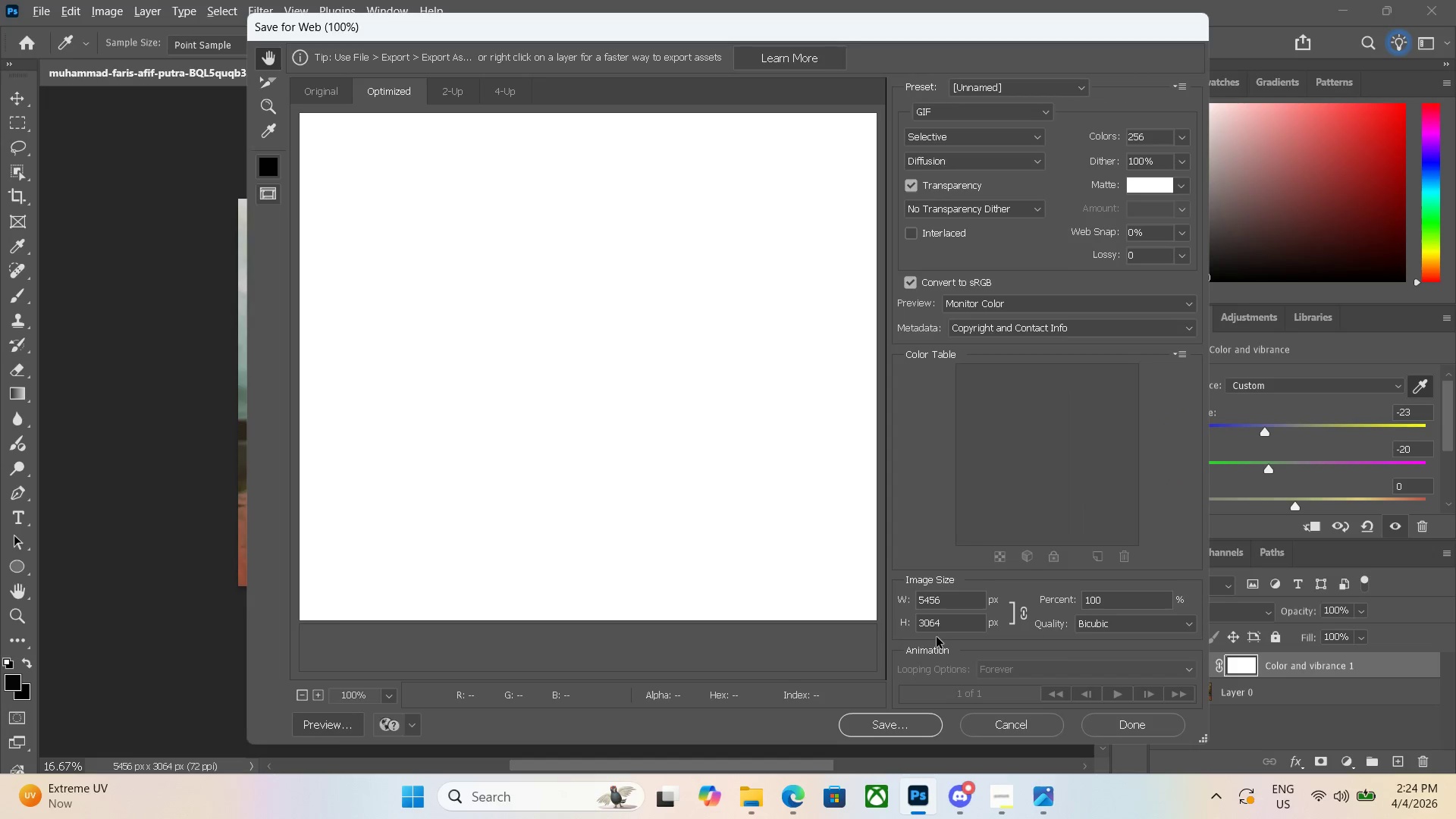 
key(Alt+Control+S)
 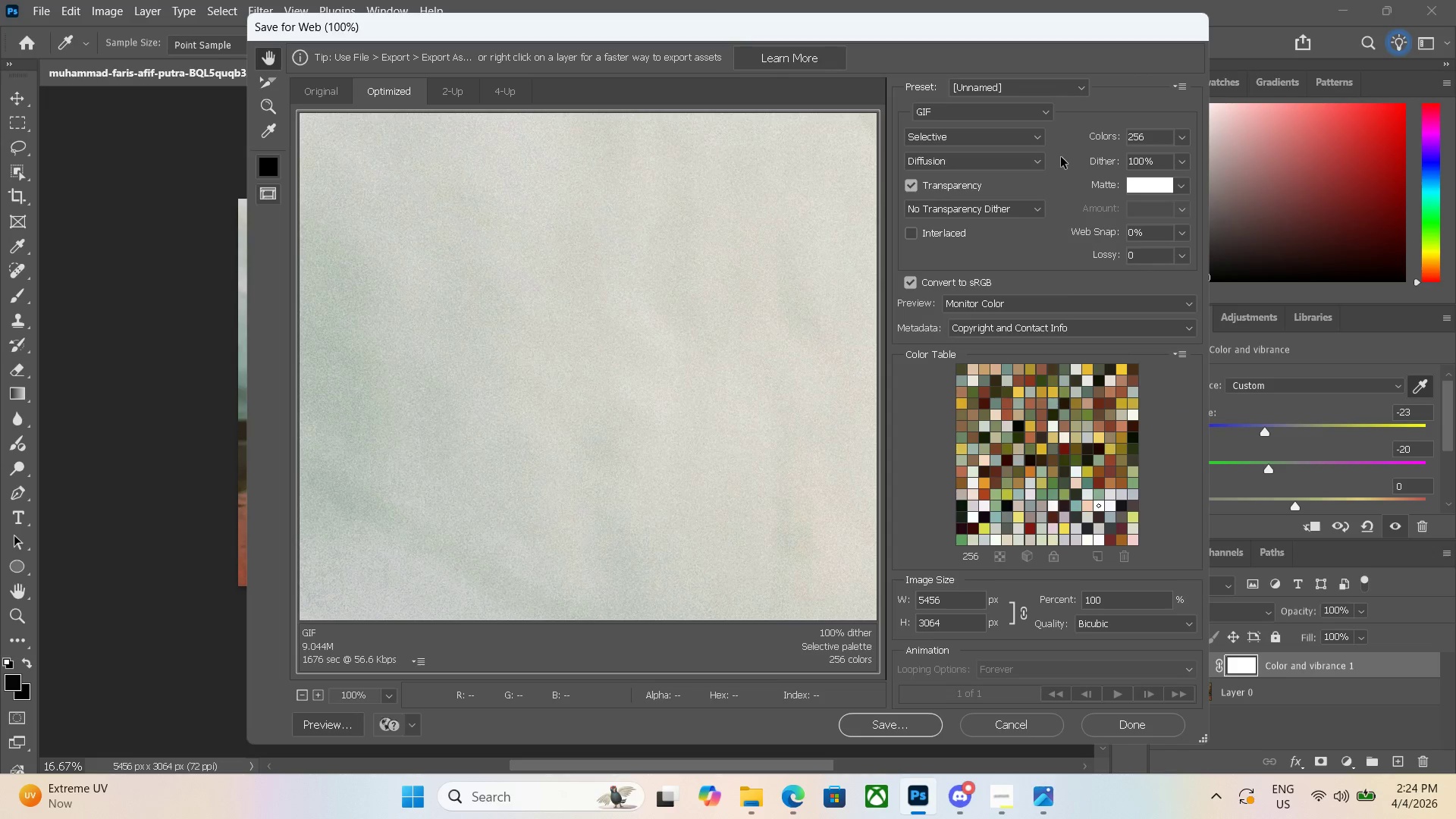 
left_click([1034, 717])
 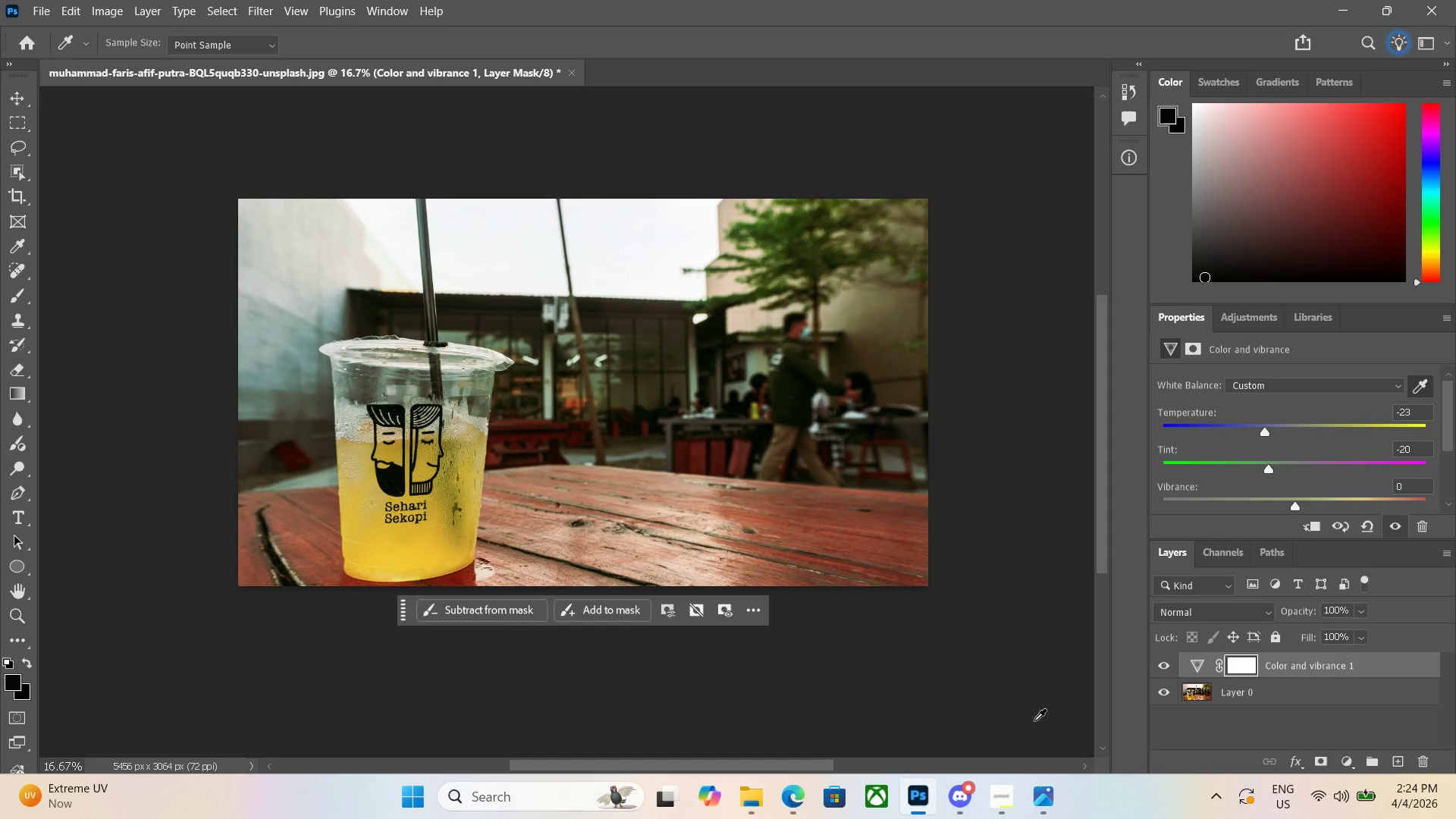 
key(Control+Shift+S)
 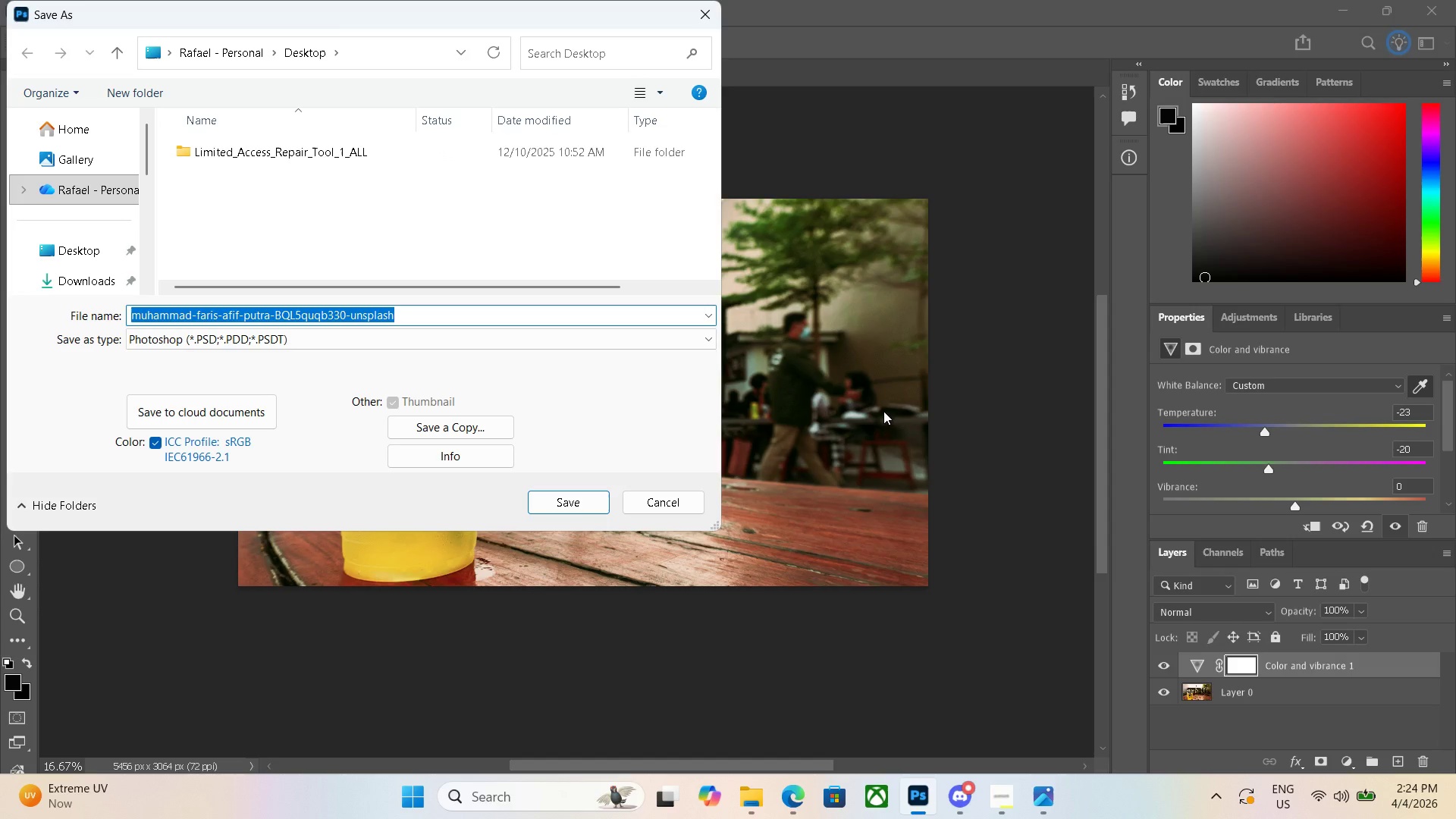 
wait(6.3)
 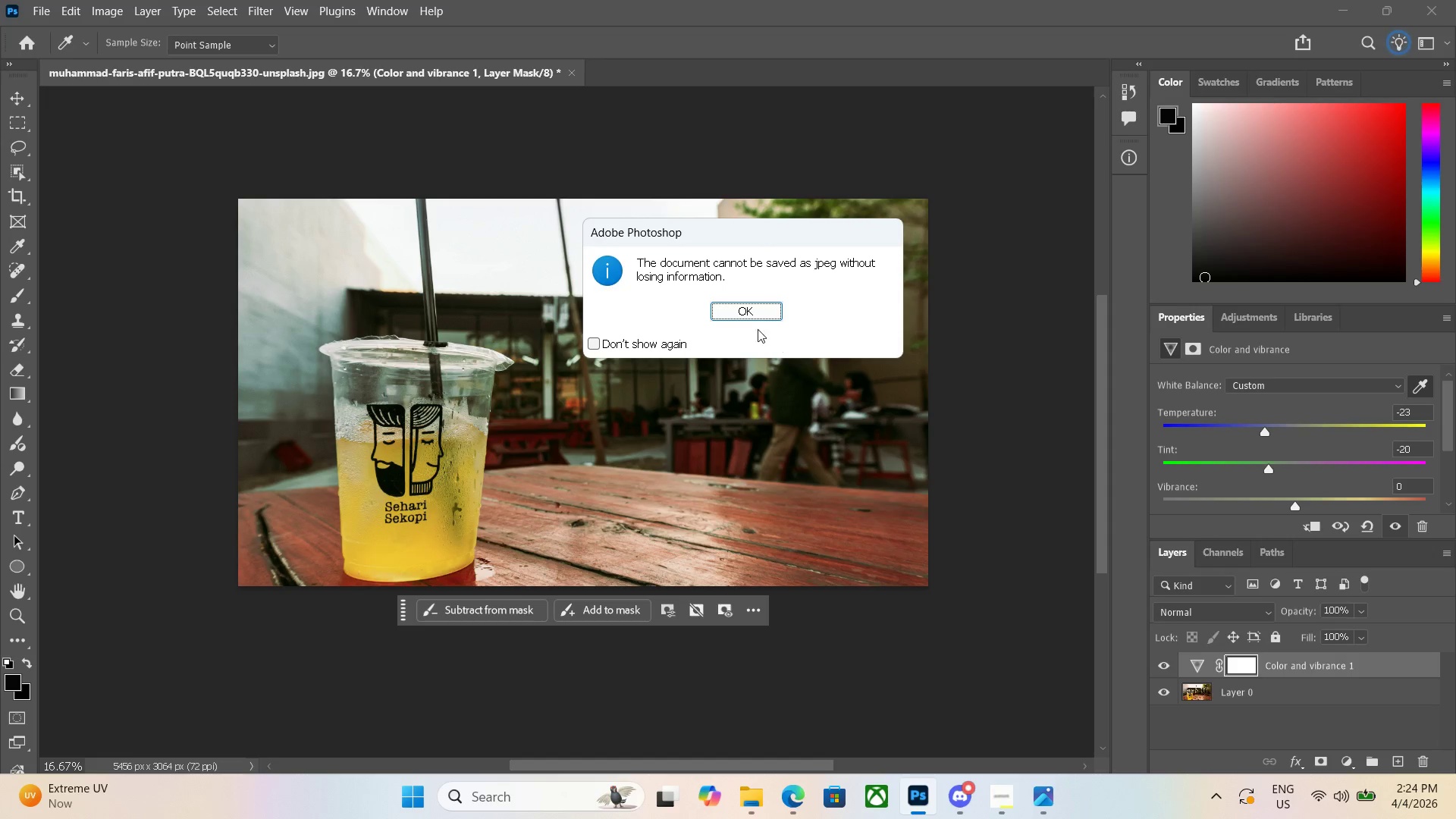 
left_click([695, 17])
 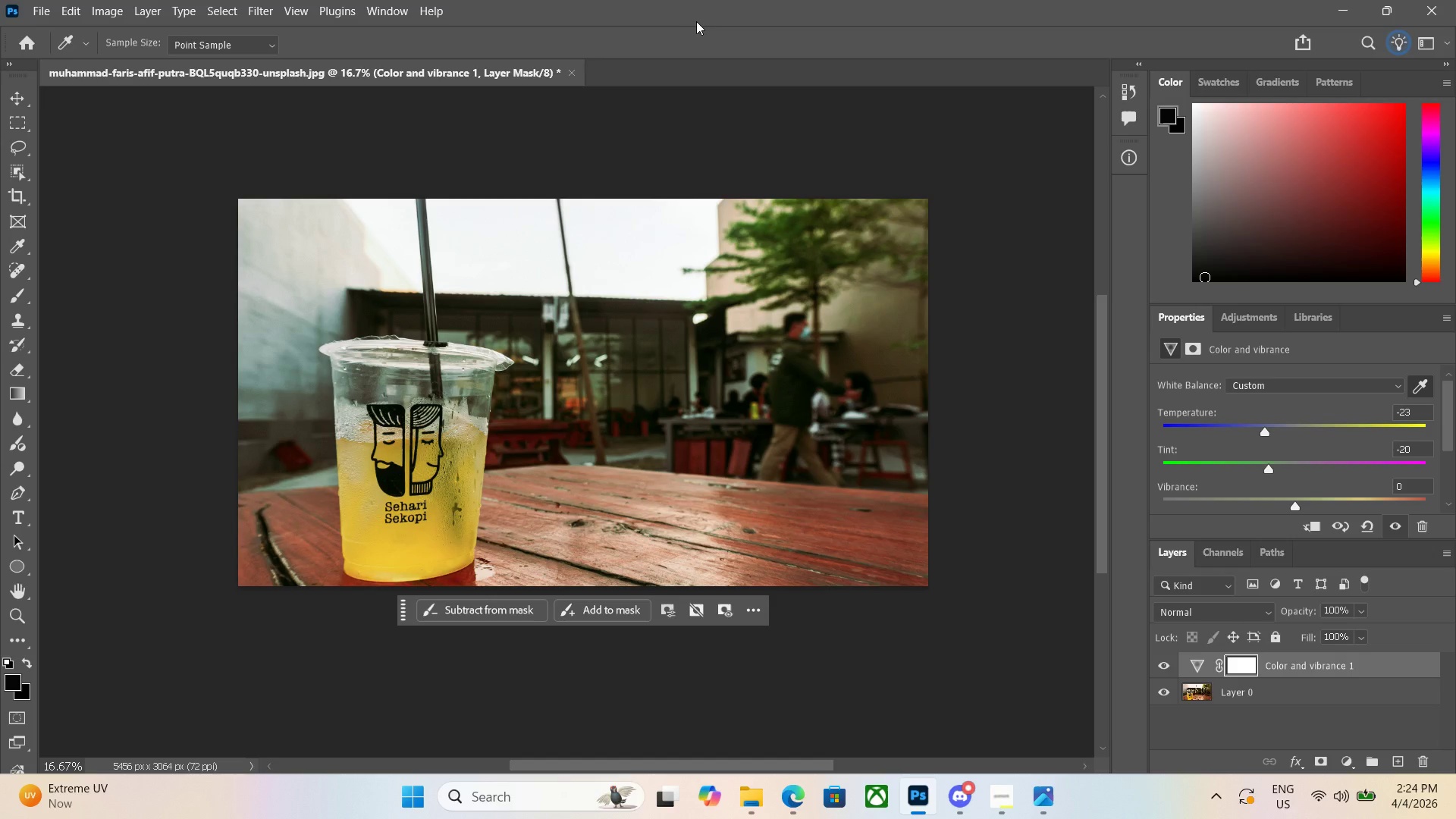 
key(Alt+Control+Shift+S)
 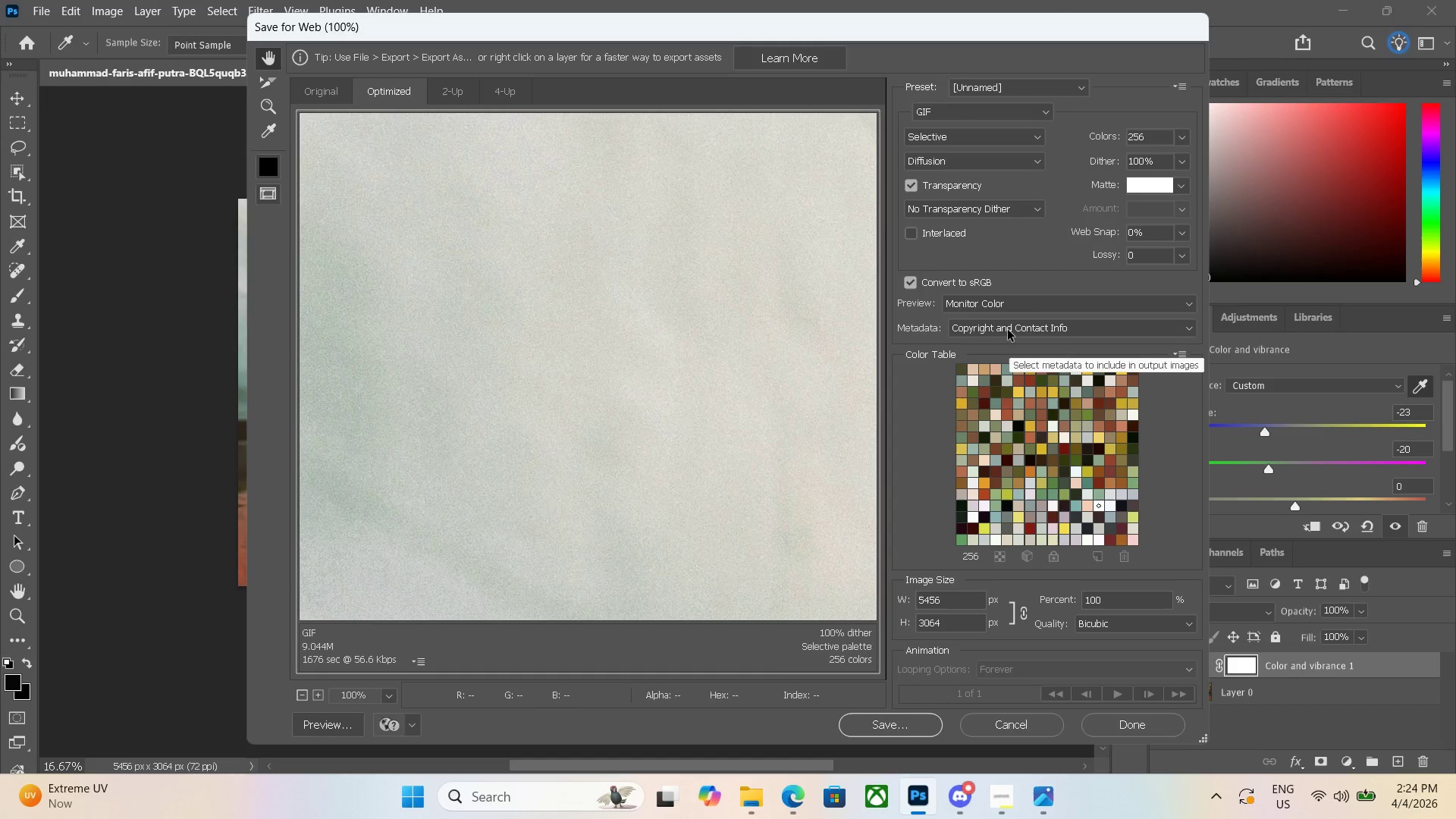 
wait(9.17)
 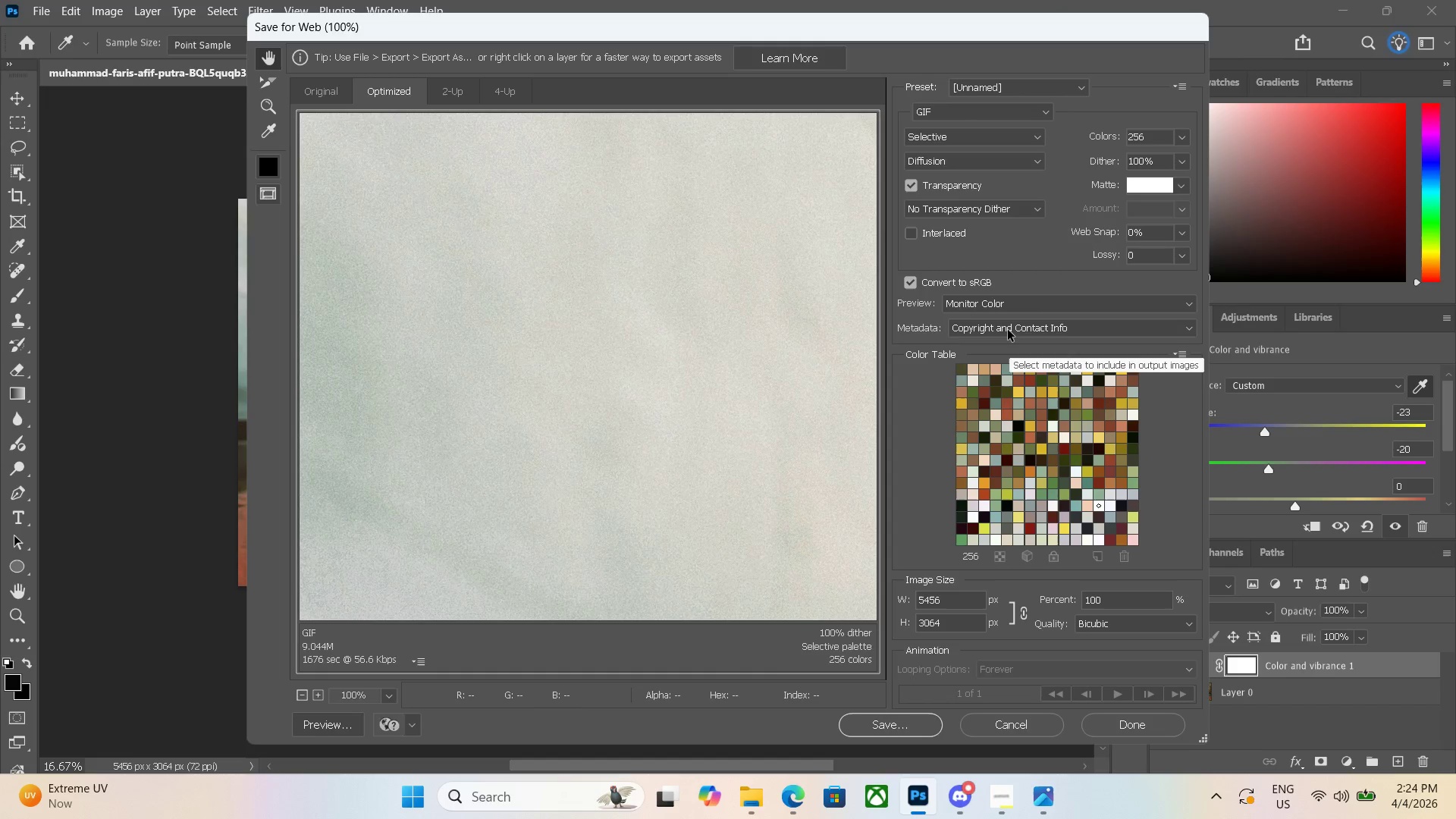 
left_click([1001, 726])
 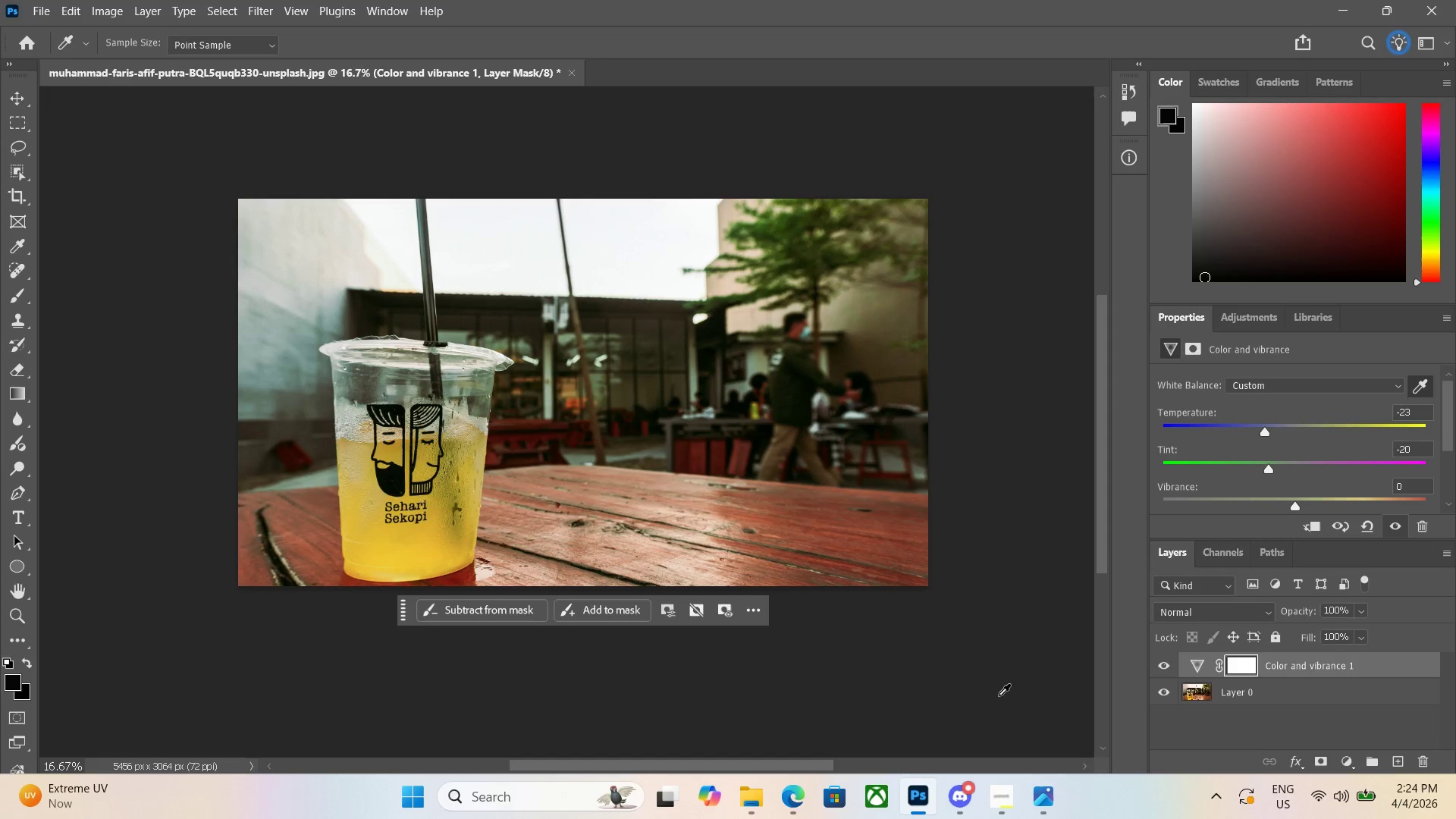 
wait(12.7)
 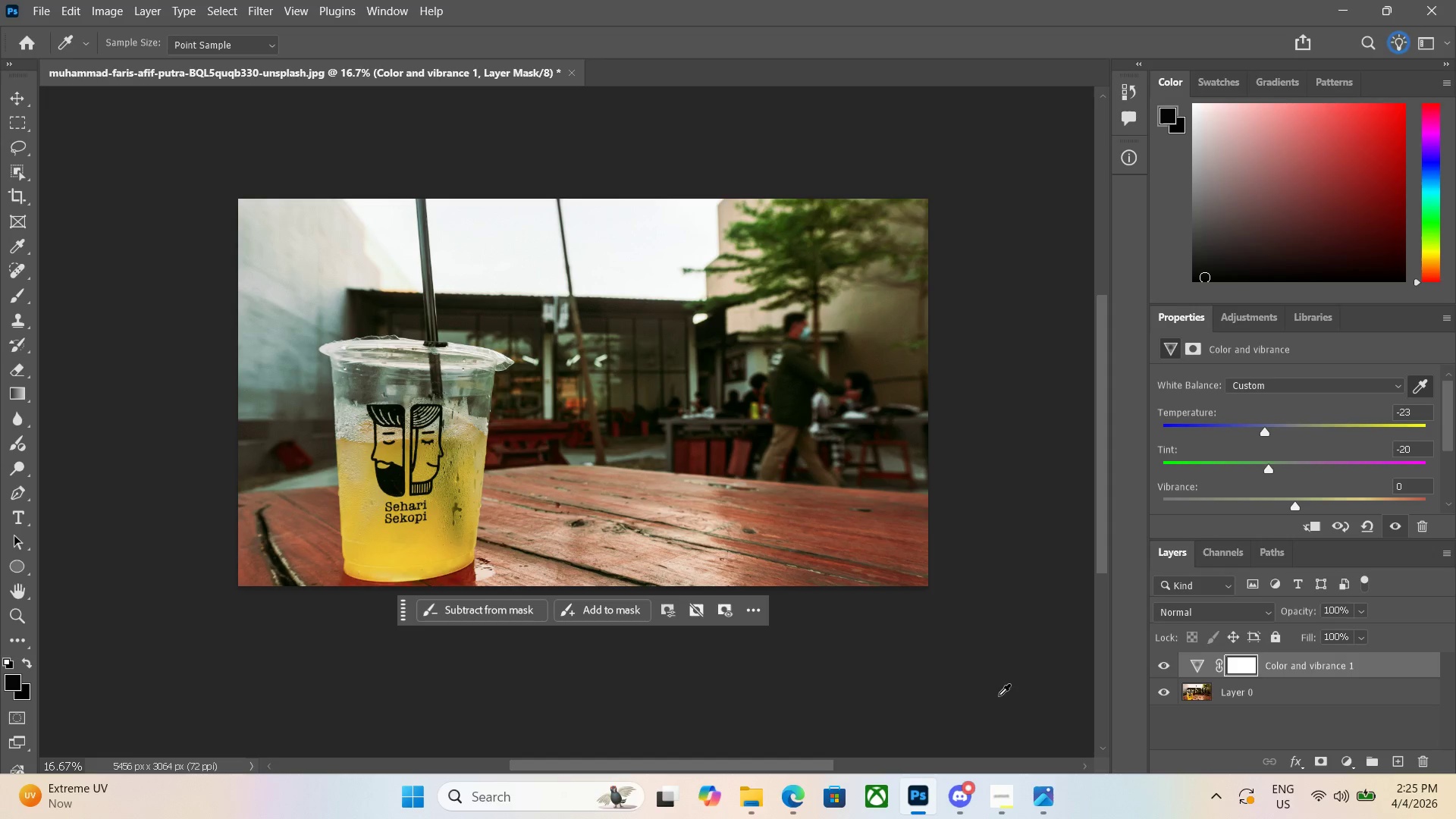 
key(Control+Shift+S)
 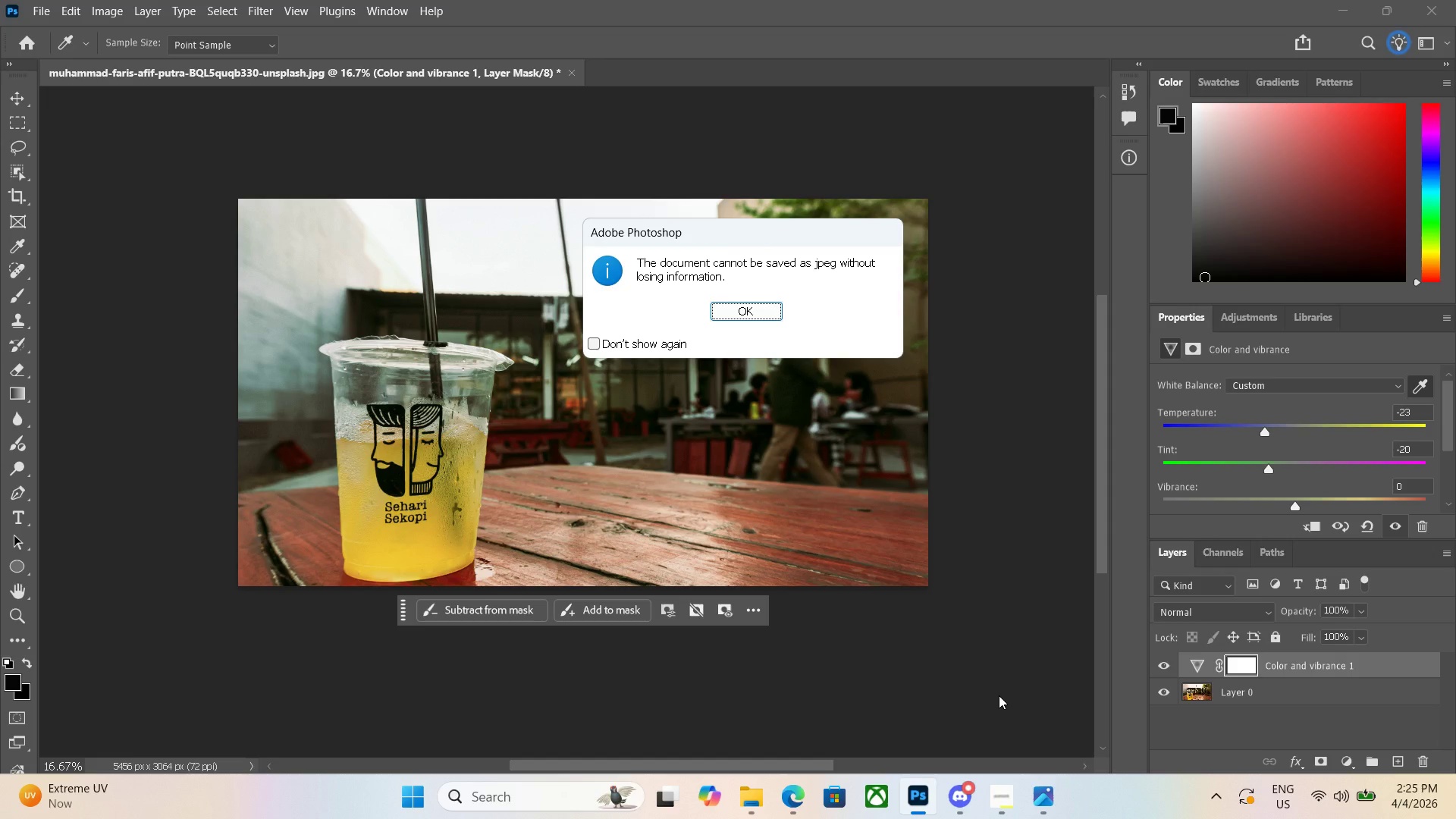 
key(Enter)
 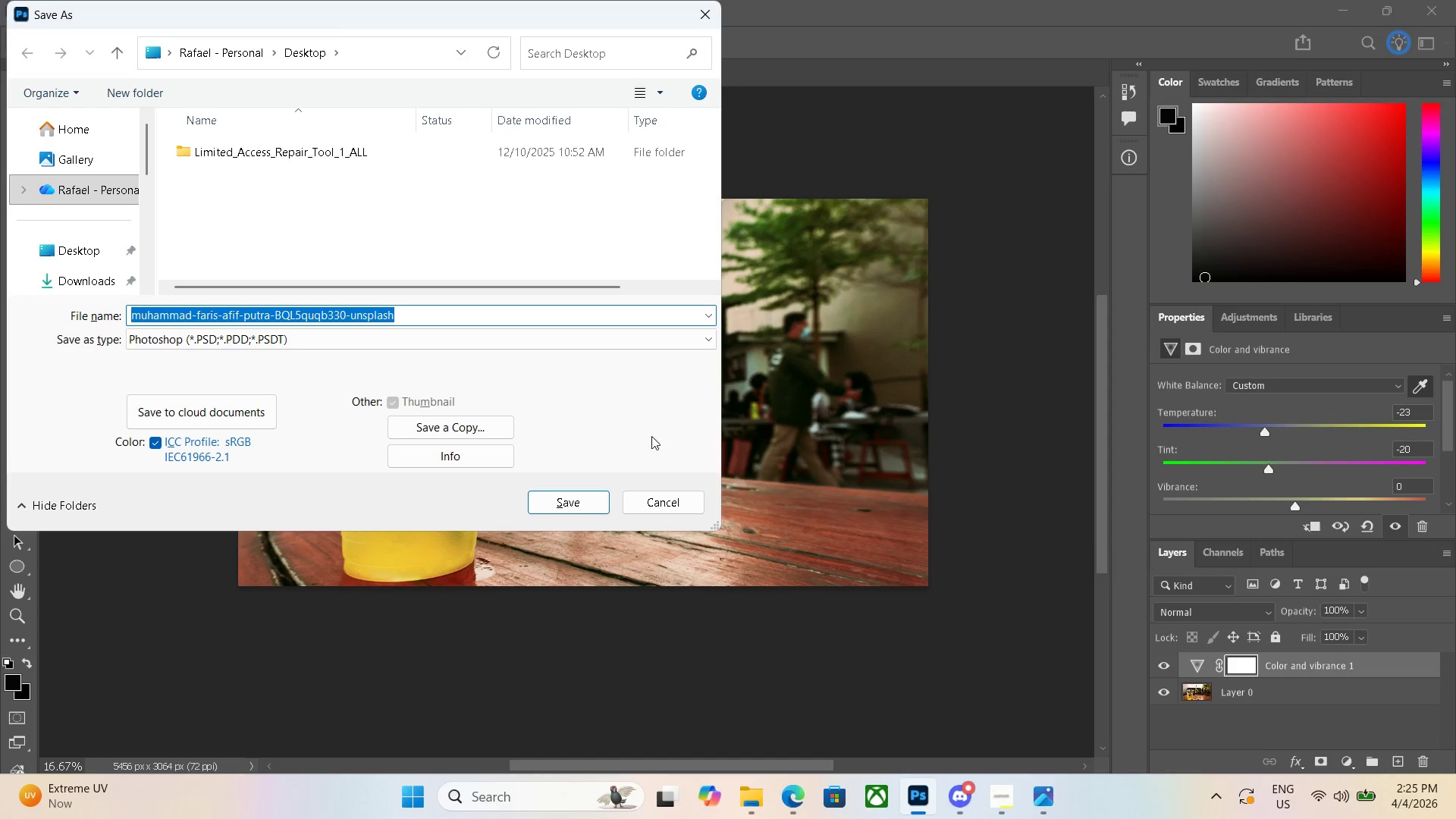 
left_click([265, 336])
 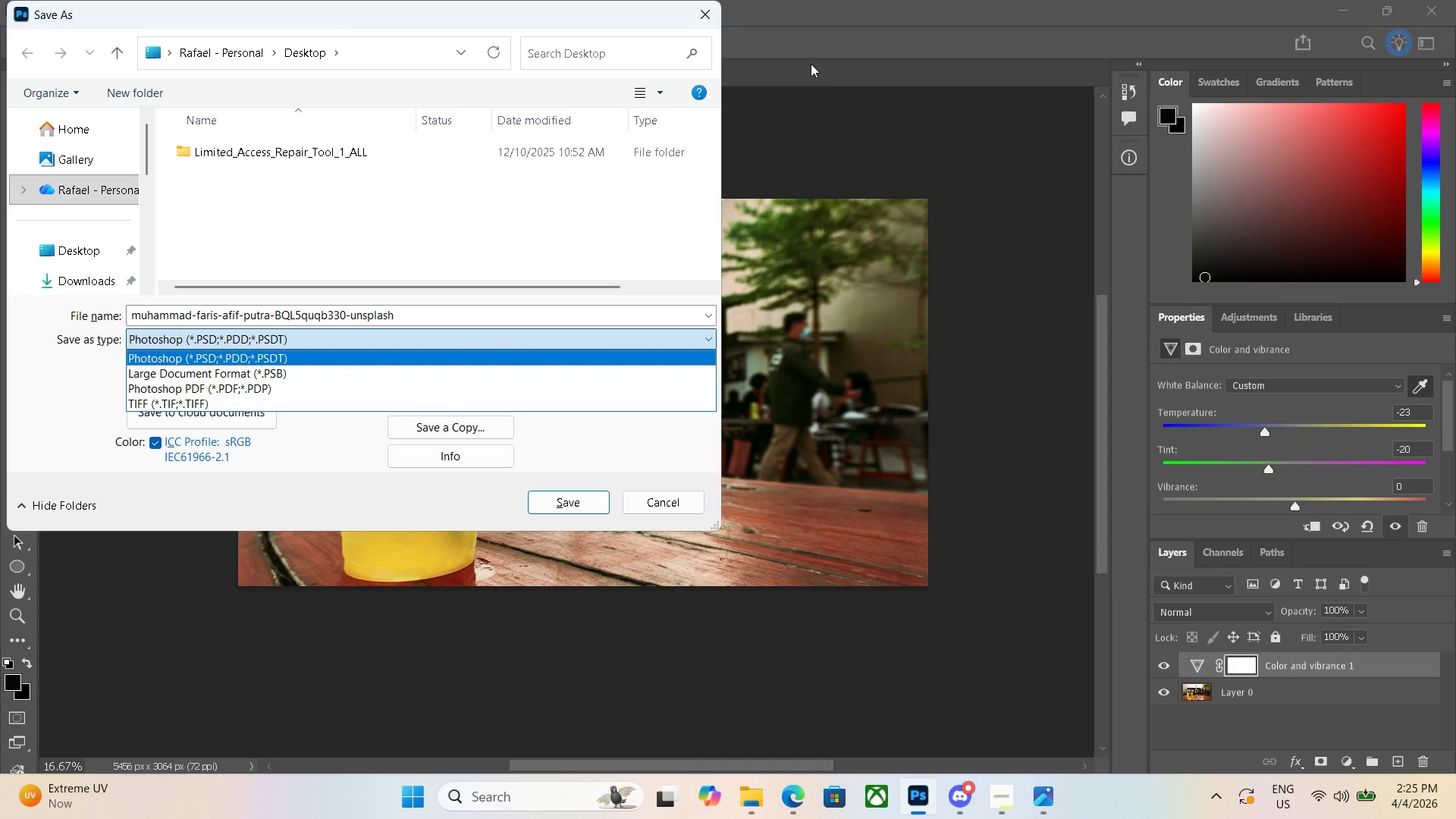 
left_click([707, 18])
 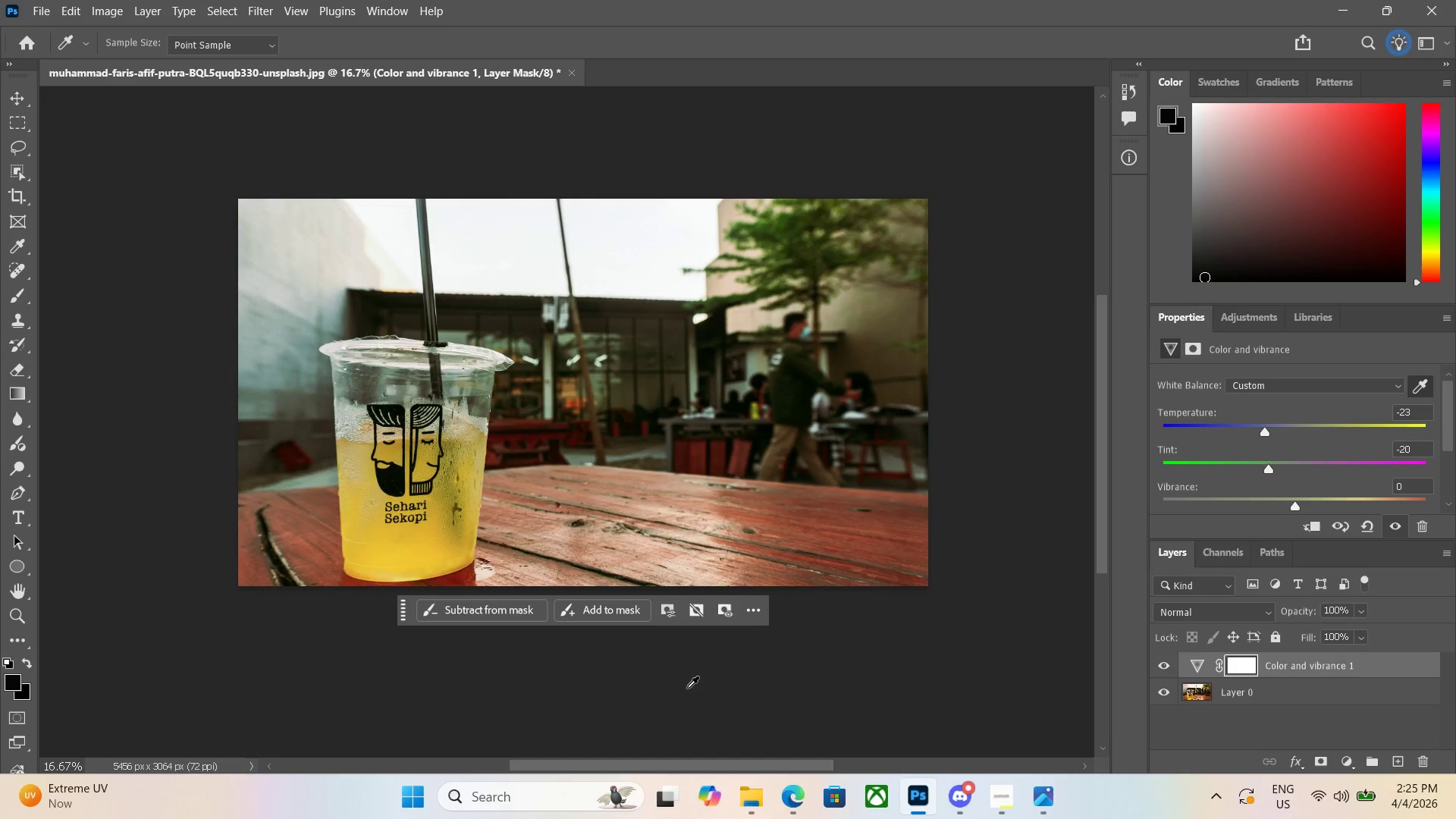 
wait(11.92)
 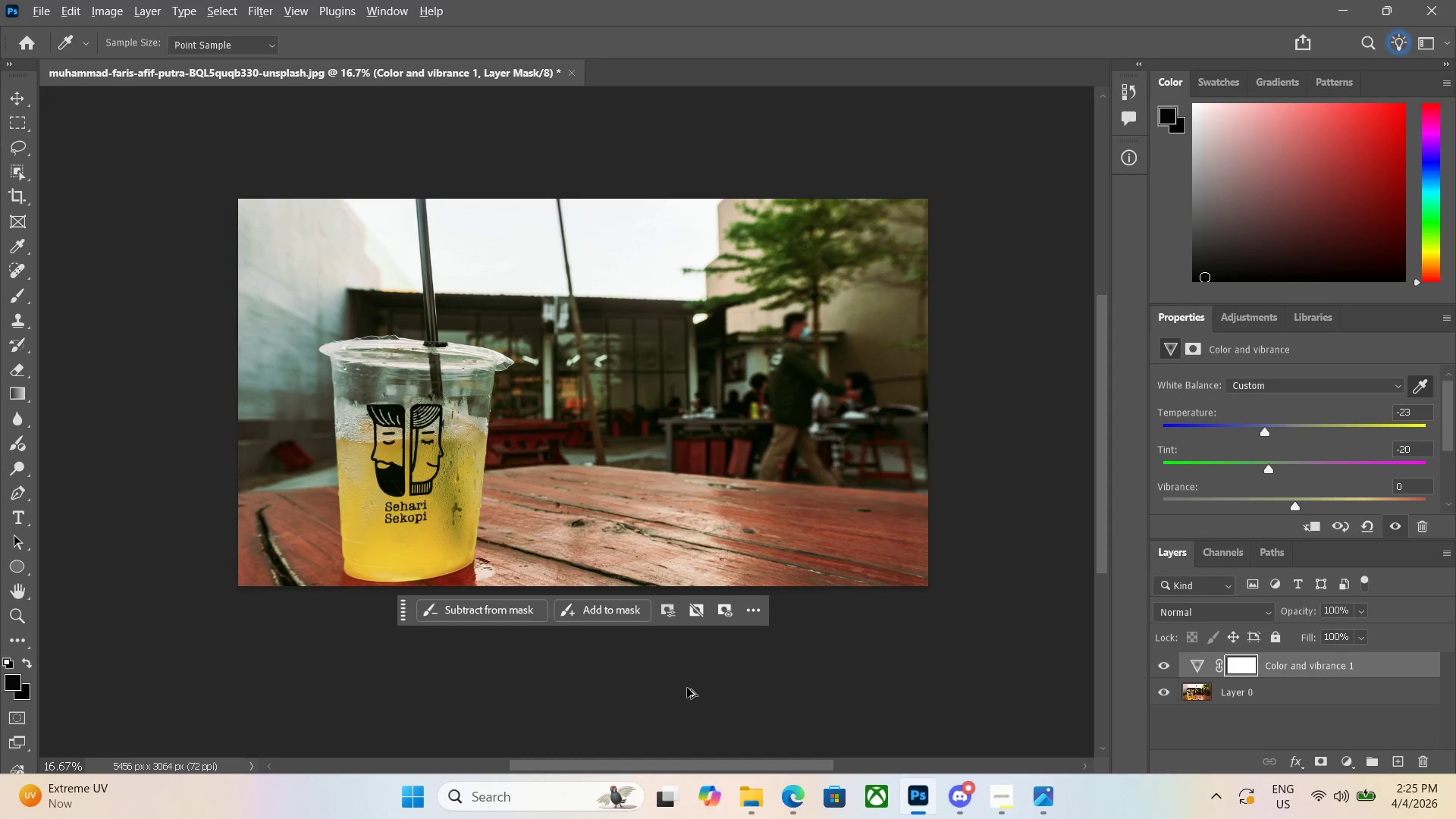 
key(Alt+Control+Shift+S)
 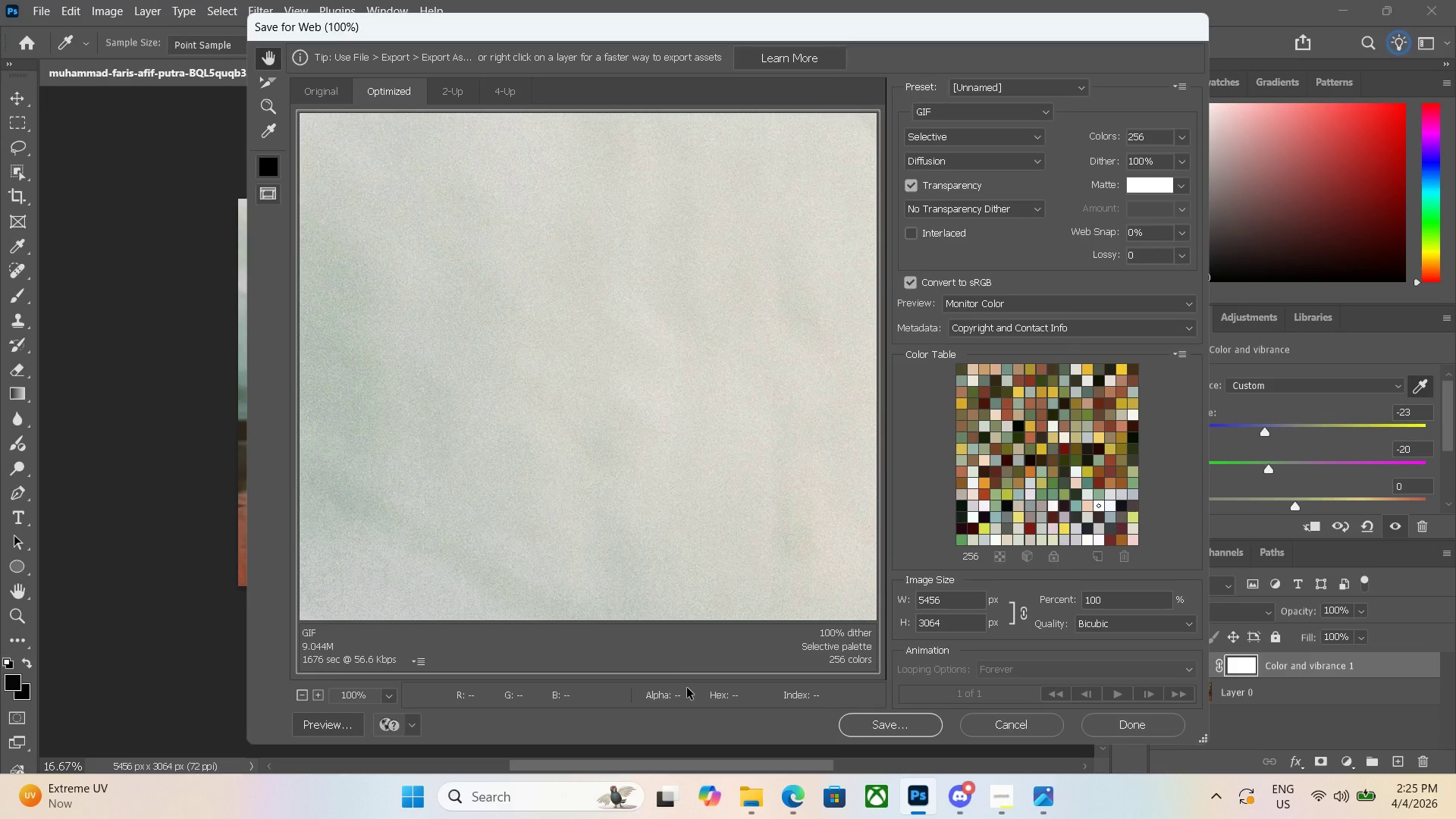 
wait(6.95)
 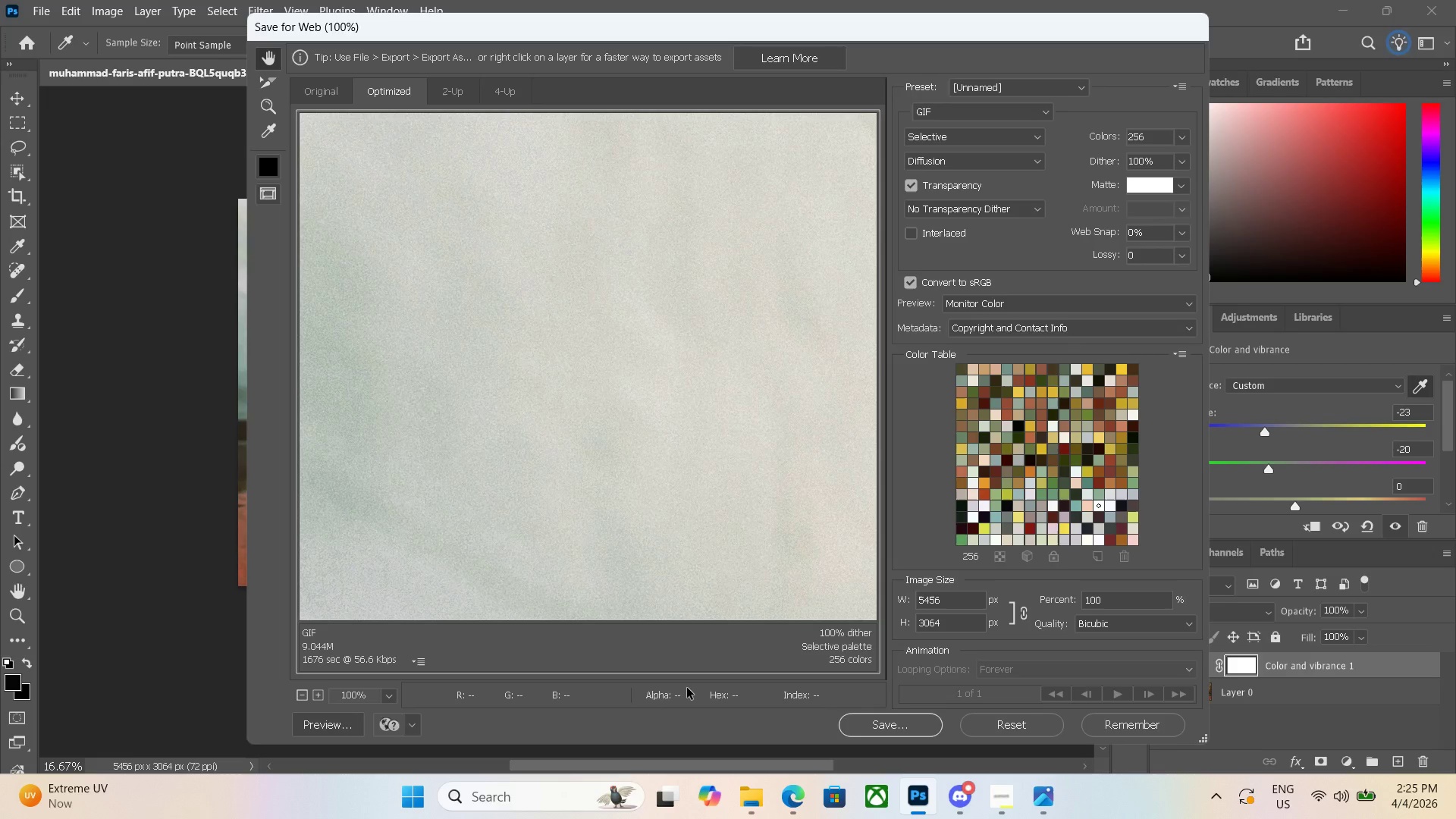 
double_click([1009, 116])
 